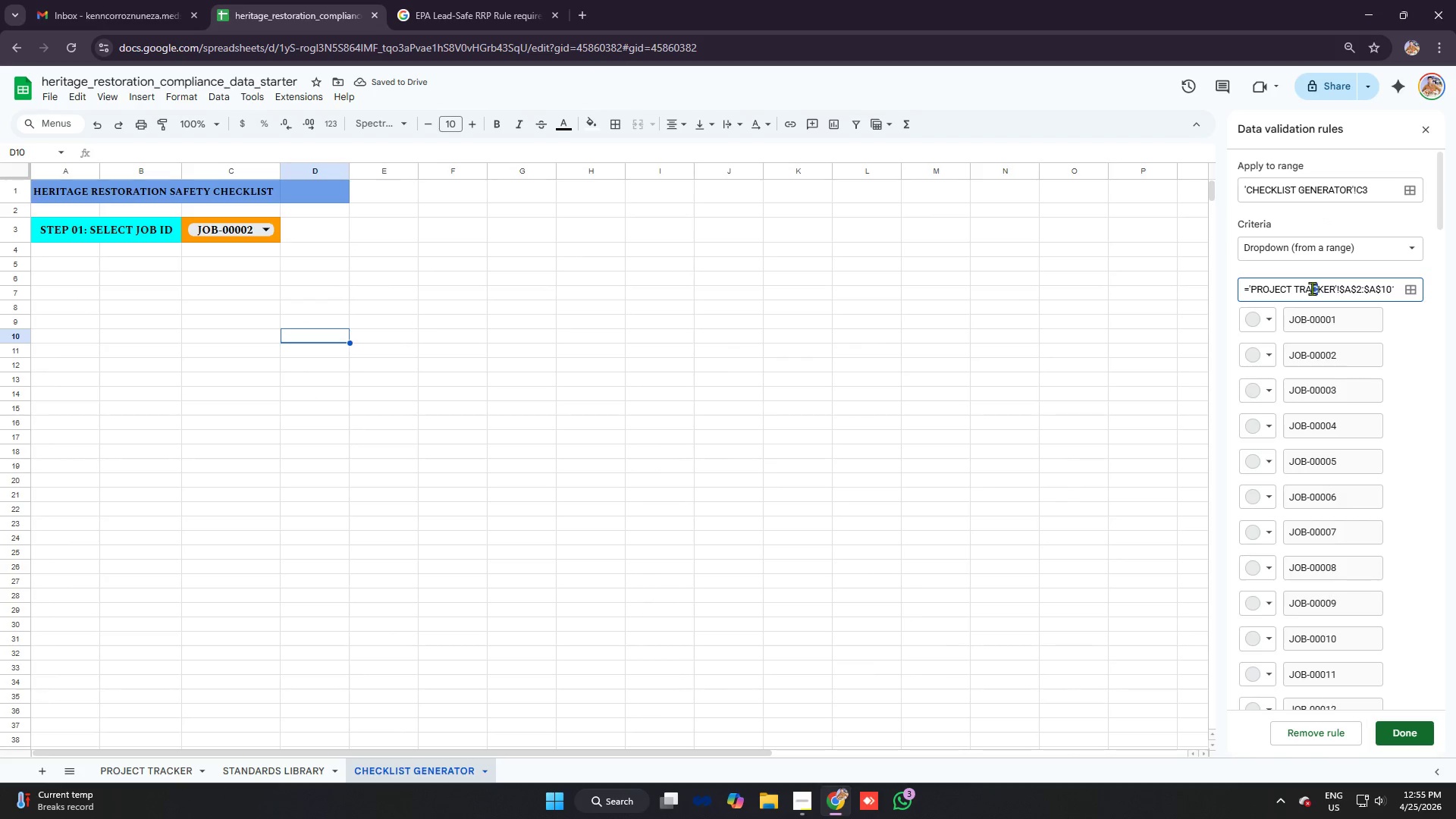 
key(Control+A)
 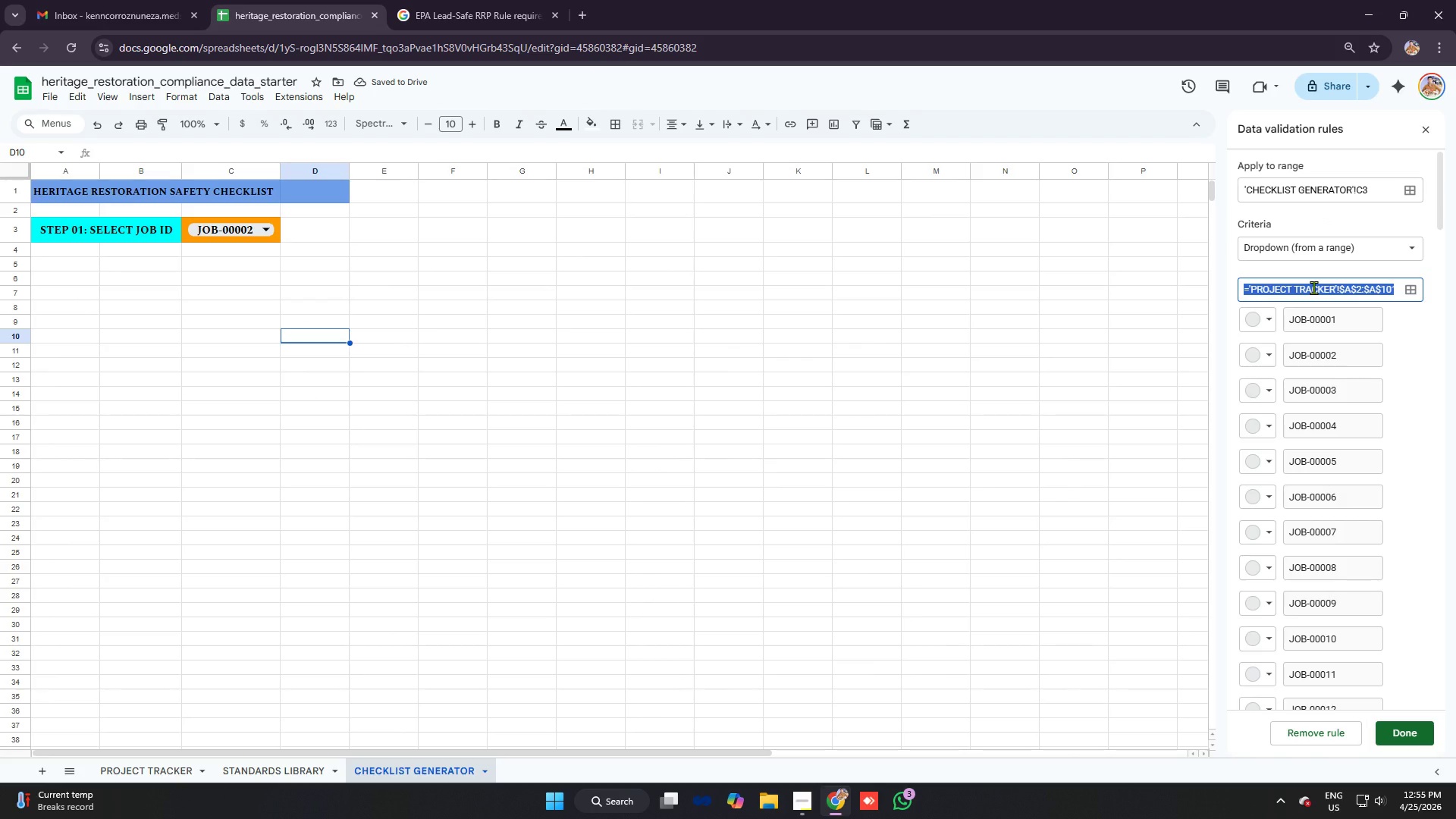 
key(Control+C)
 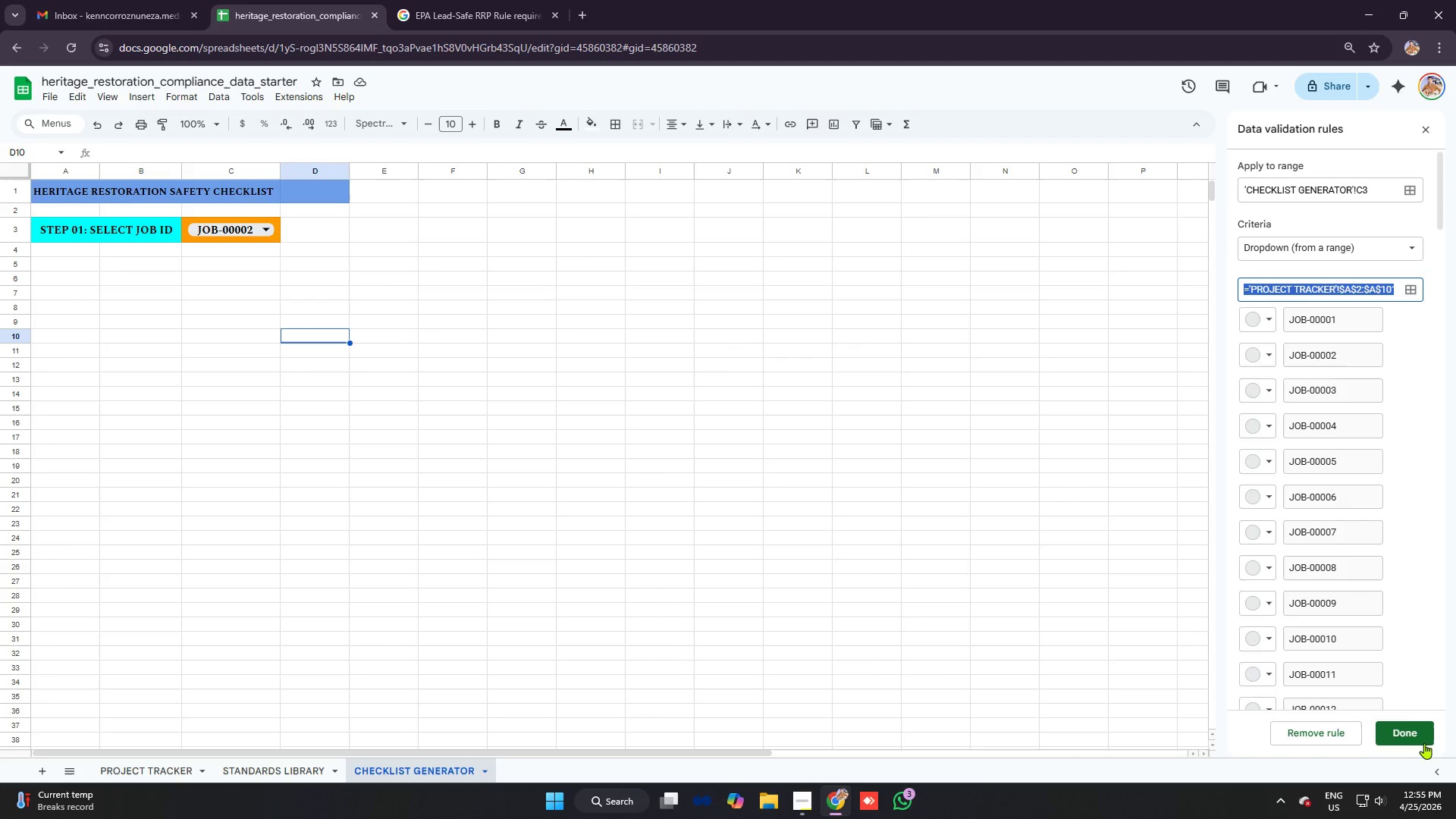 
left_click([1405, 721])
 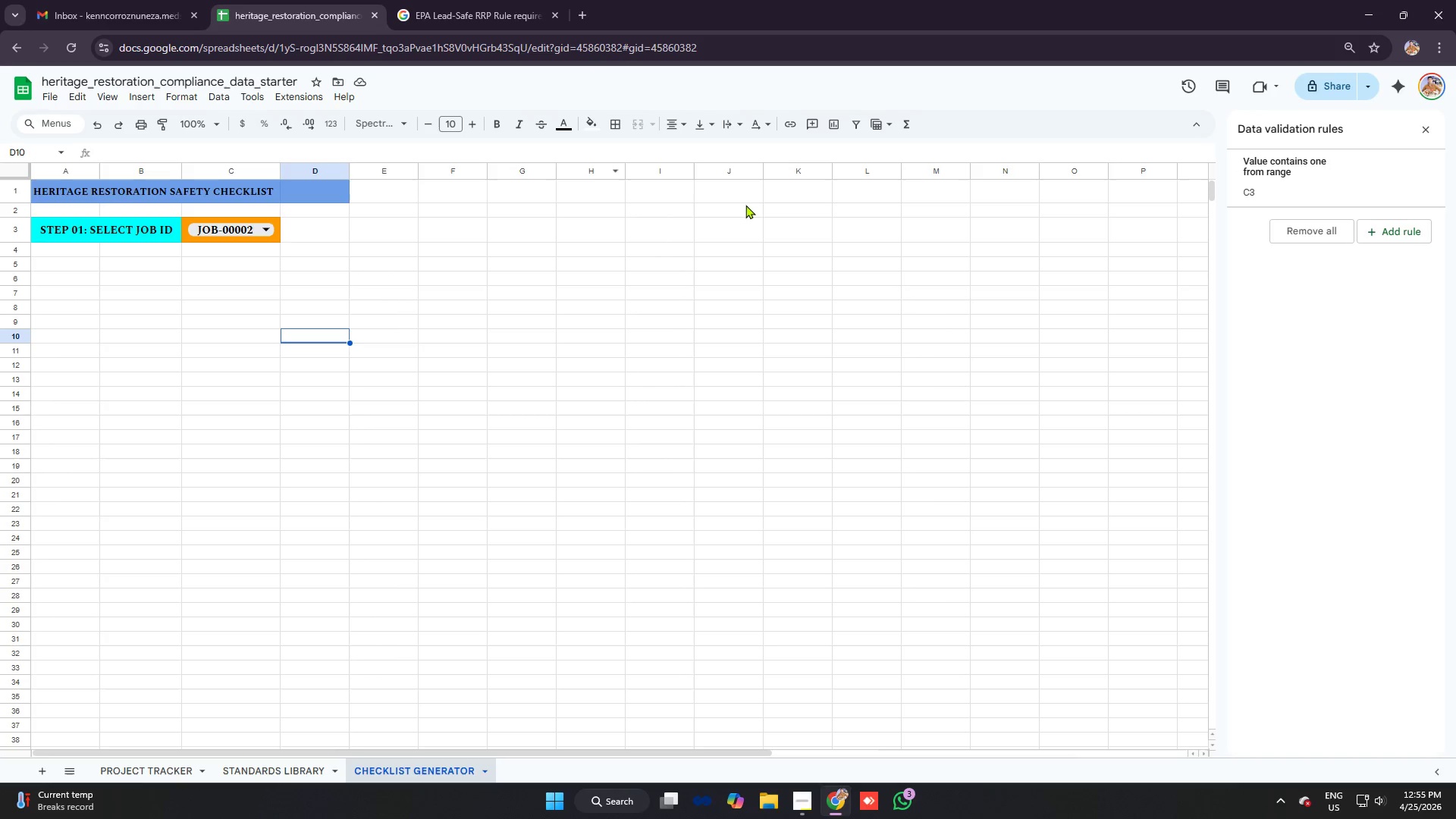 
wait(5.44)
 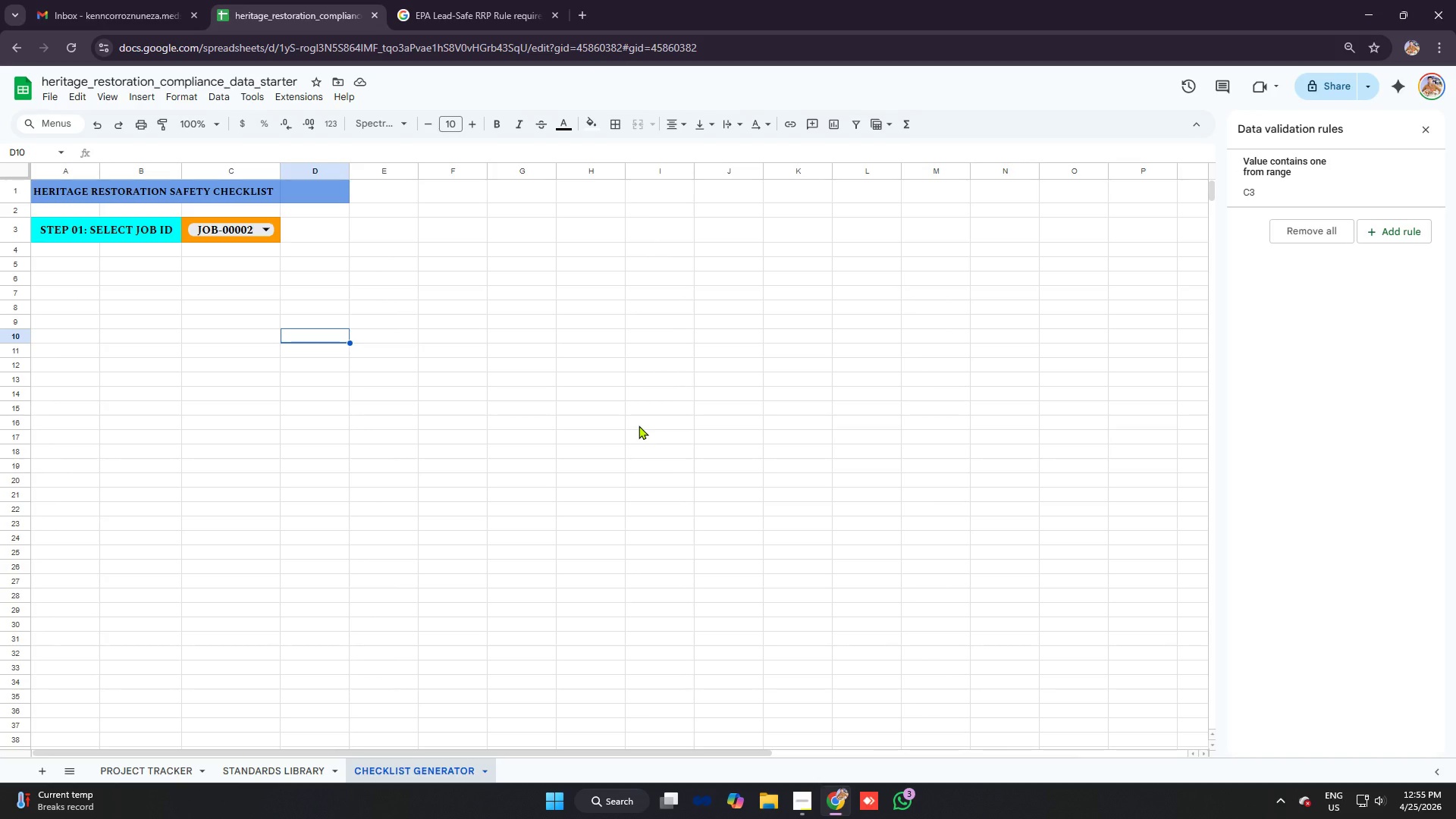 
left_click([182, 217])
 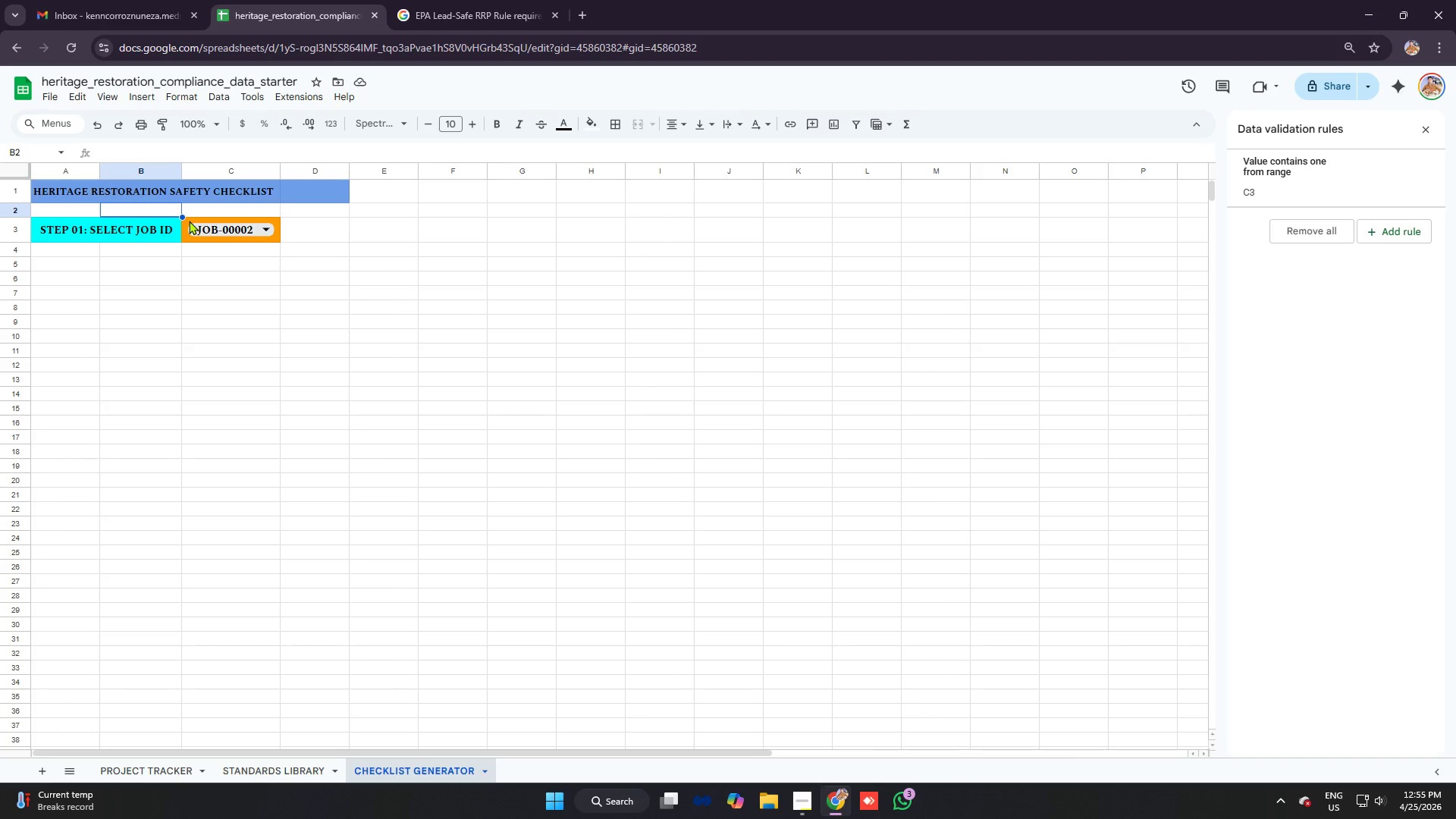 
left_click([188, 221])
 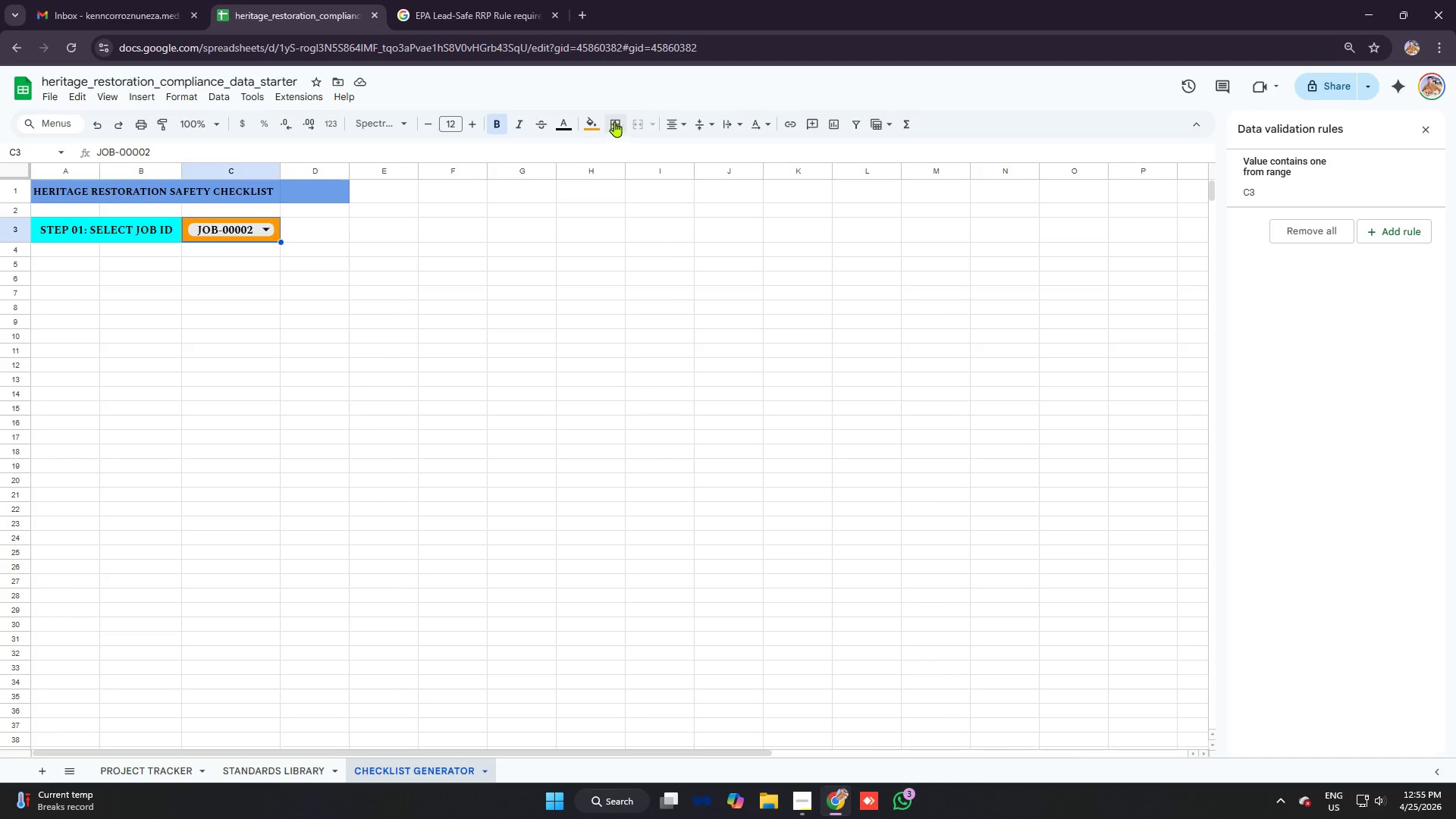 
left_click([592, 115])
 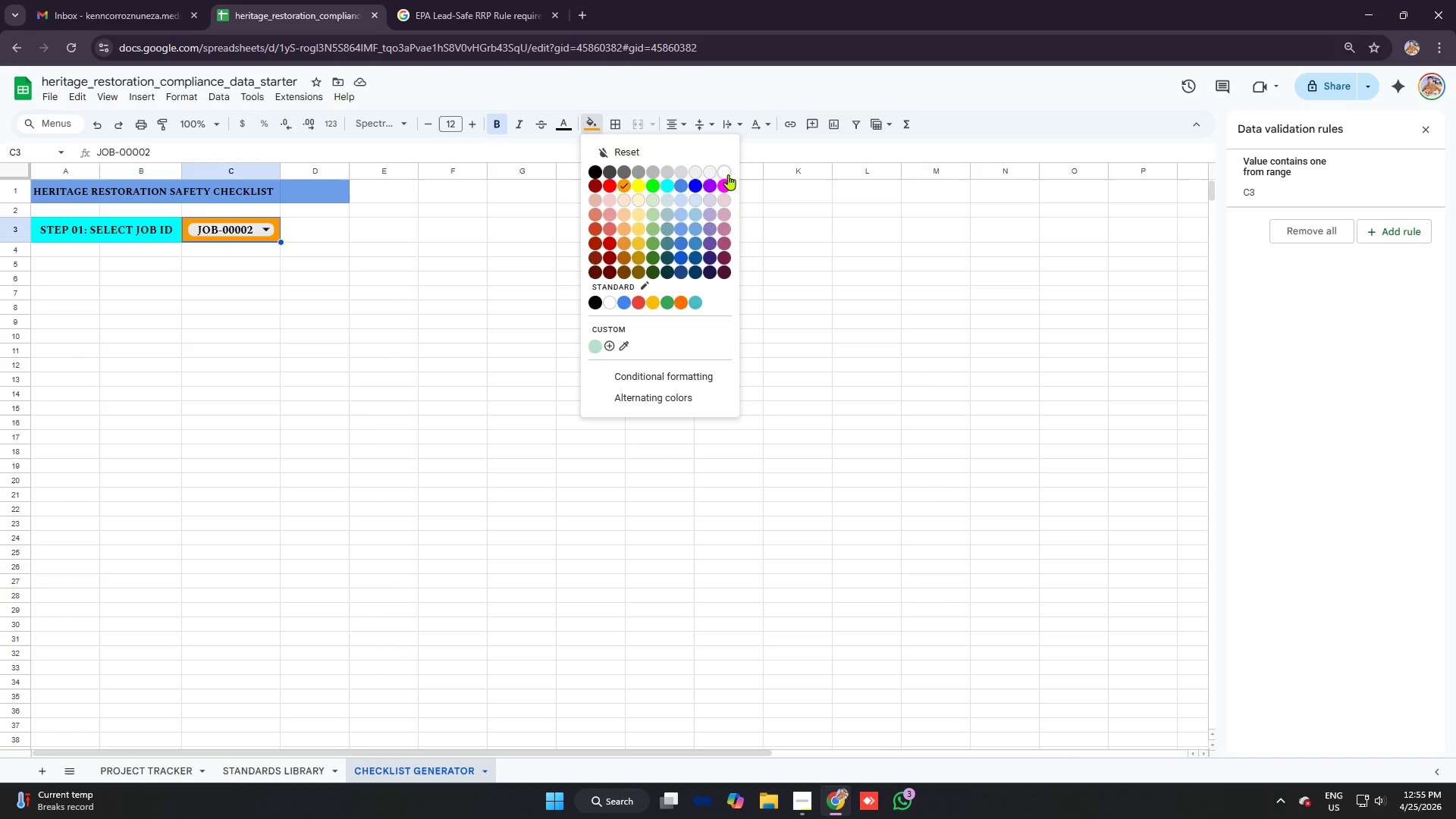 
left_click([728, 174])
 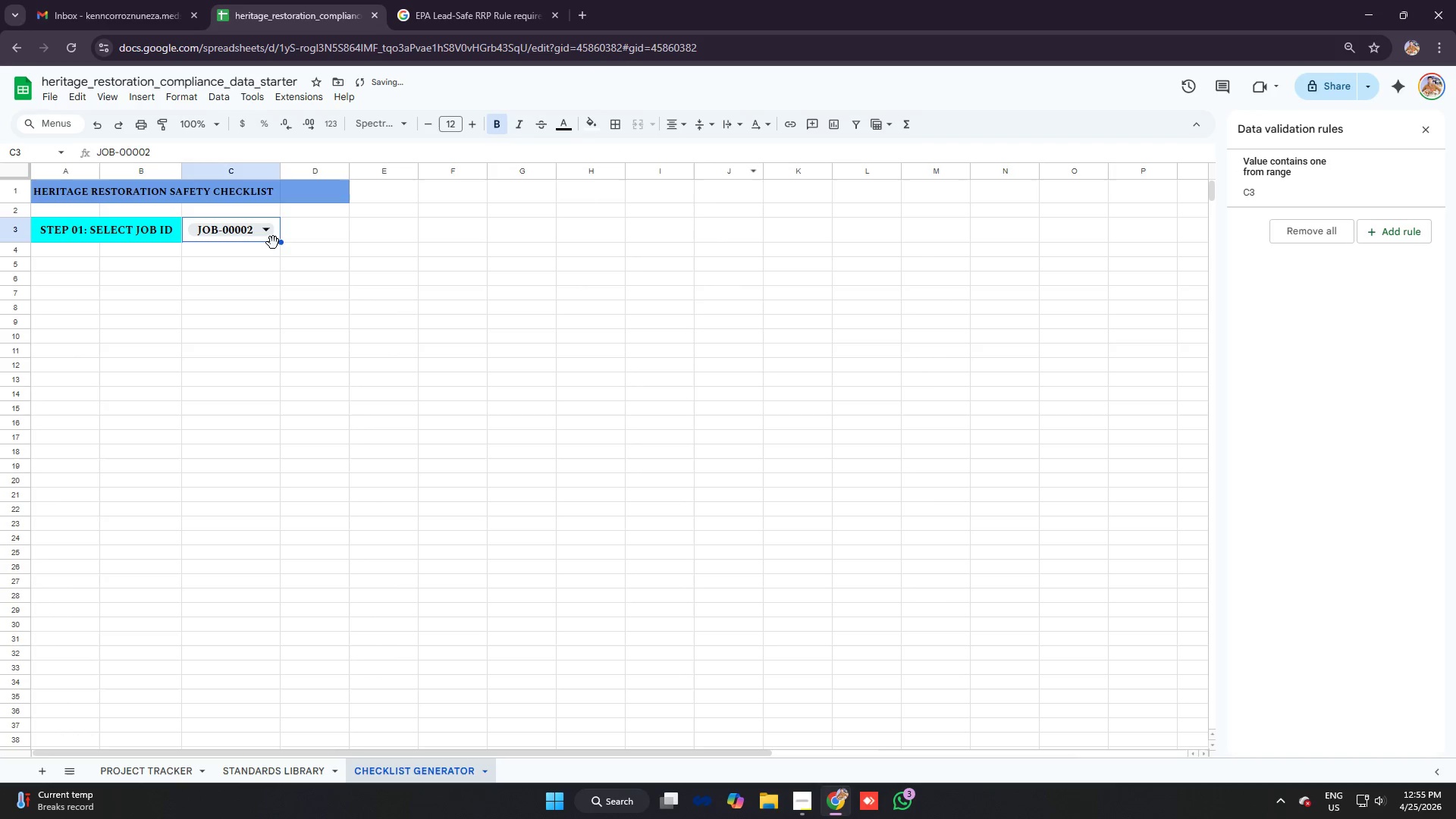 
key(Backspace)
 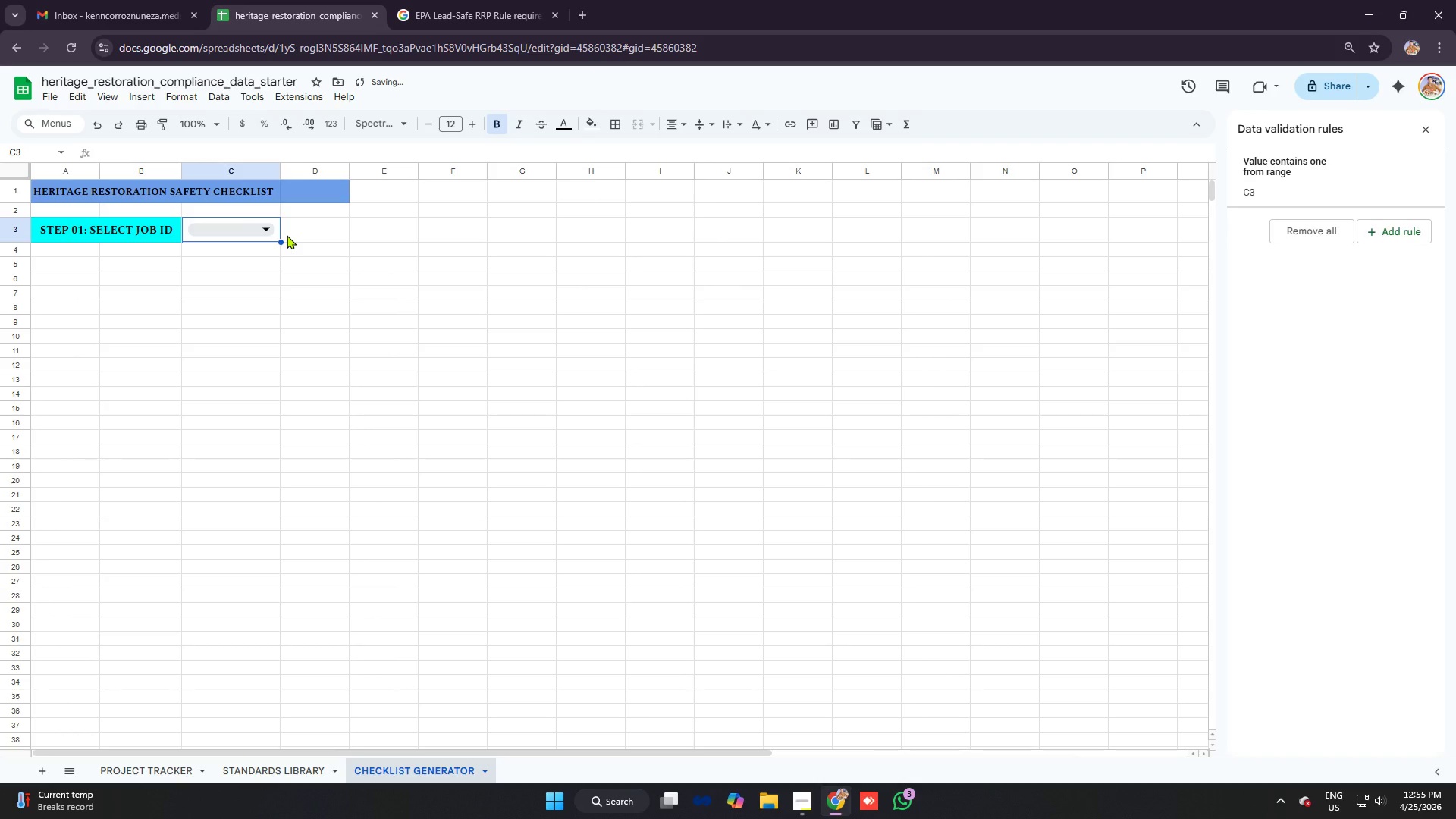 
key(Backspace)
 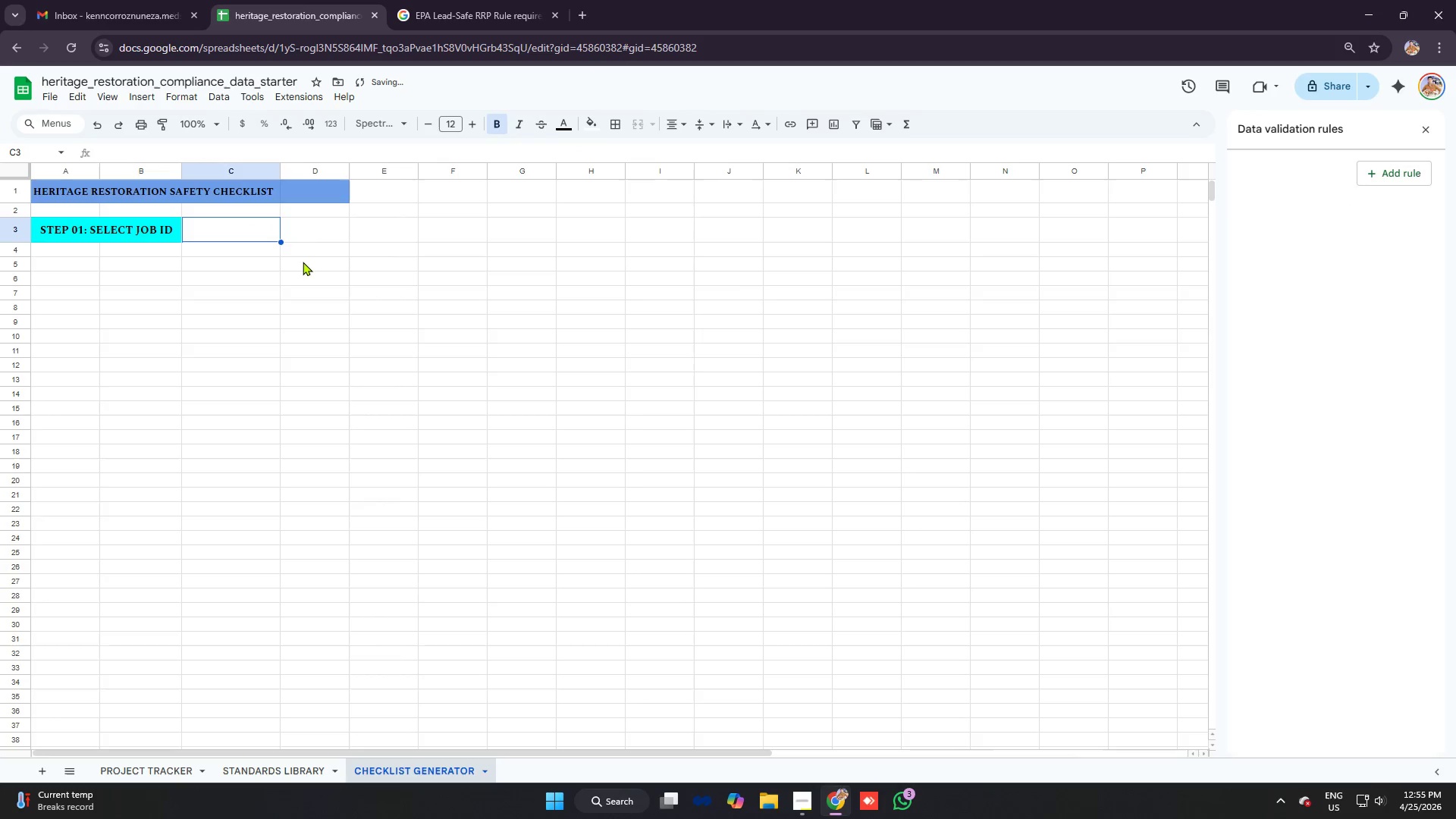 
left_click([300, 262])
 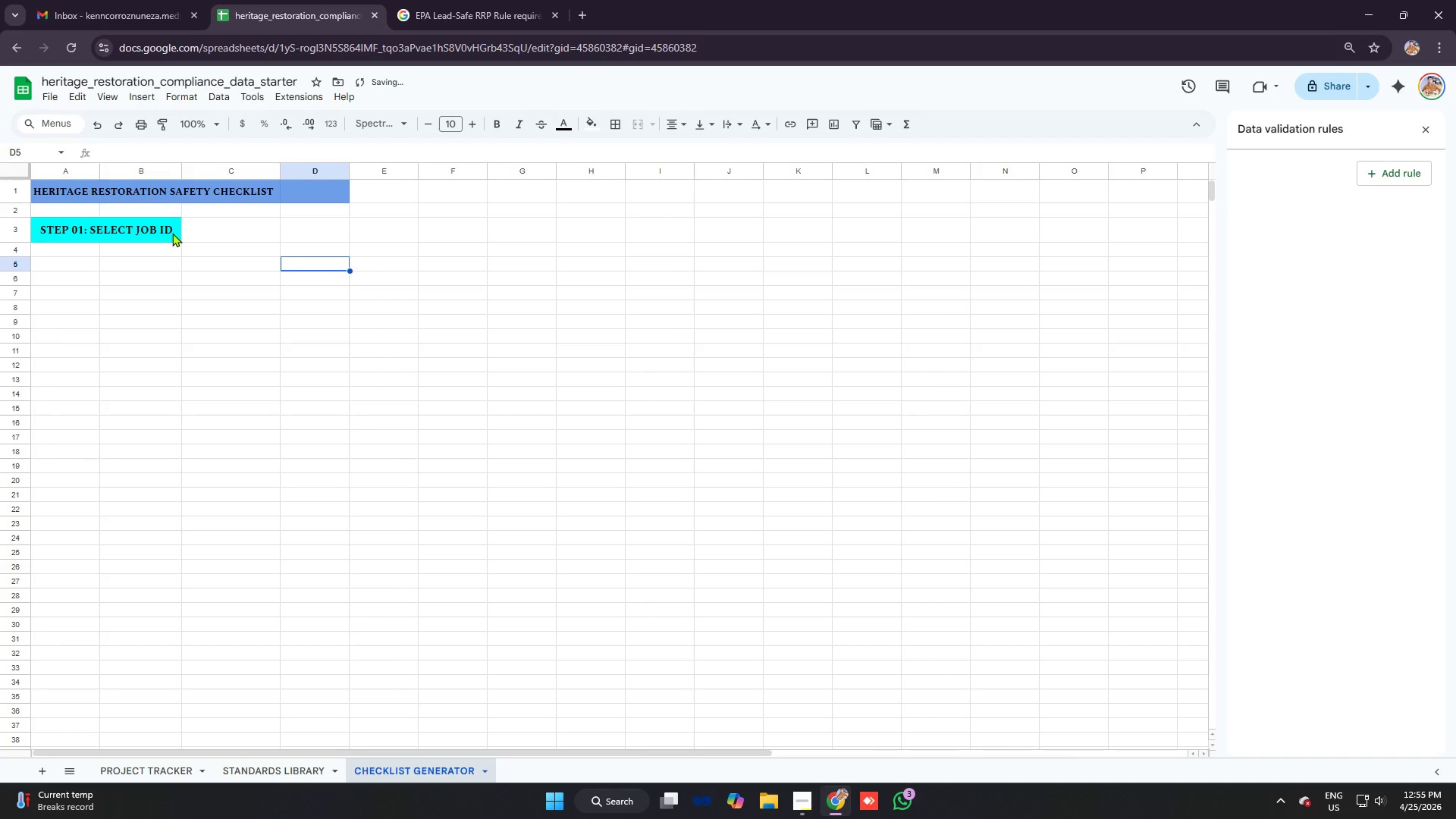 
left_click_drag(start_coordinate=[172, 233], to_coordinate=[243, 235])
 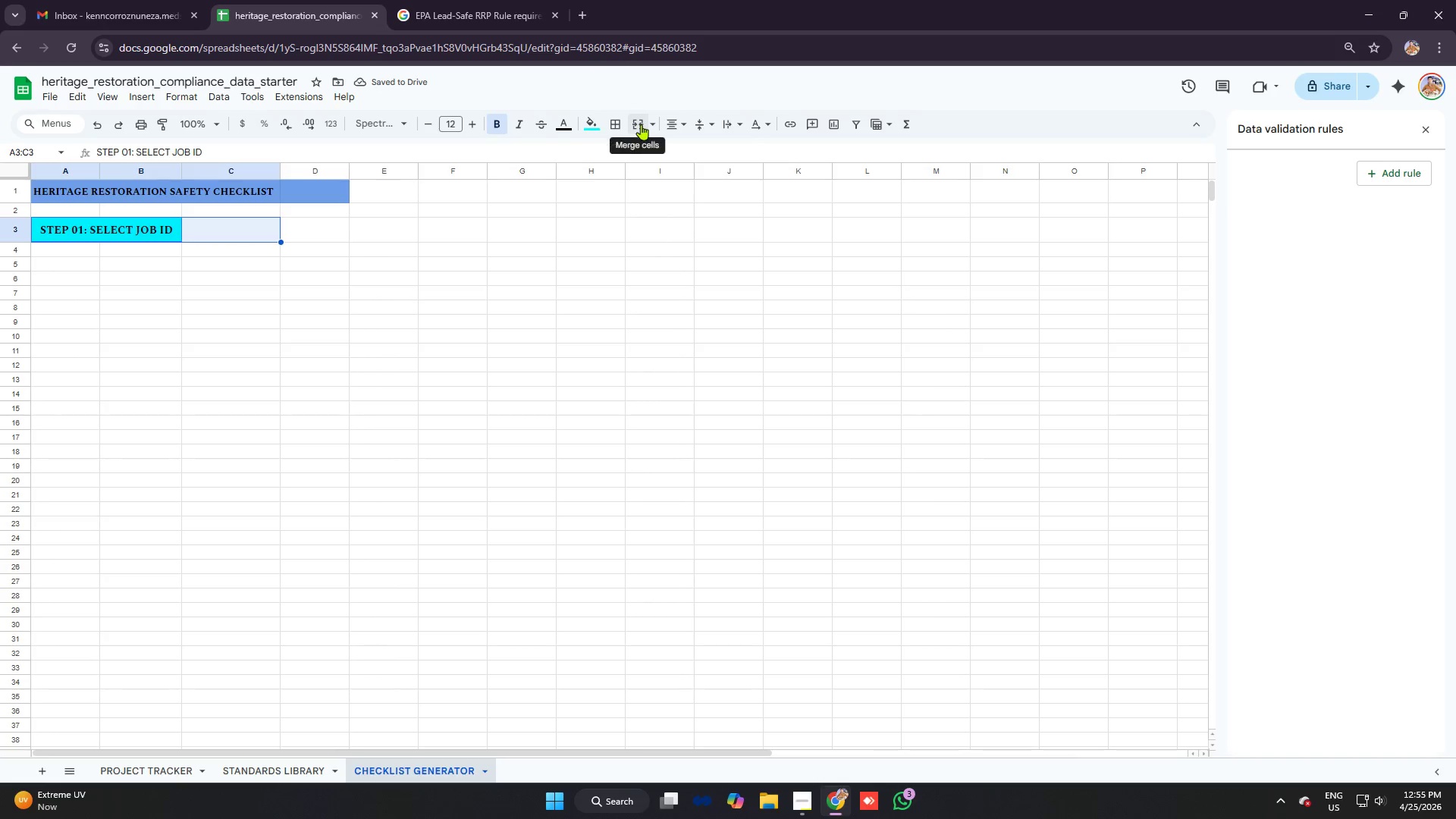 
left_click([642, 124])
 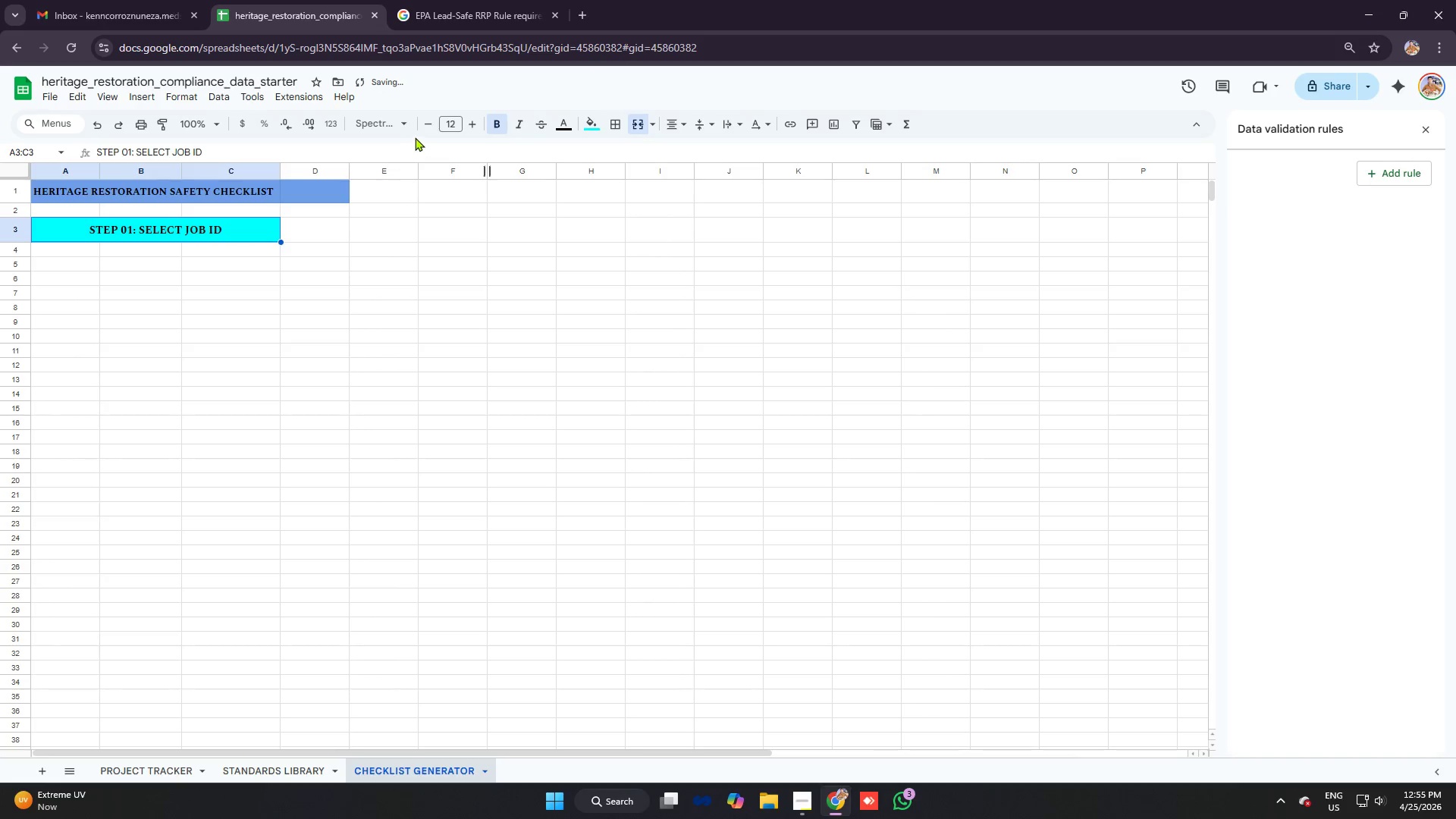 
left_click([470, 128])
 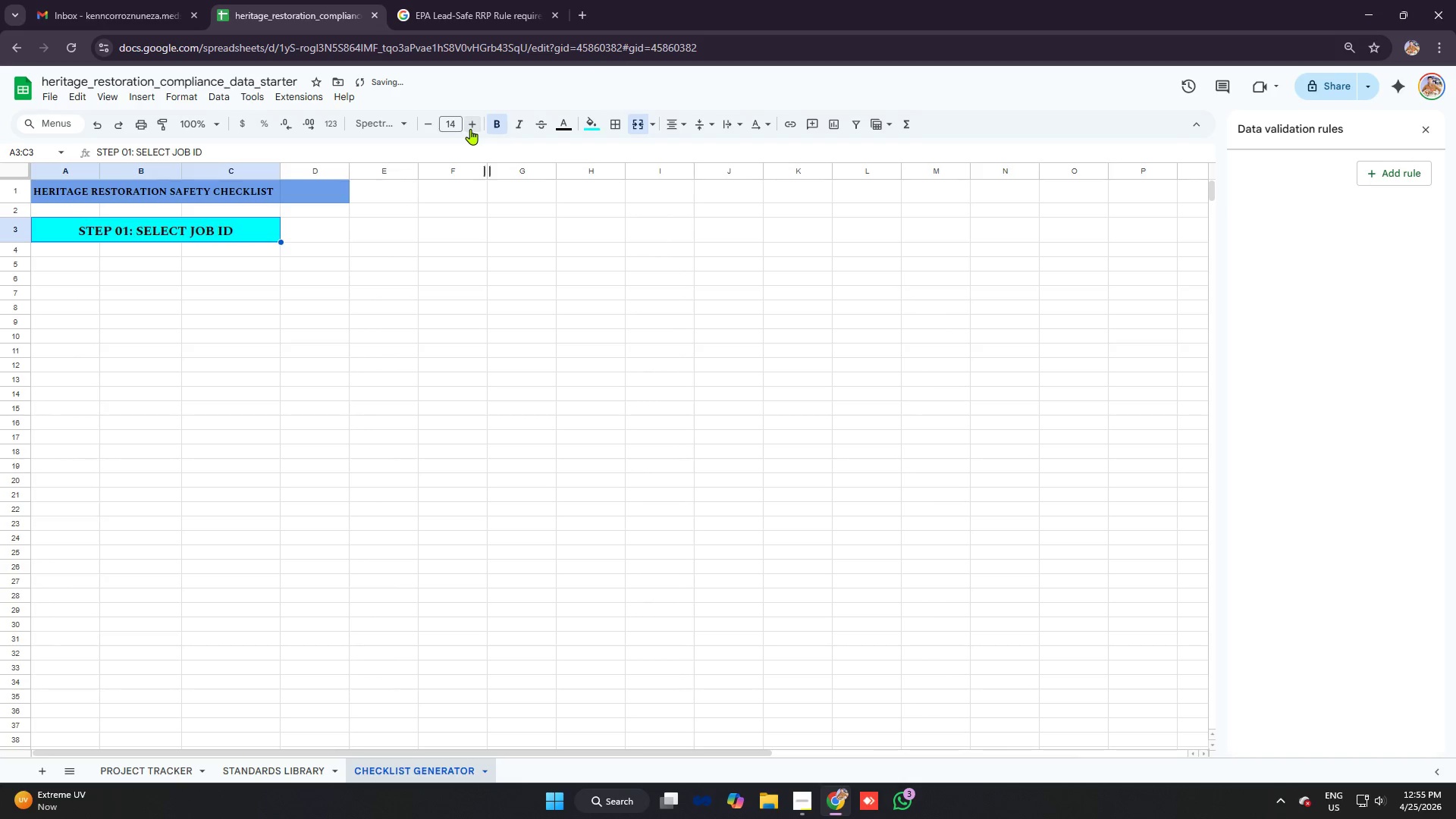 
triple_click([470, 129])
 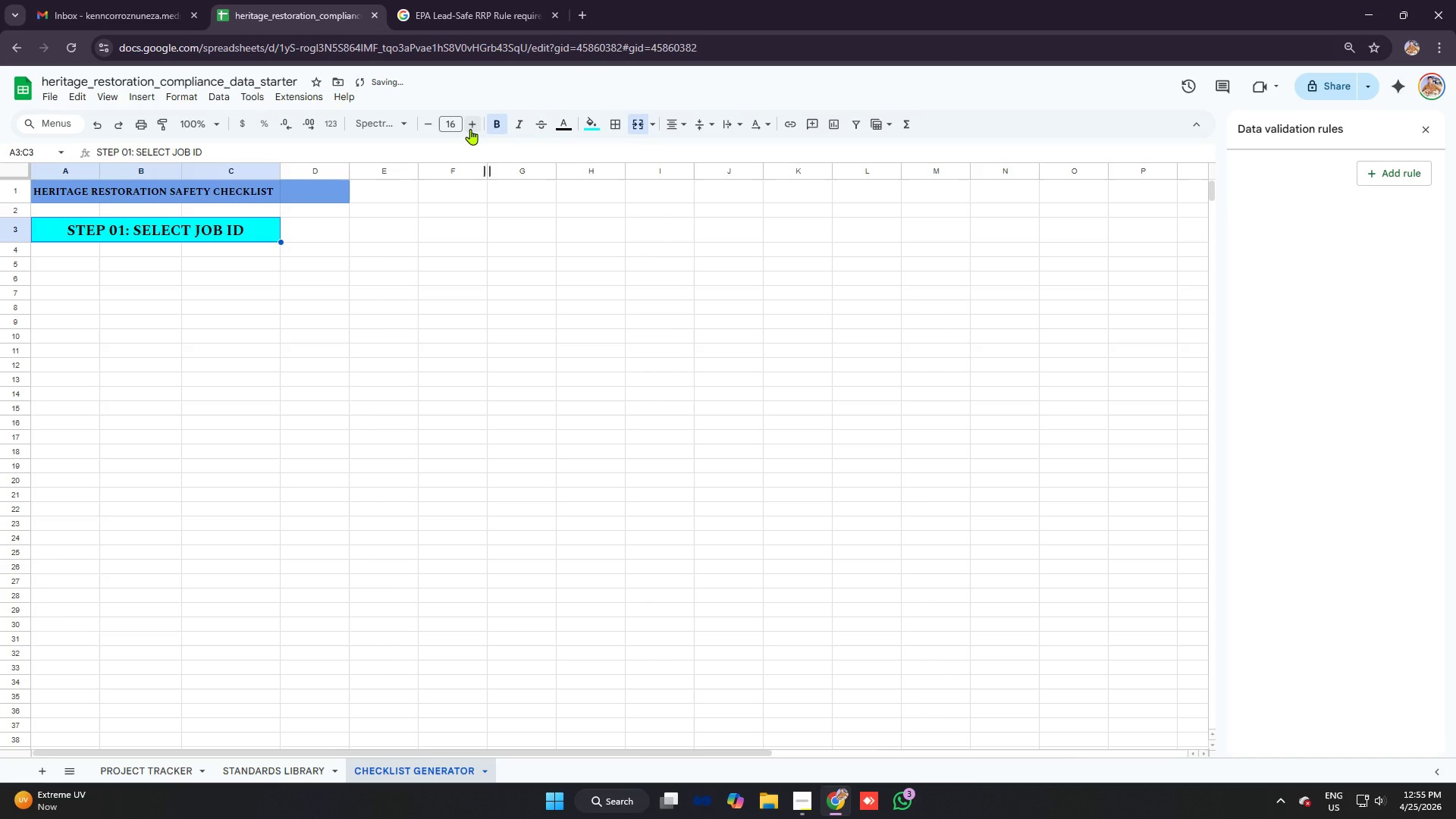 
triple_click([470, 129])
 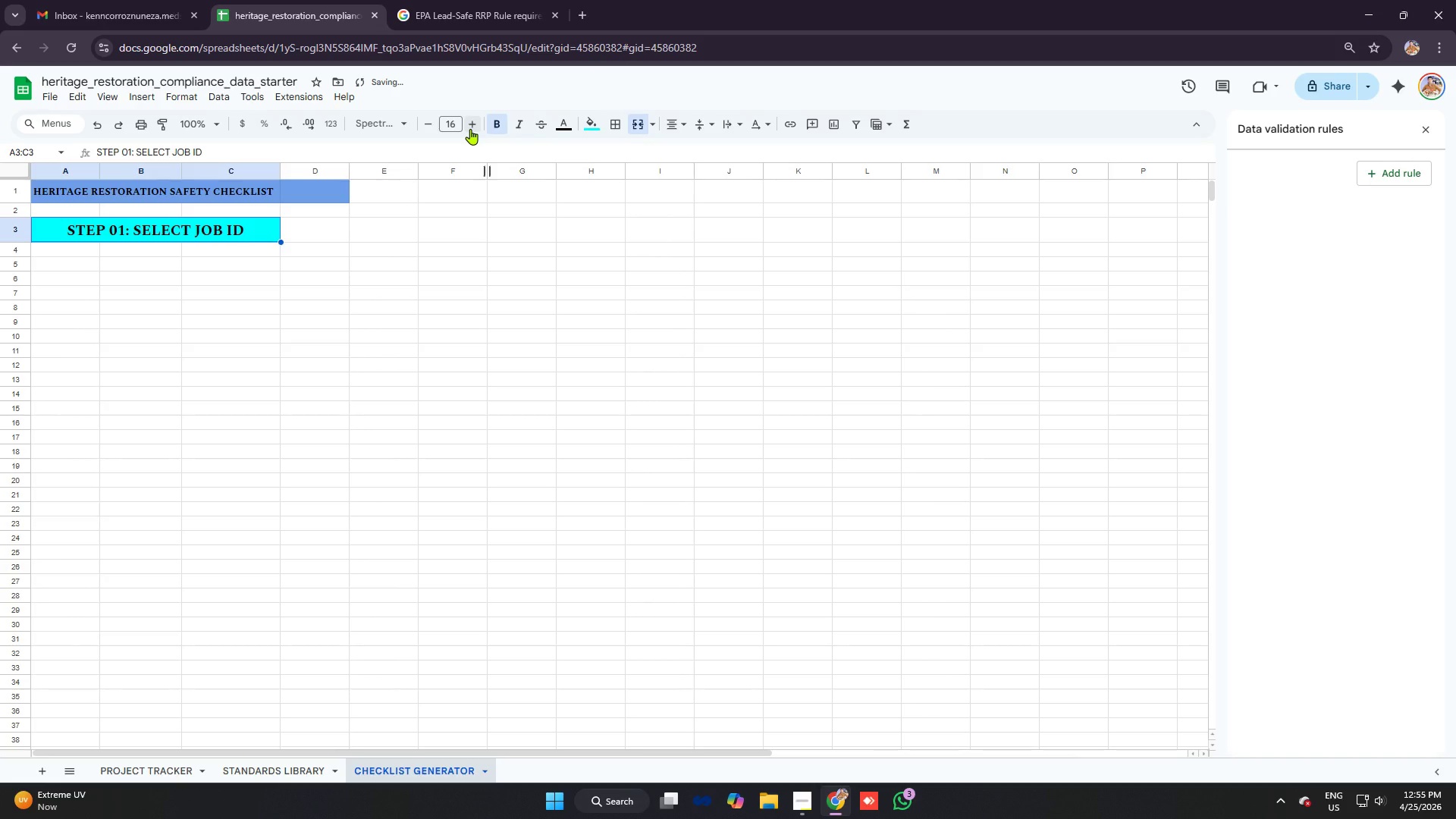 
left_click([470, 129])
 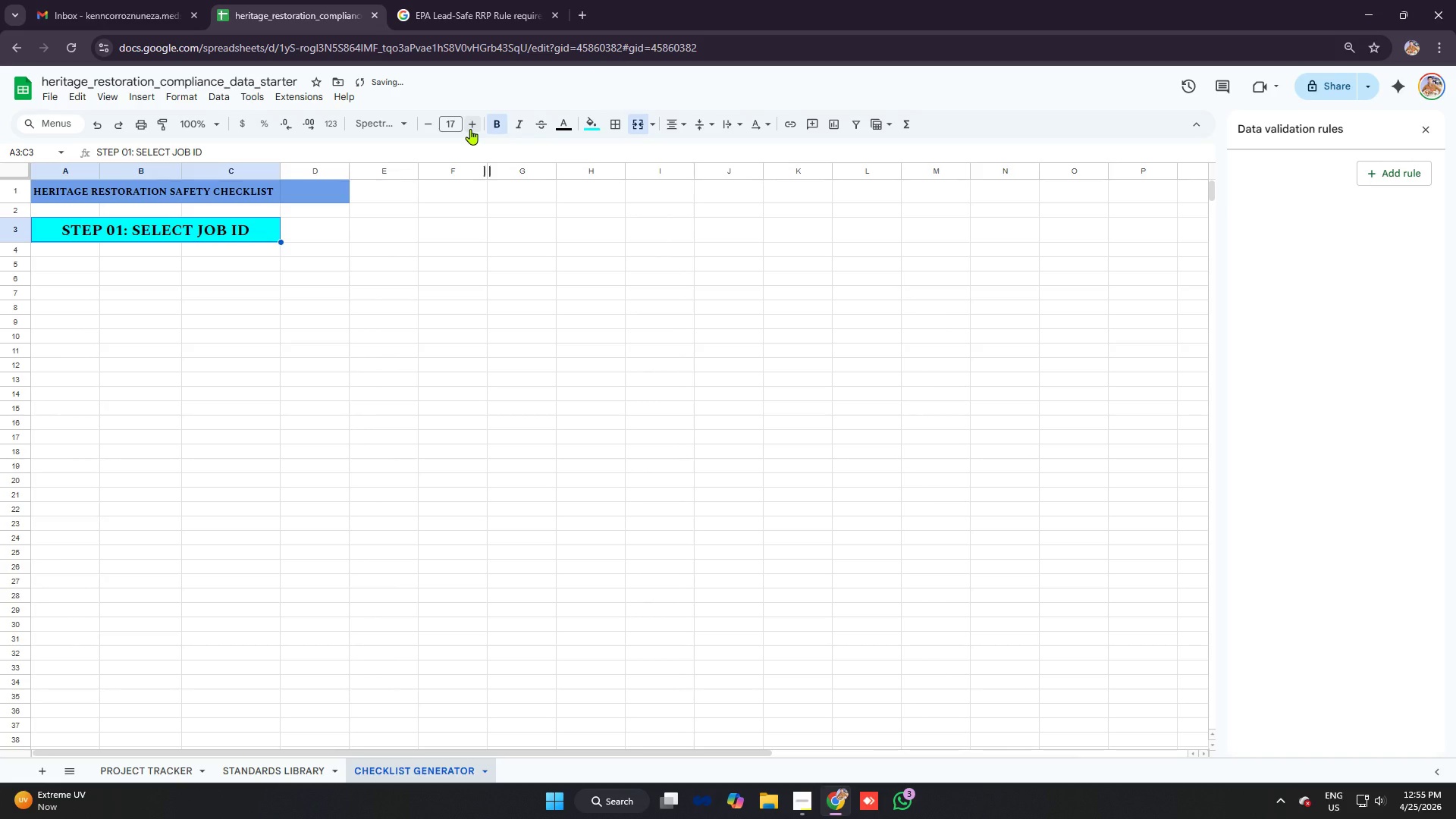 
left_click([470, 129])
 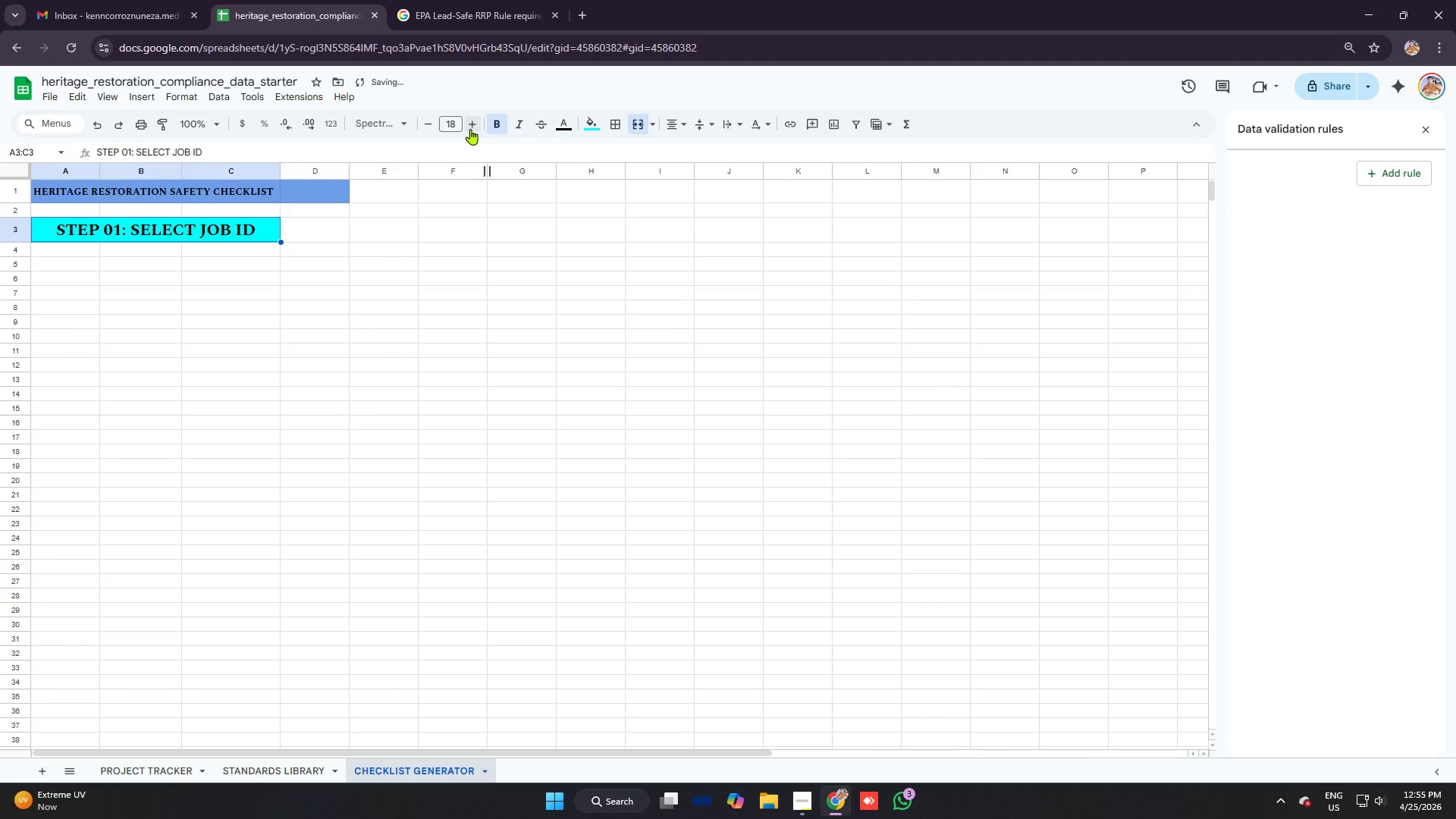 
left_click([470, 129])
 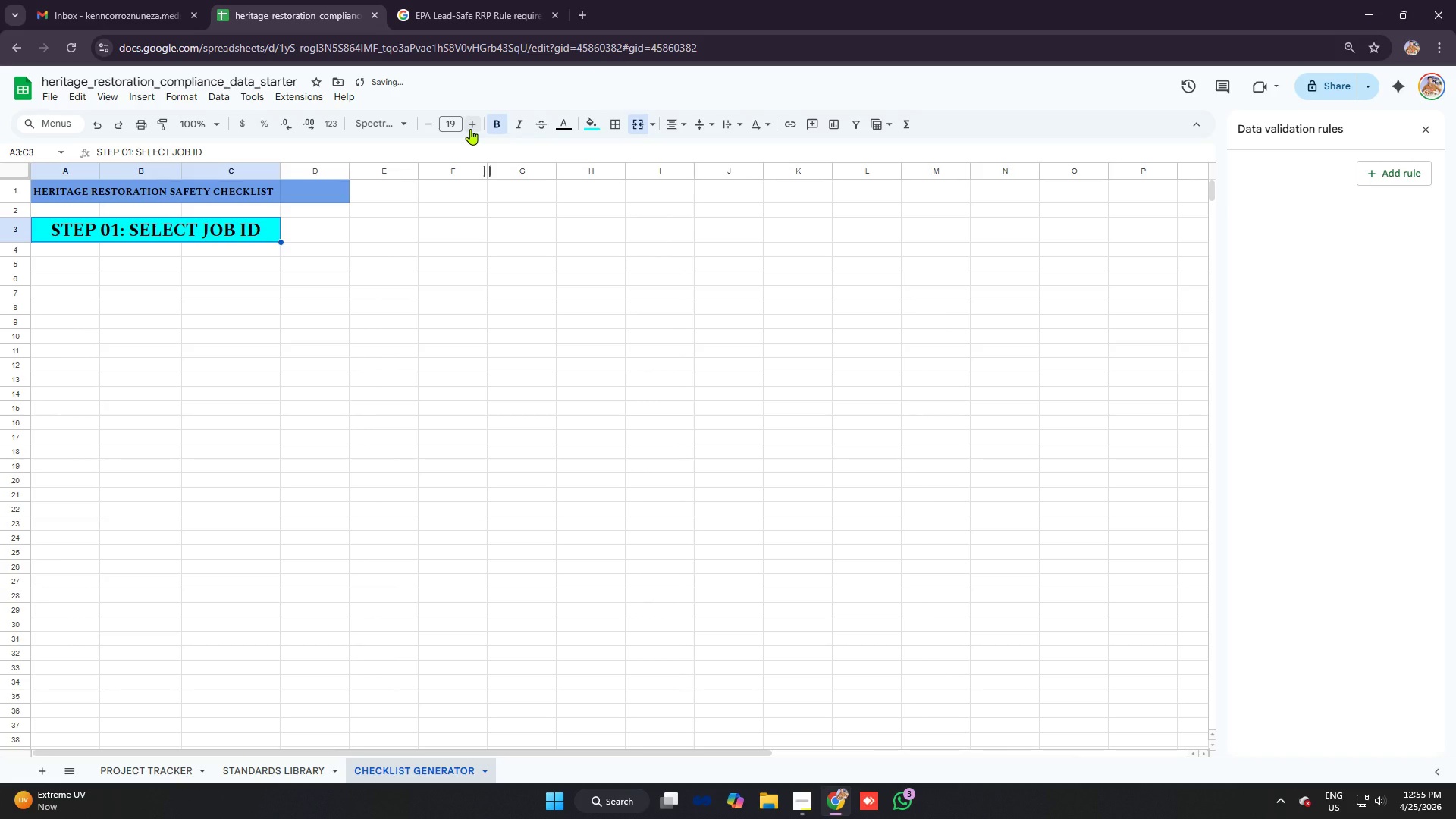 
left_click([470, 129])
 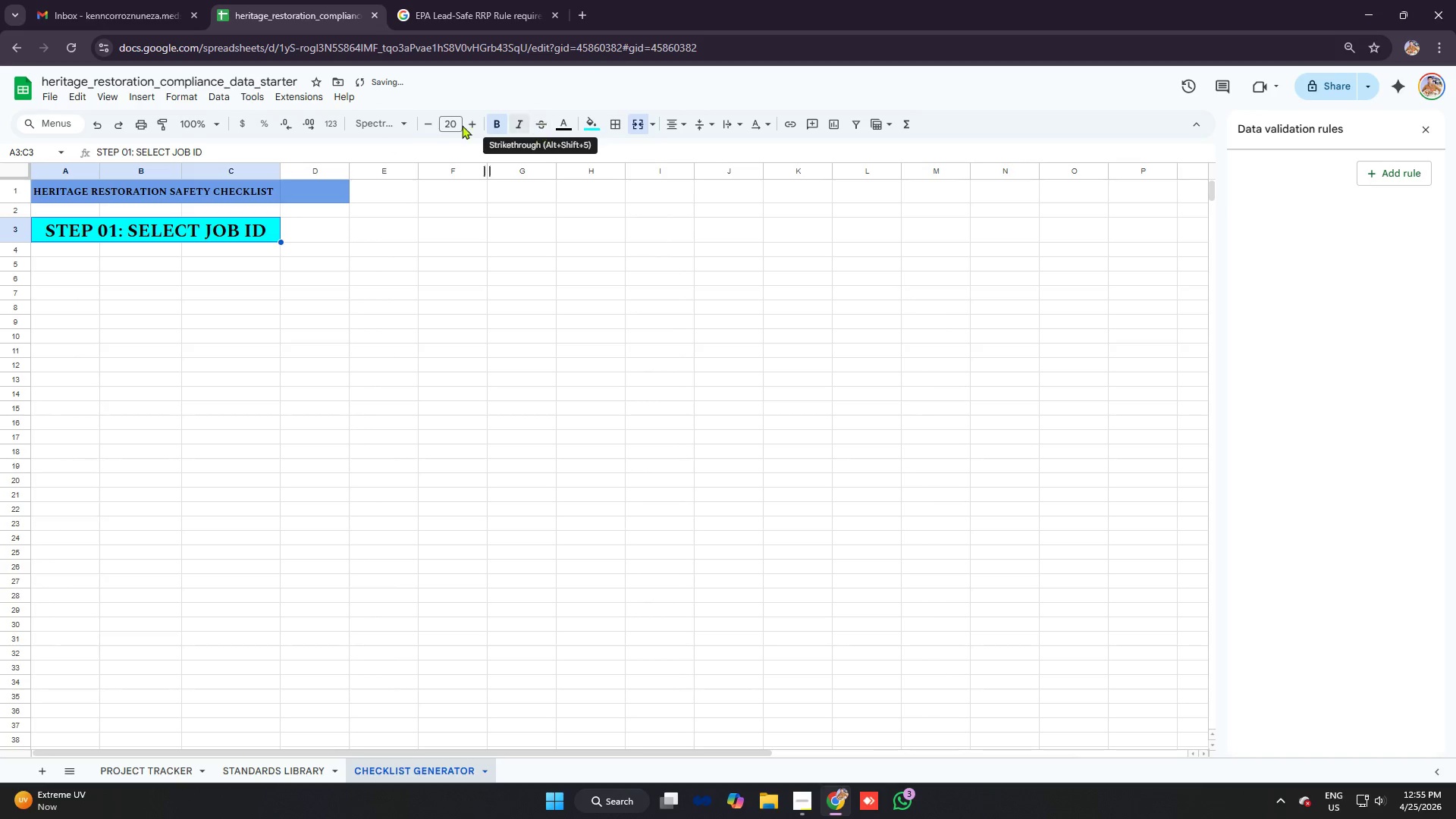 
left_click([180, 93])
 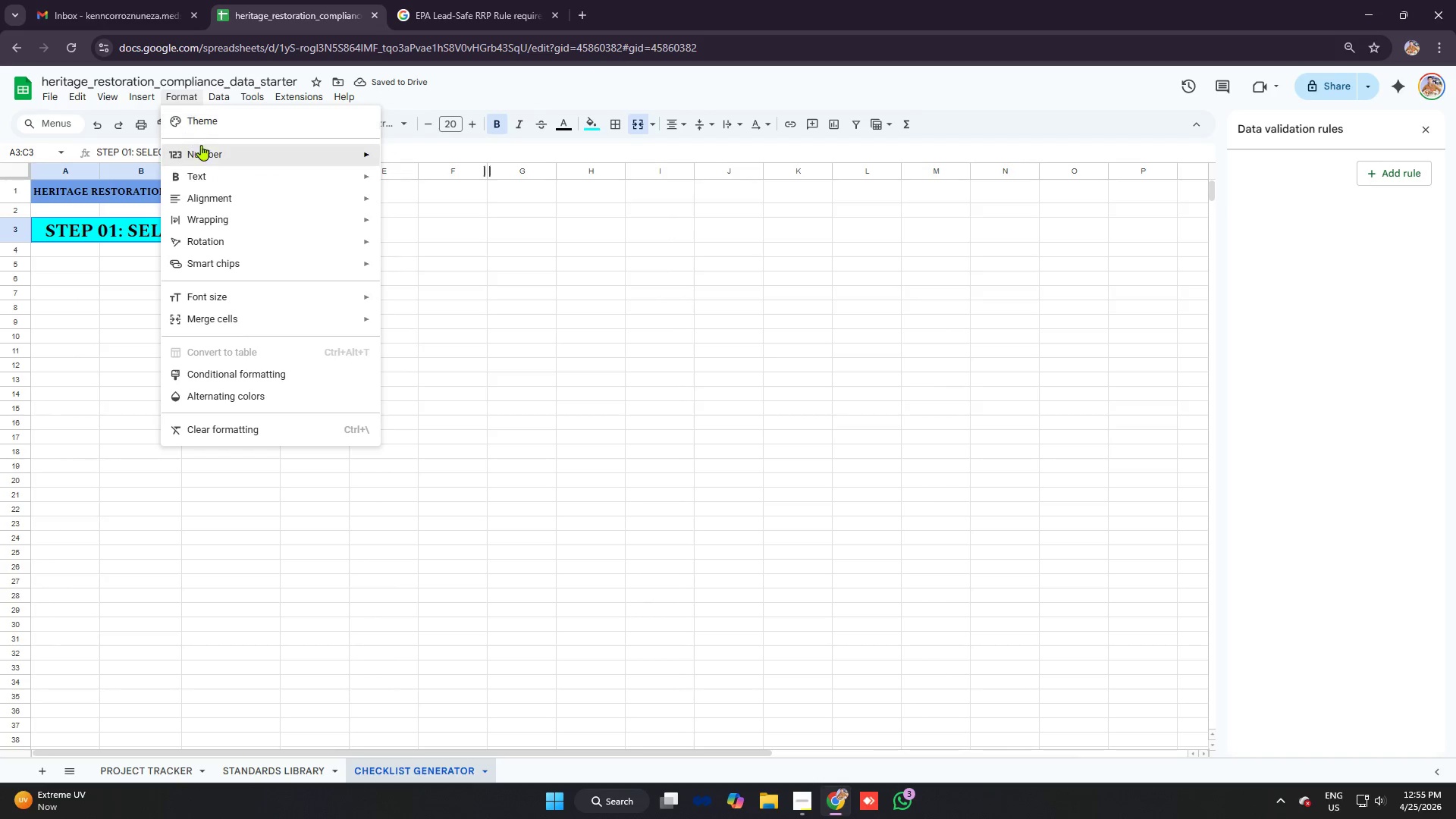 
left_click([207, 149])
 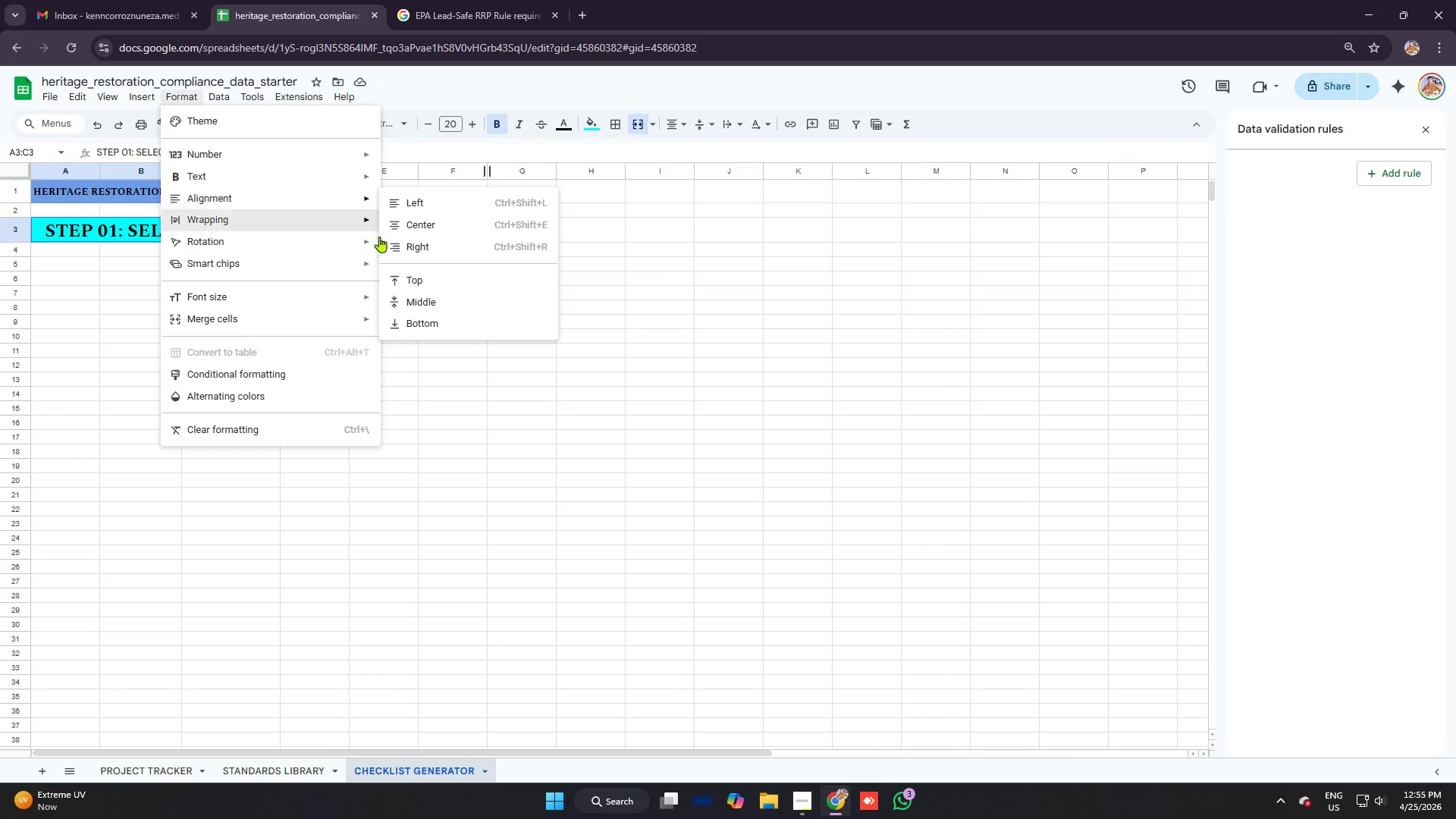 
left_click([428, 210])
 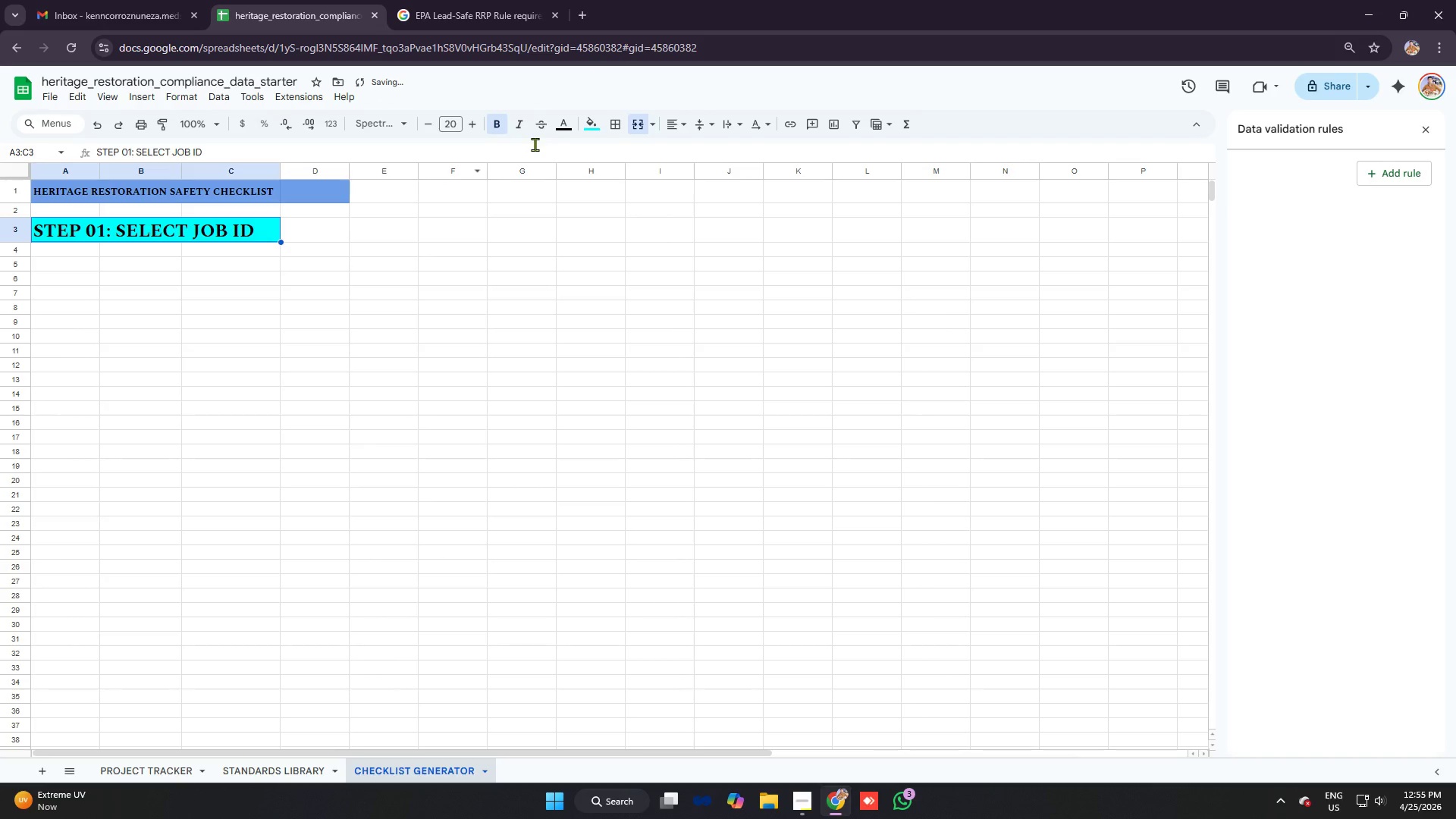 
left_click([476, 129])
 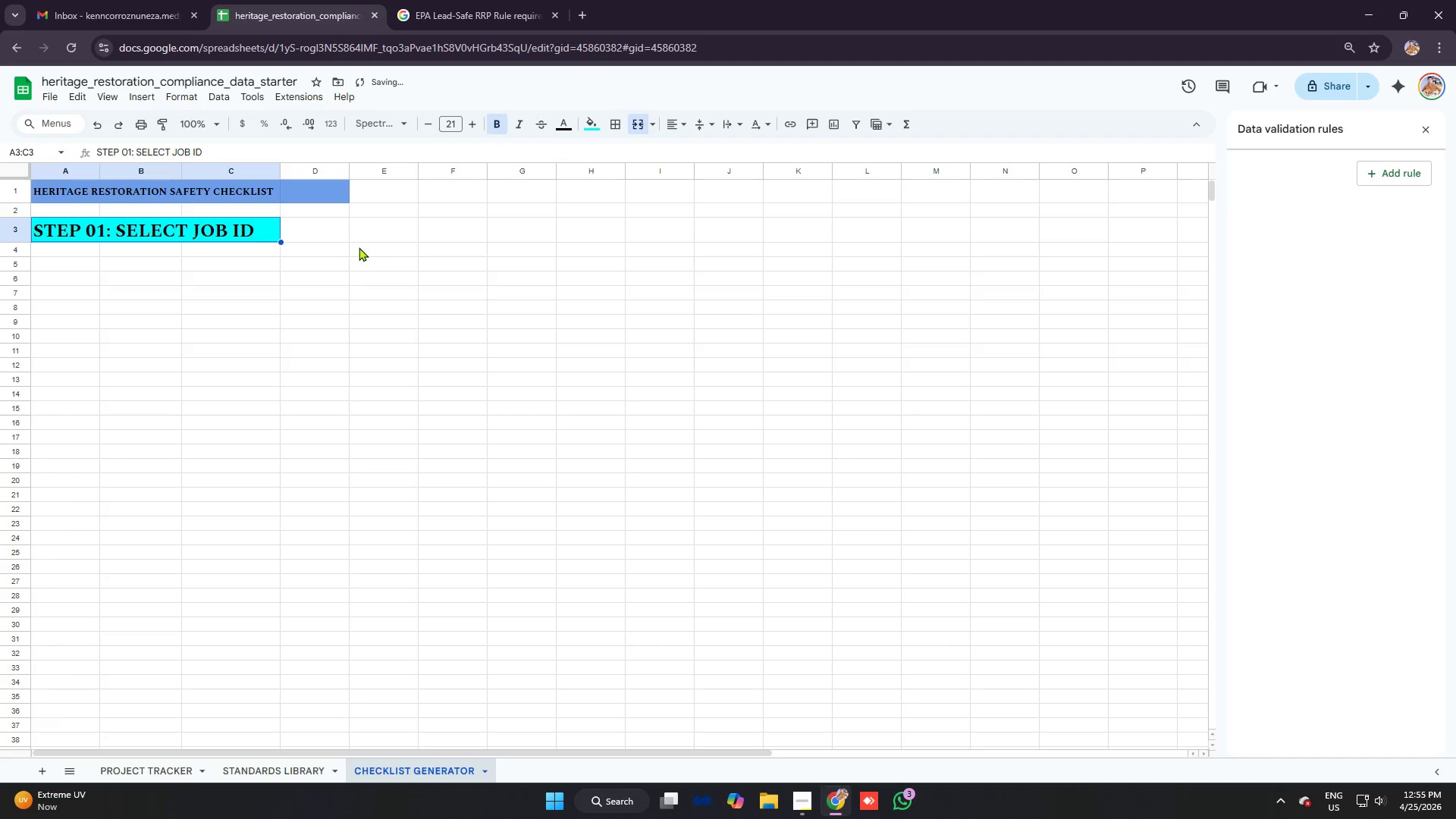 
left_click([332, 237])
 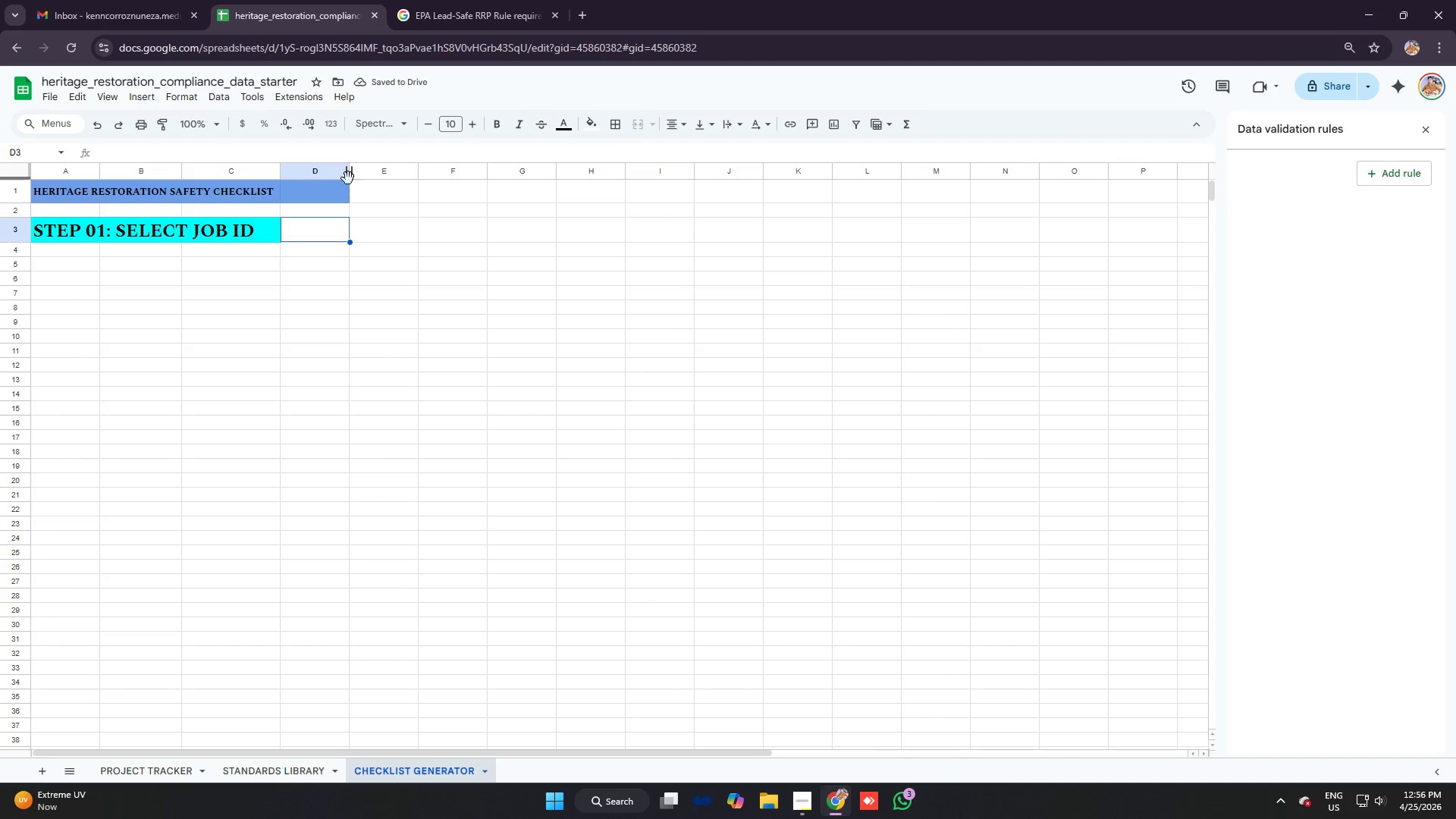 
left_click_drag(start_coordinate=[351, 171], to_coordinate=[407, 182])
 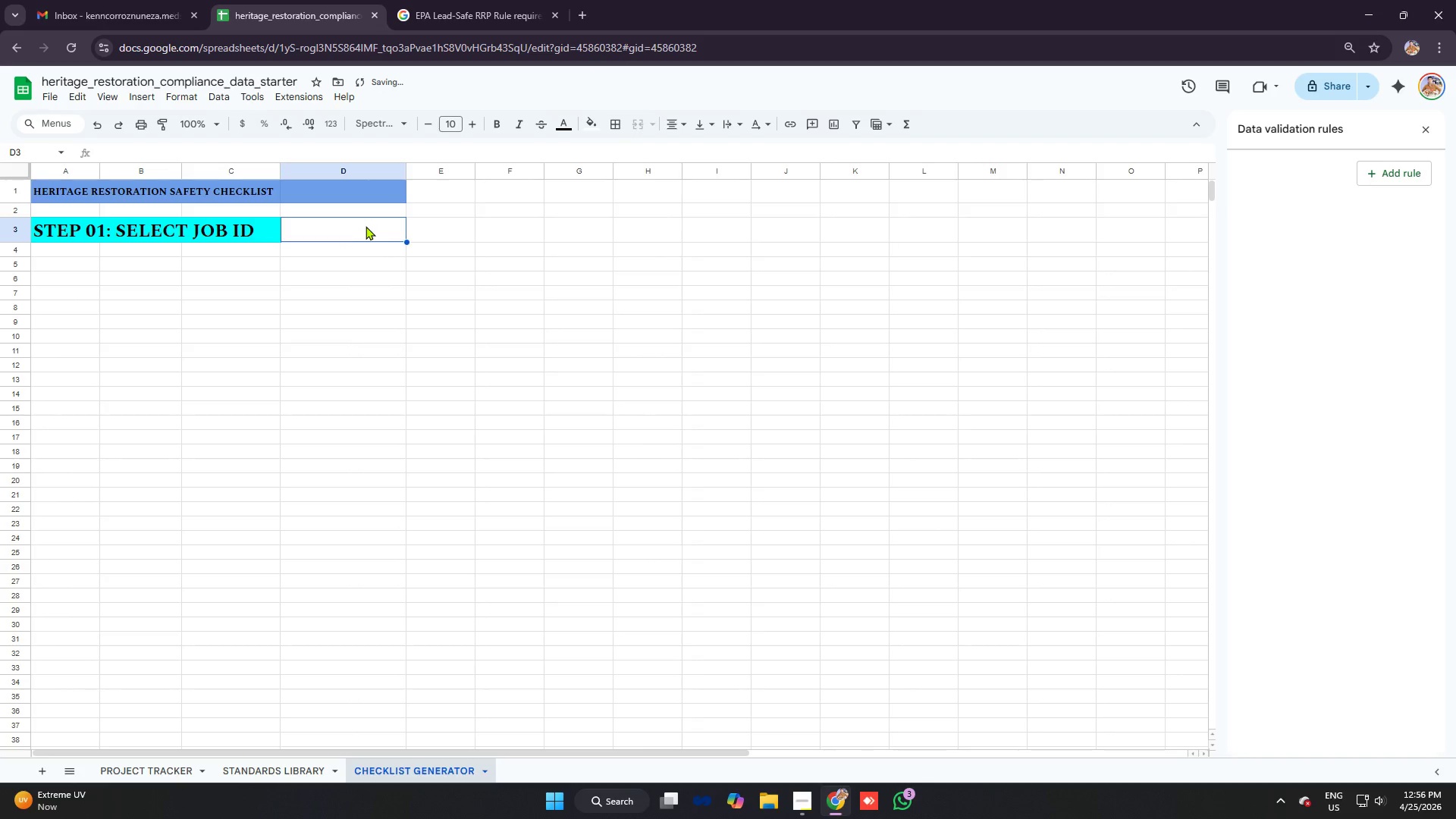 
key(Control+V)
 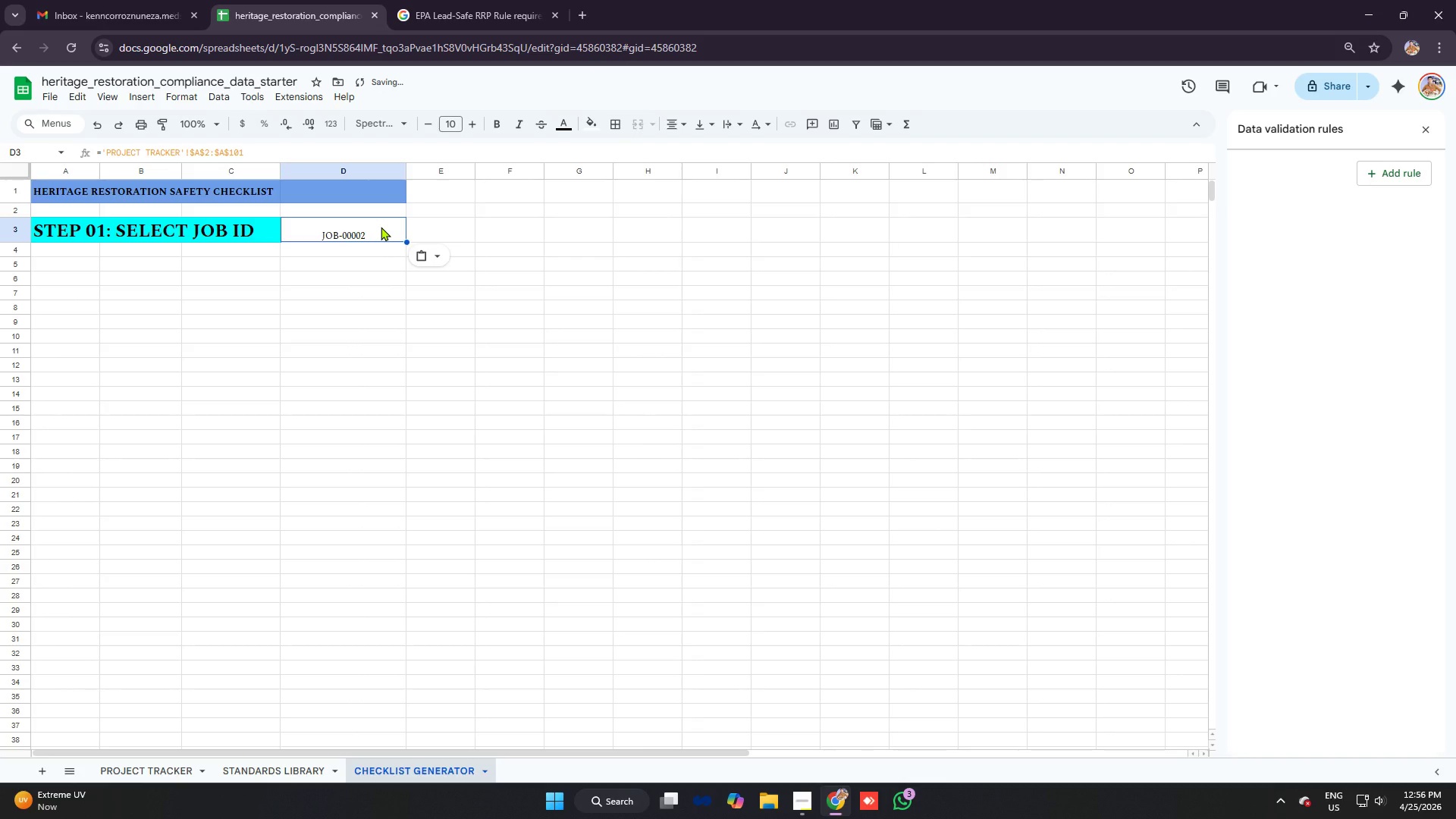 
key(Control+ControlLeft)
 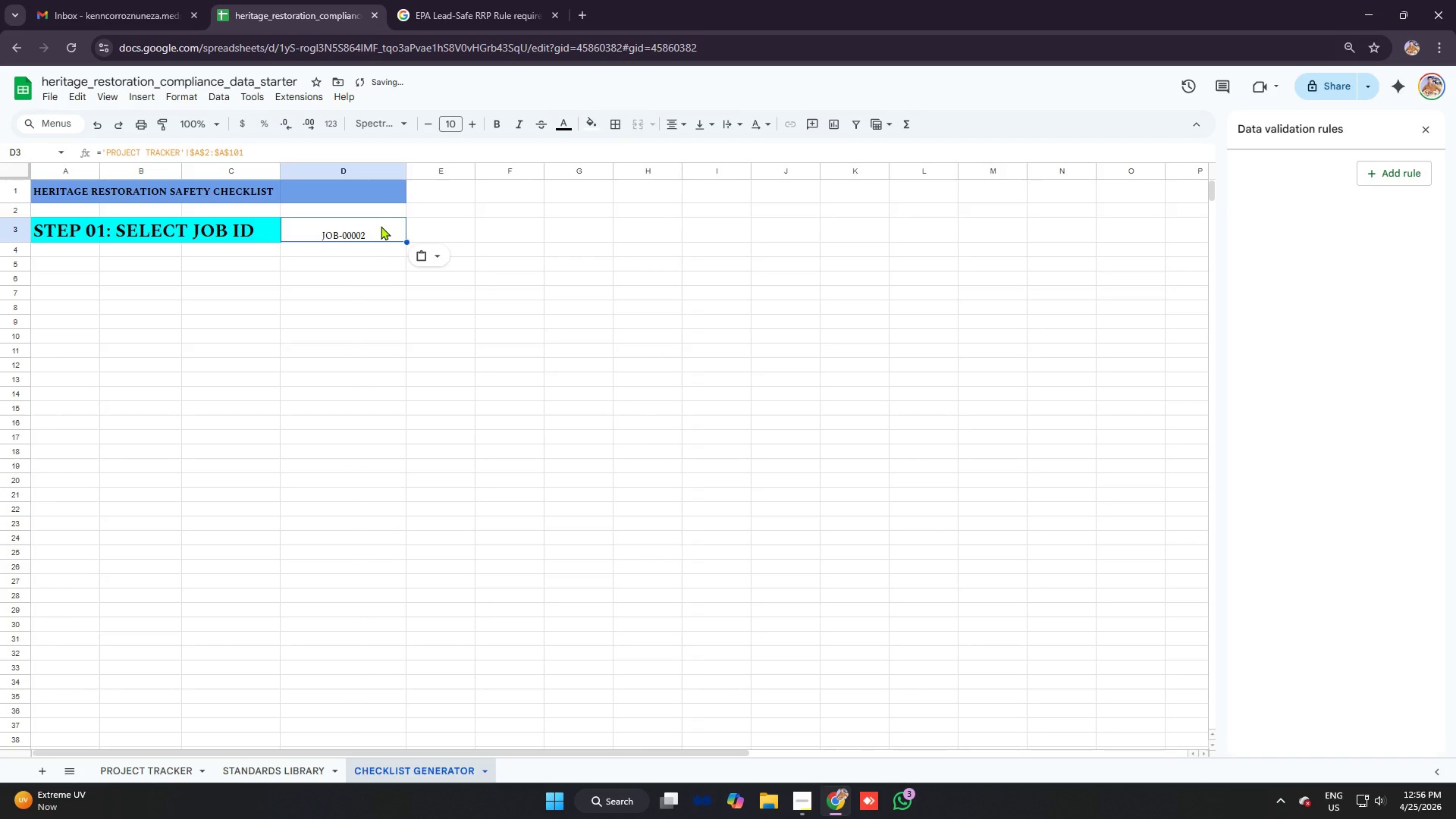 
key(Control+Z)
 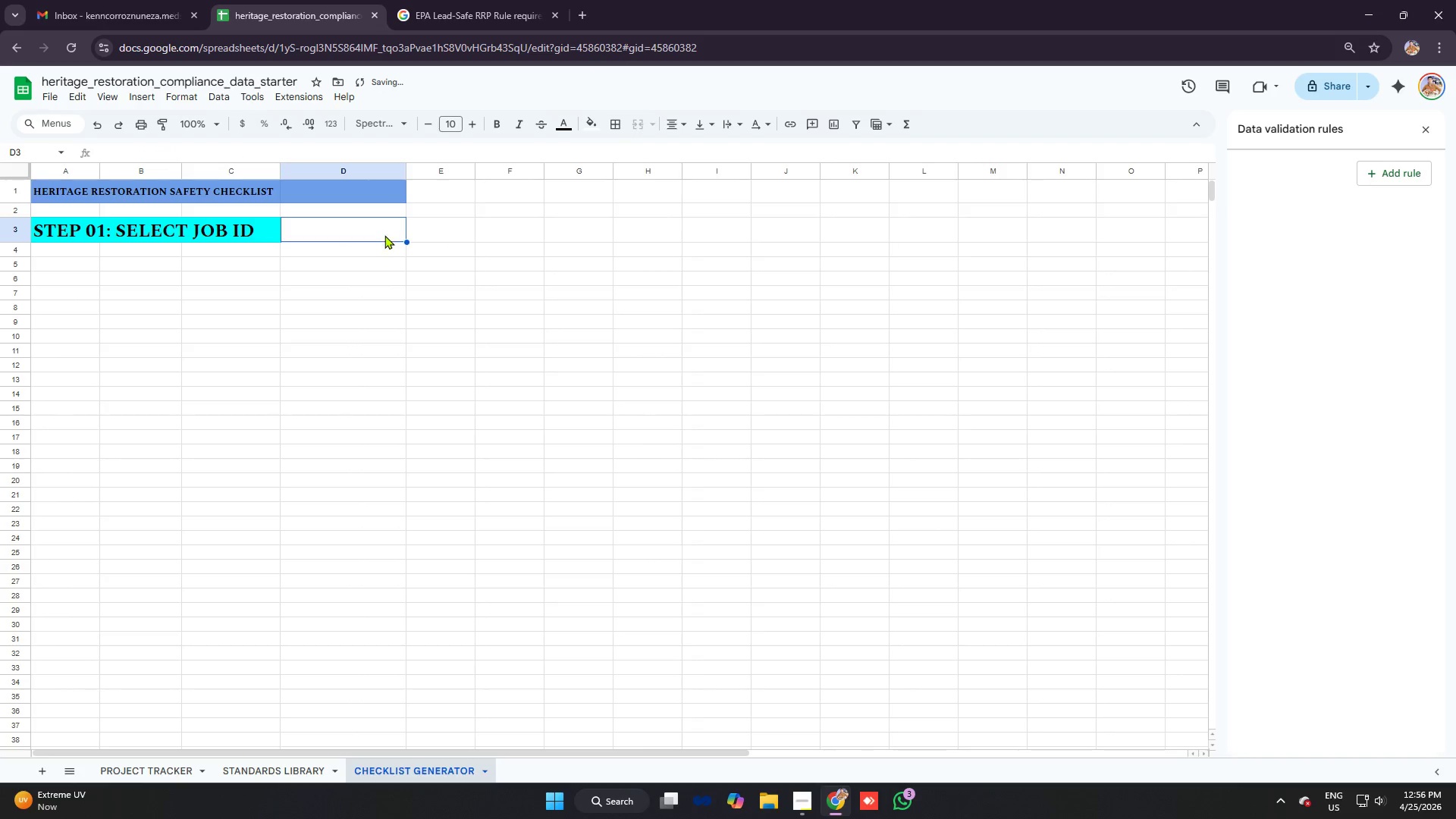 
left_click([384, 235])
 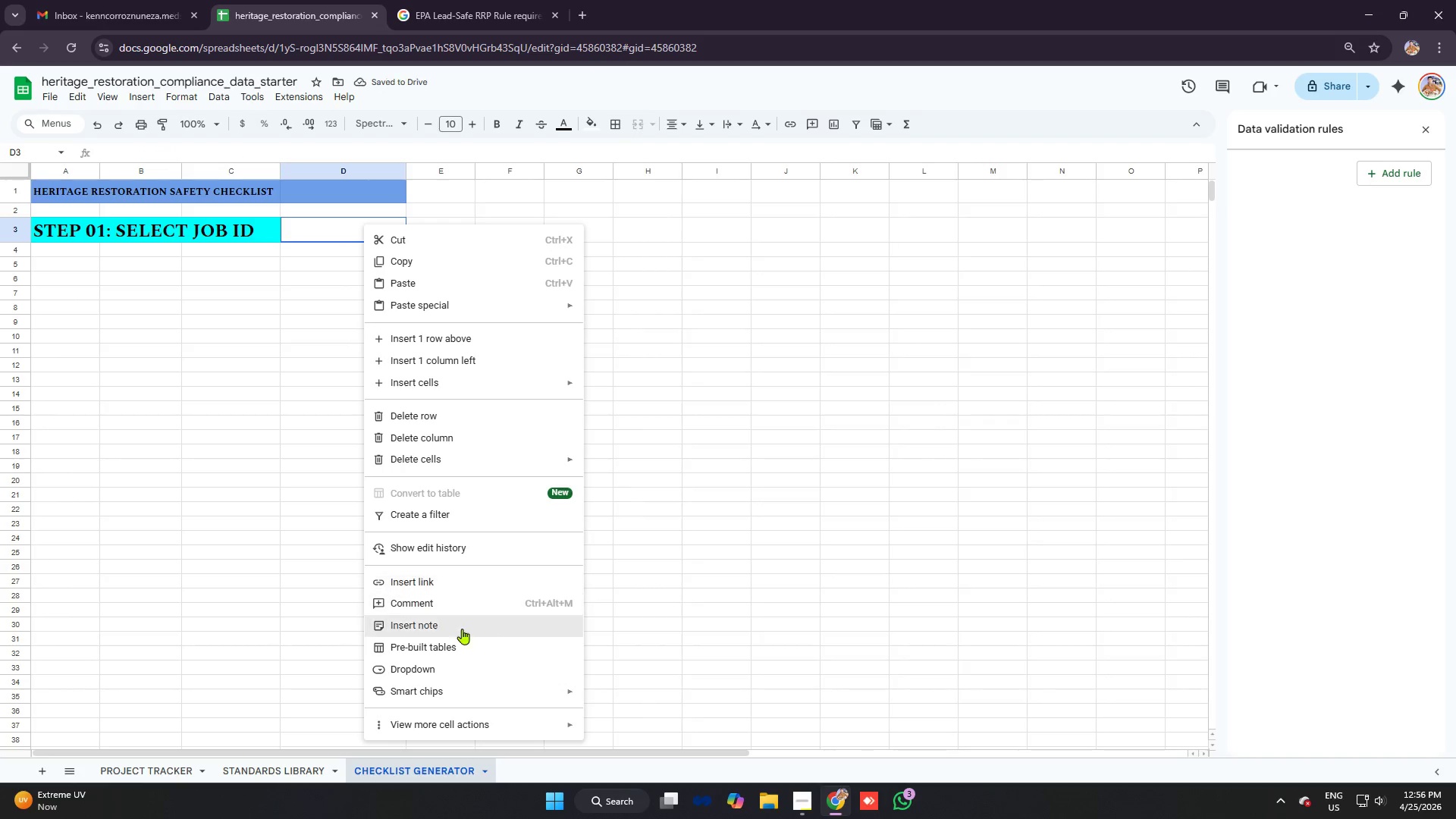 
left_click([448, 672])
 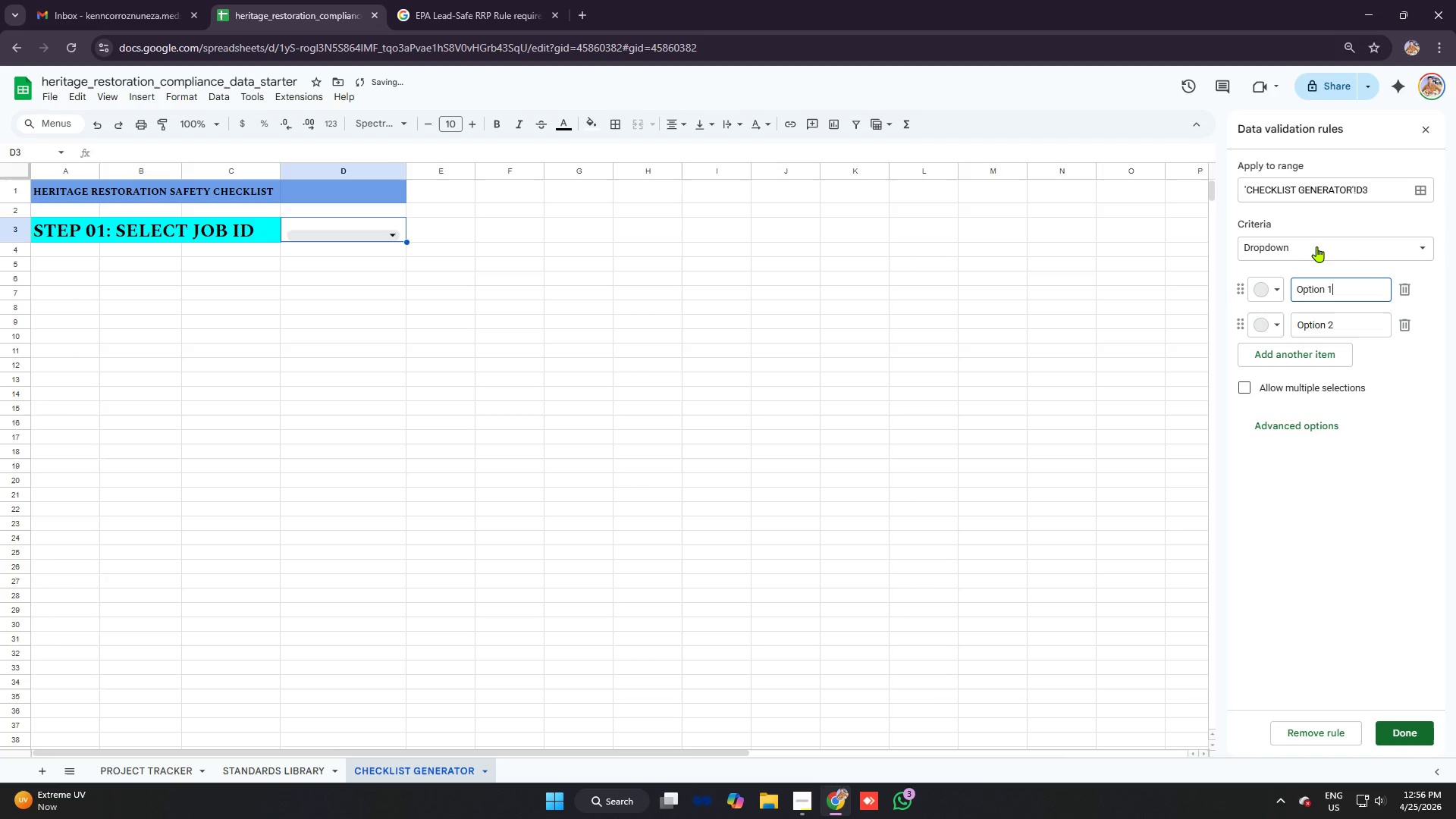 
left_click([1329, 248])
 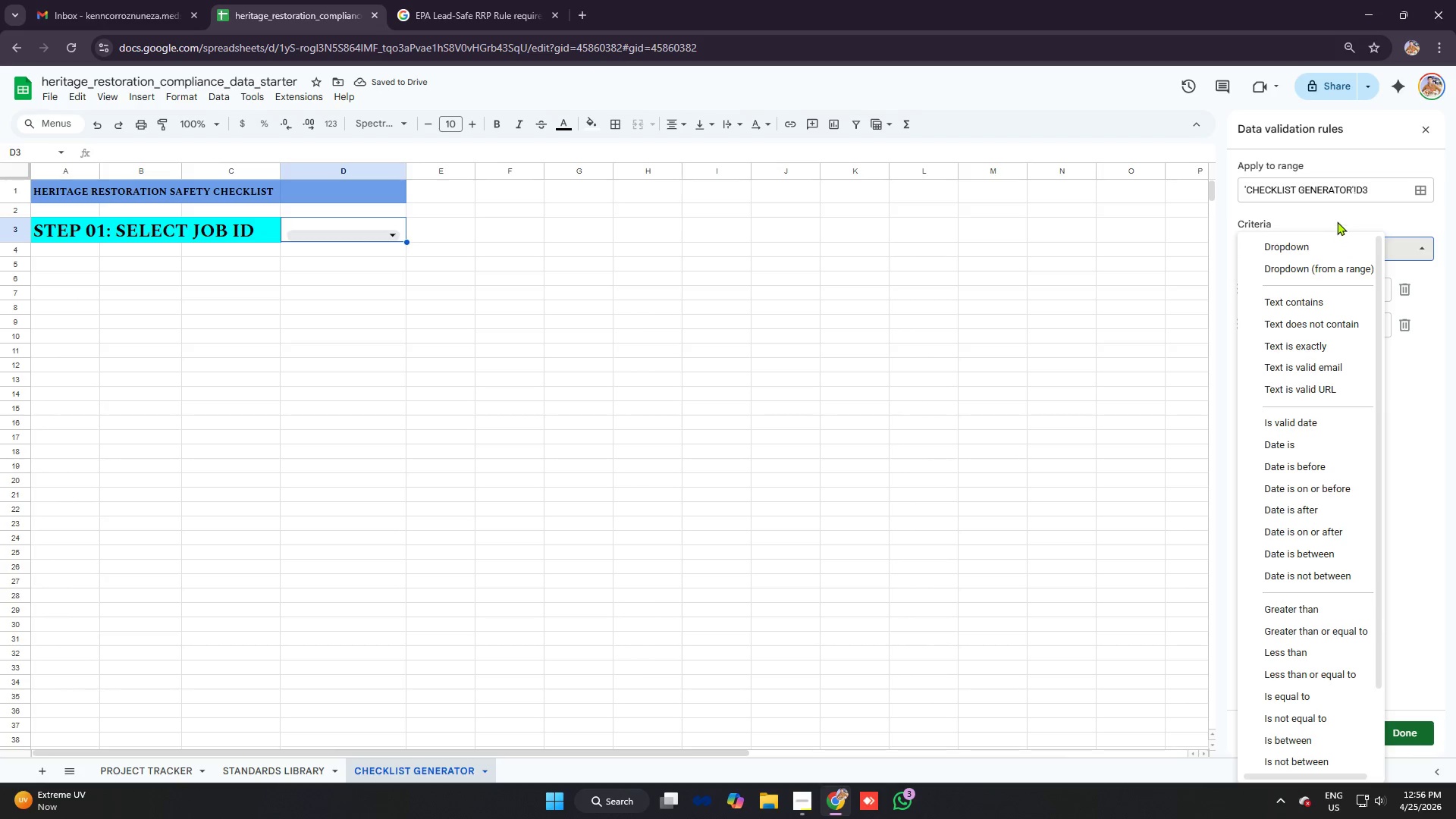 
left_click([1335, 218])
 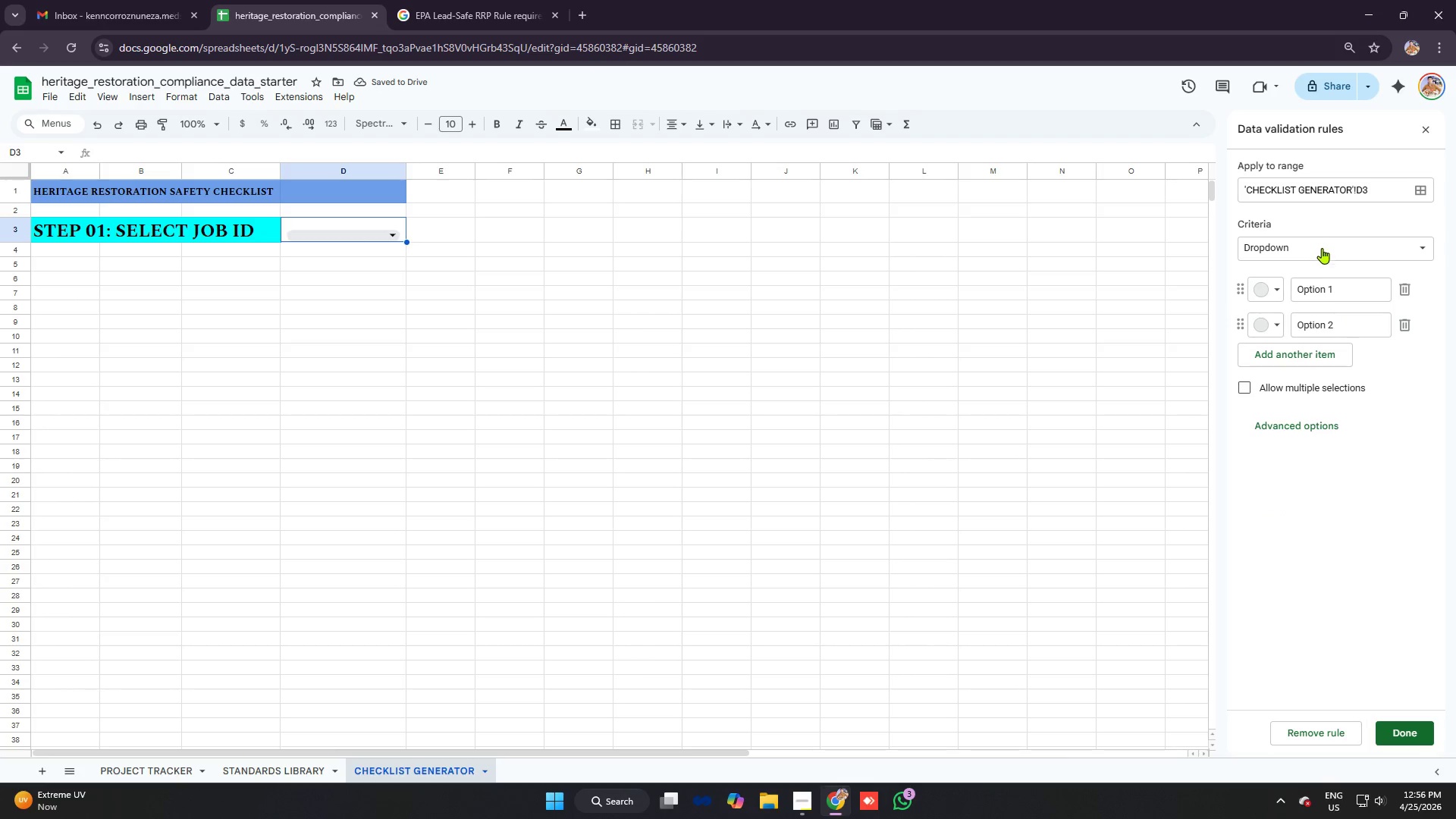 
left_click([1314, 255])
 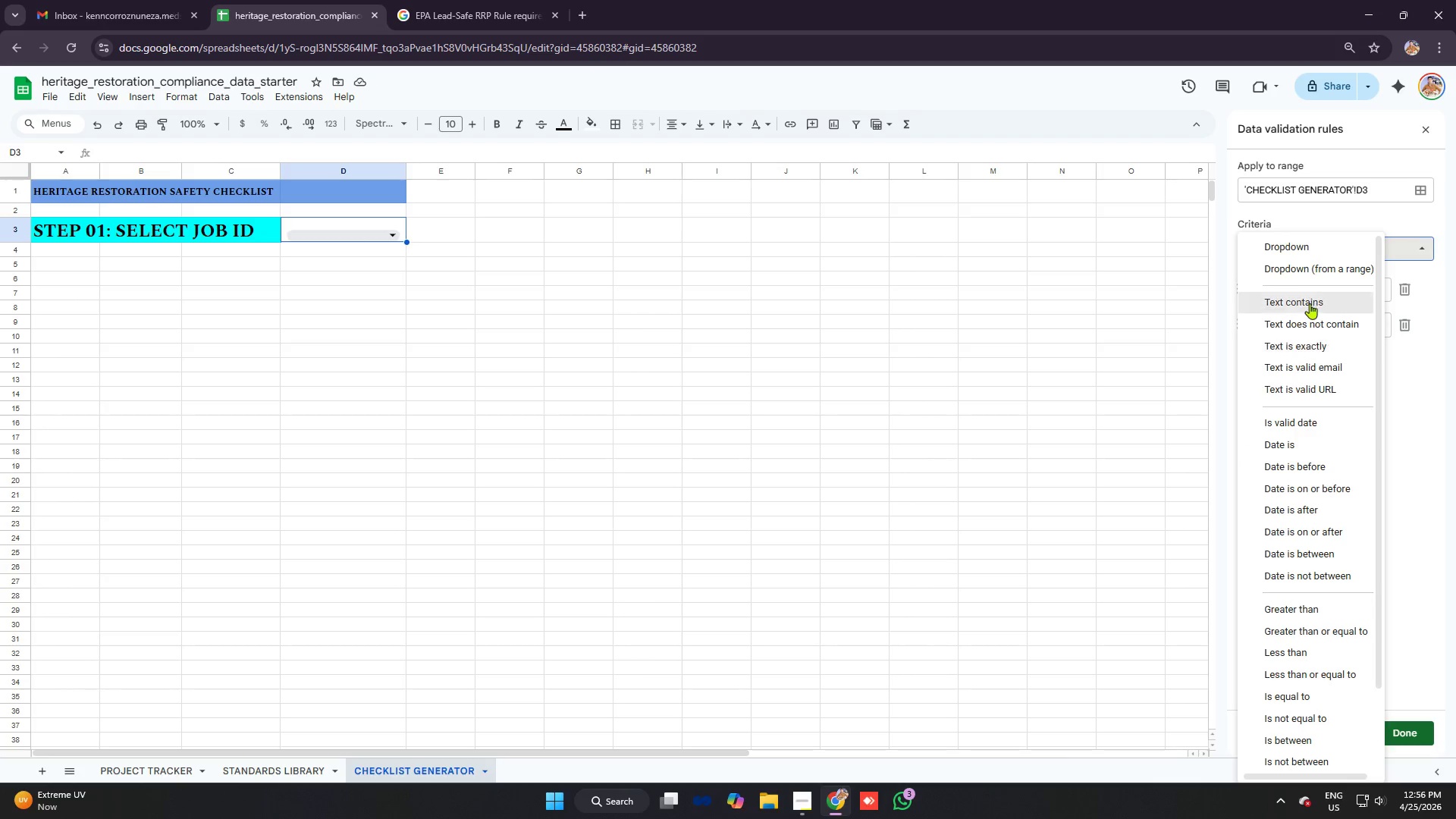 
left_click([1315, 271])
 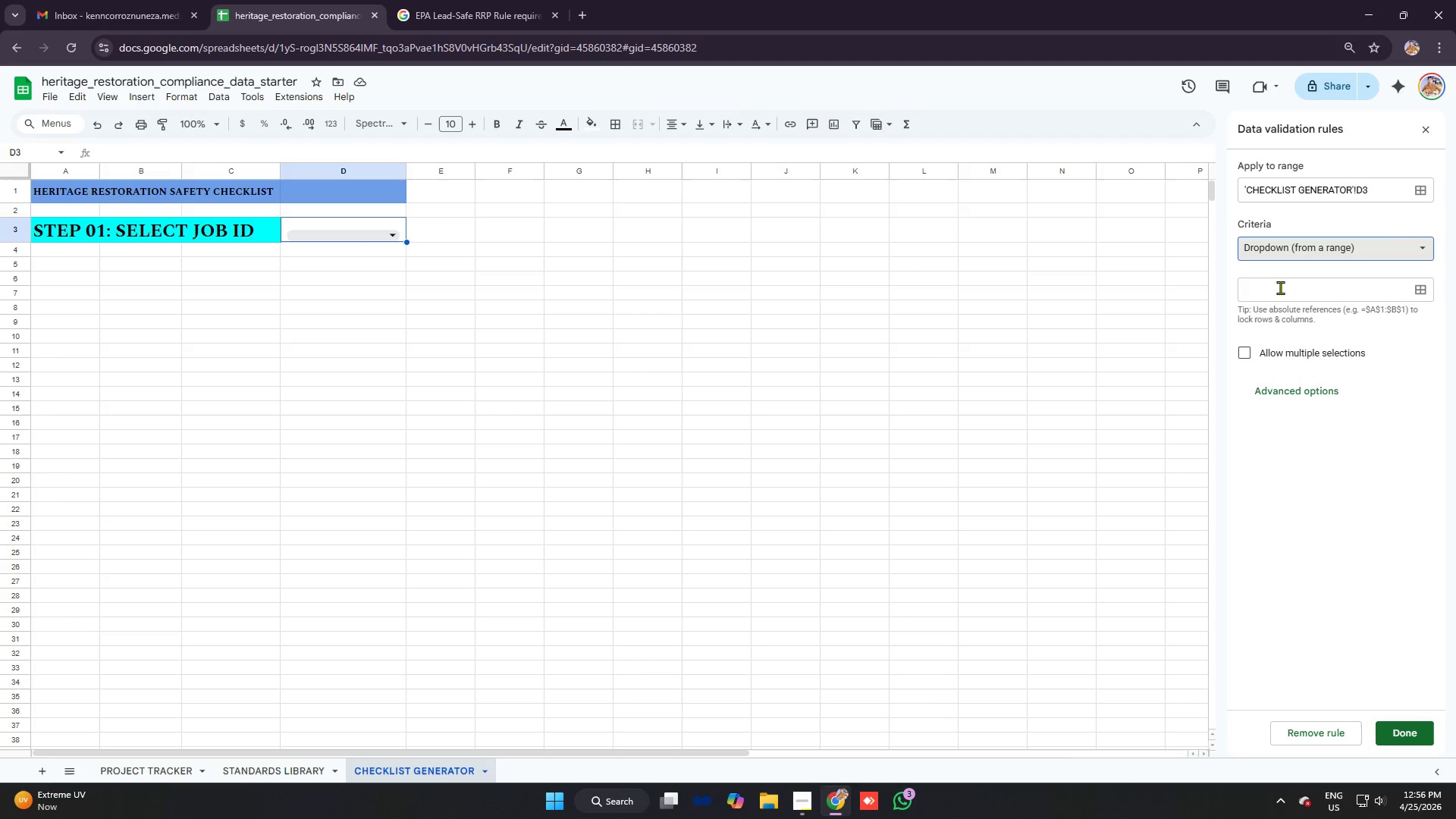 
left_click([1280, 288])
 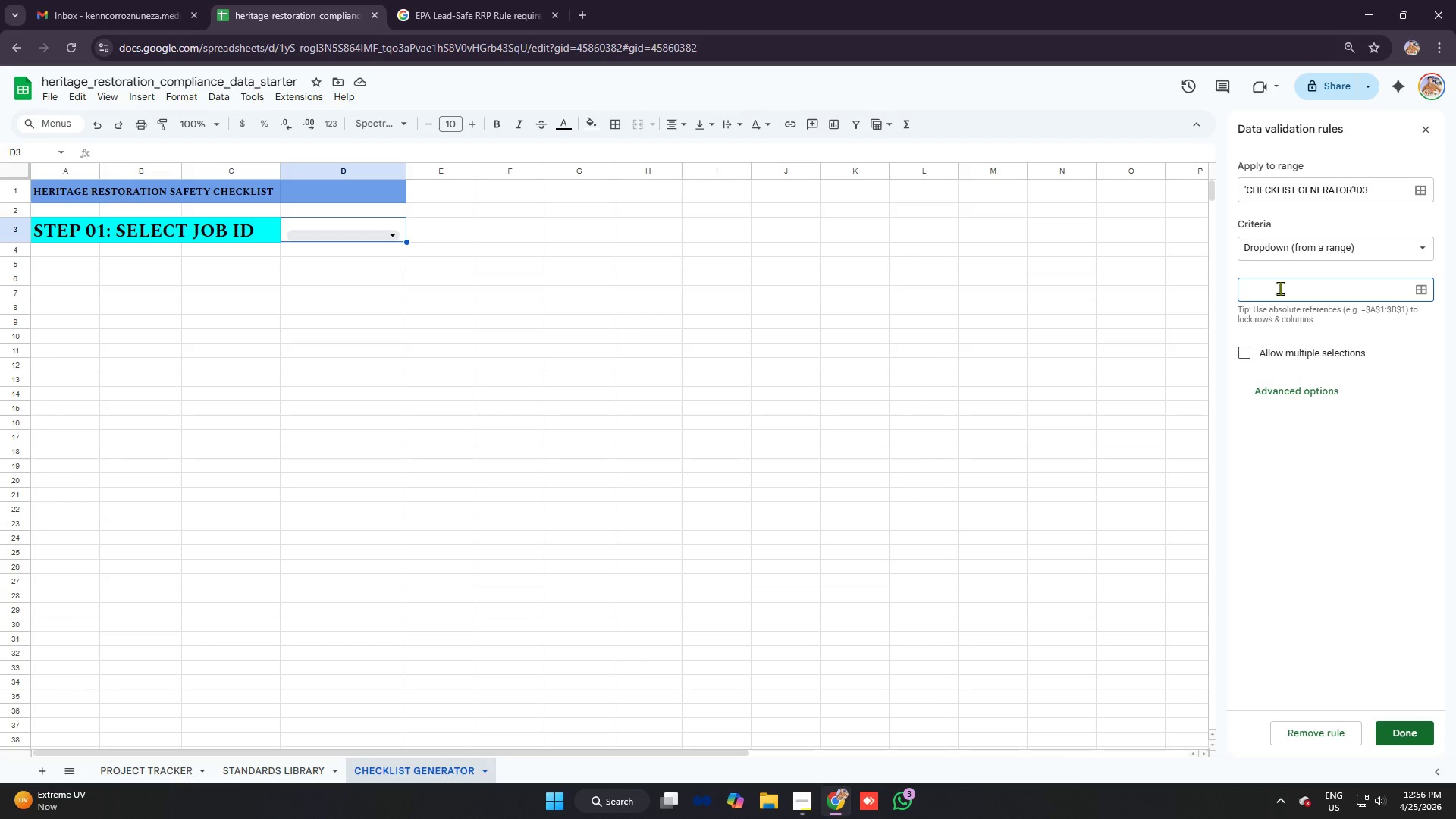 
key(Control+V)
 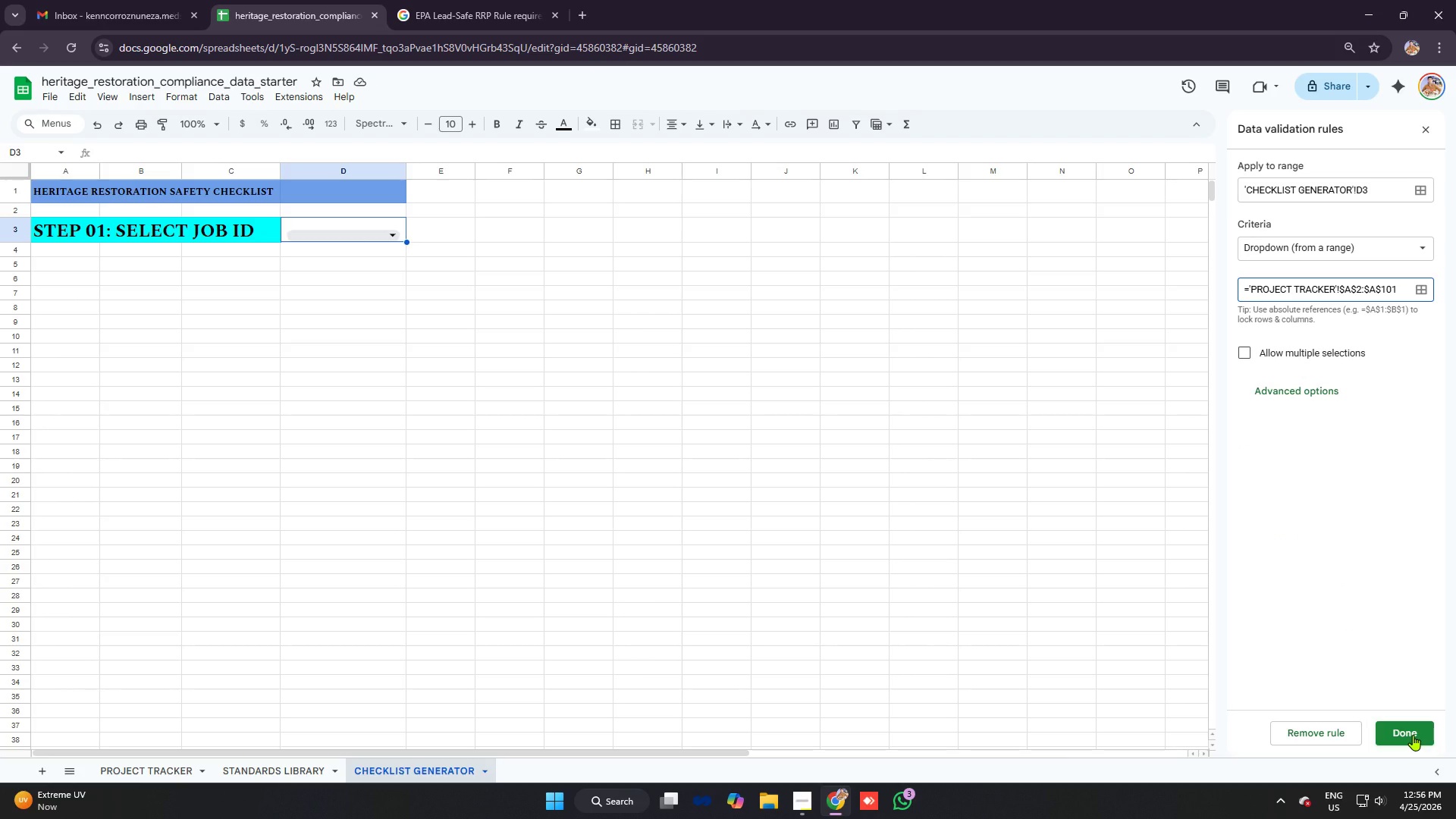 
left_click([1413, 735])
 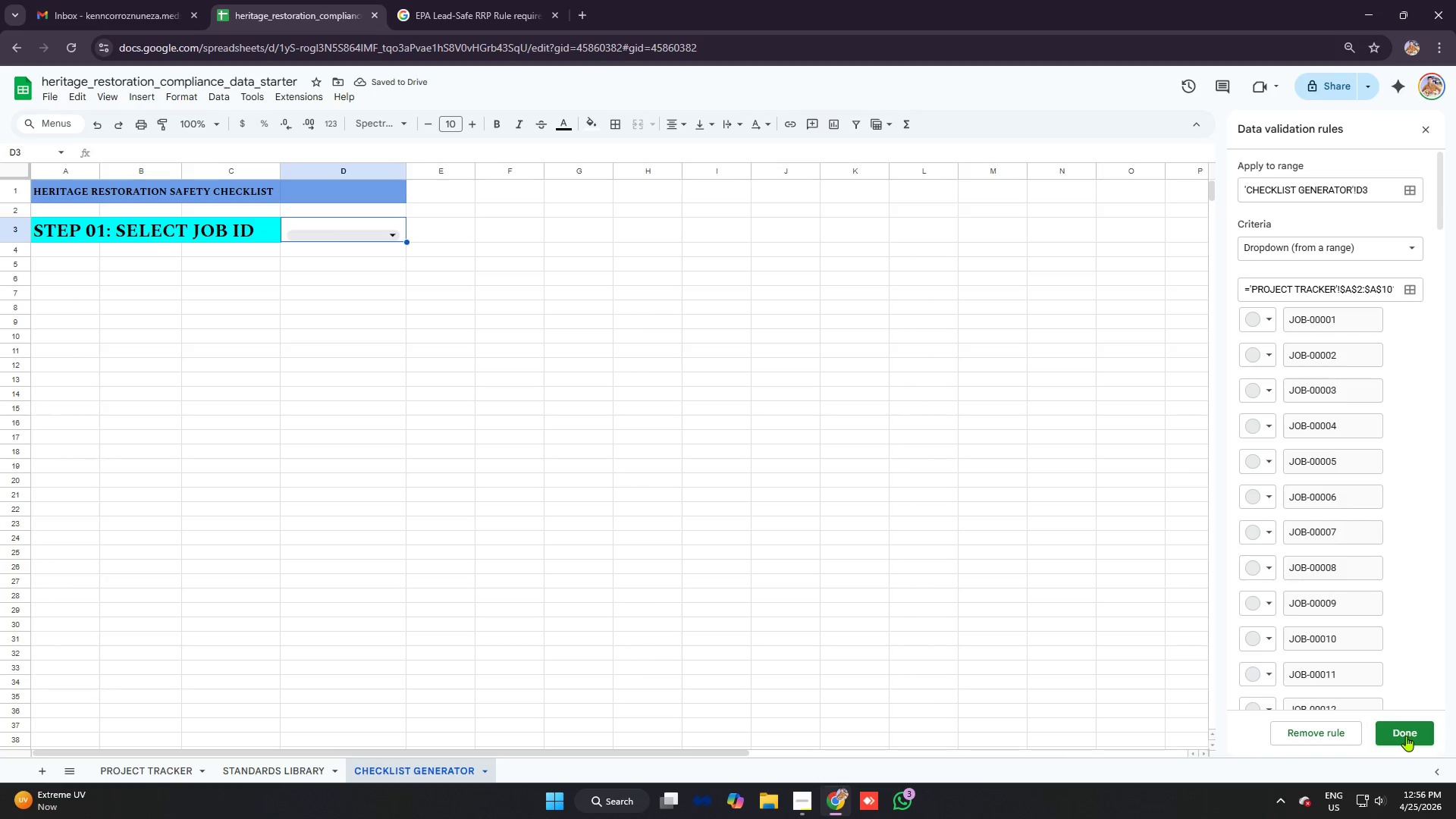 
left_click([1406, 736])
 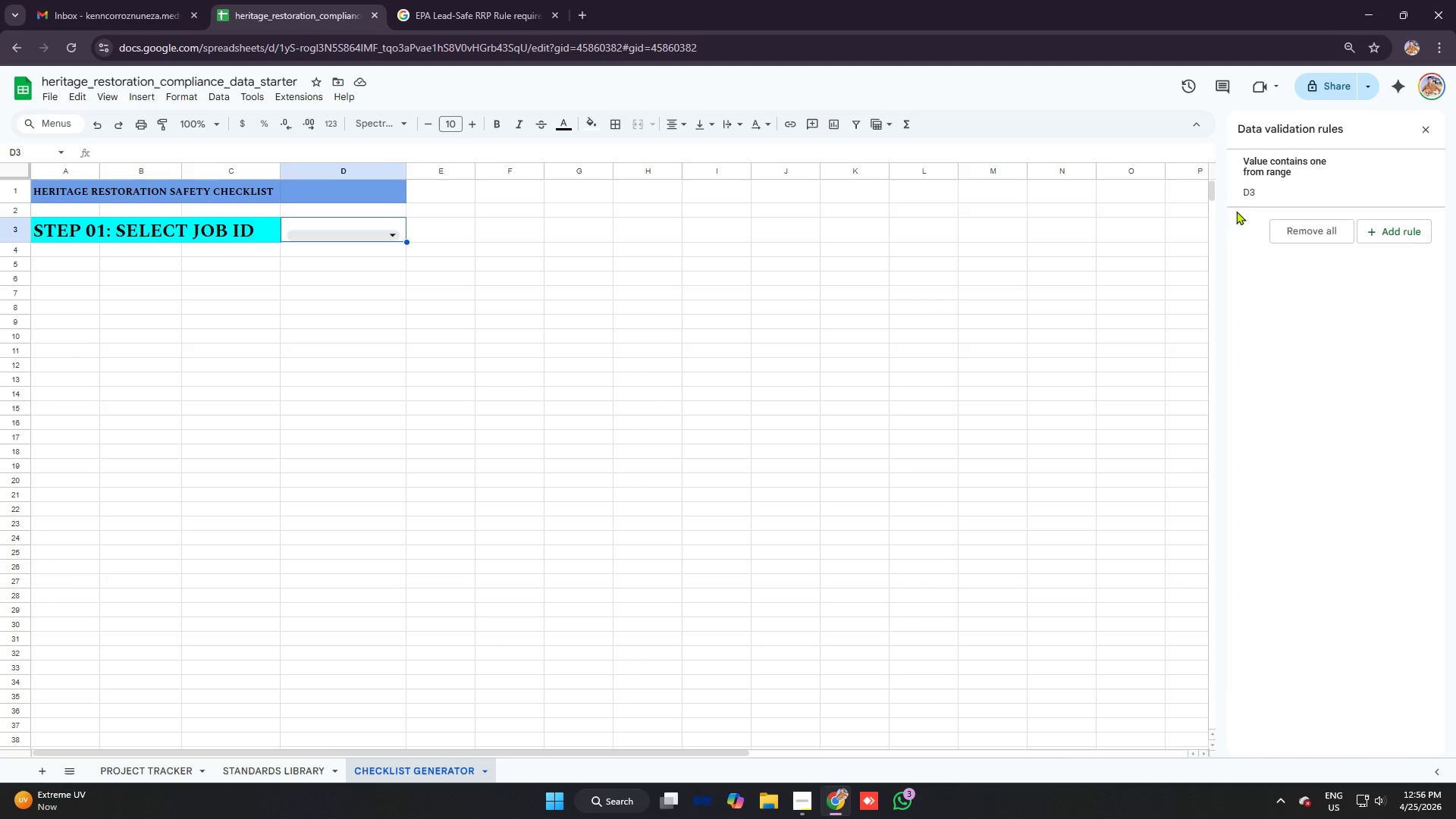 
left_click([1297, 184])
 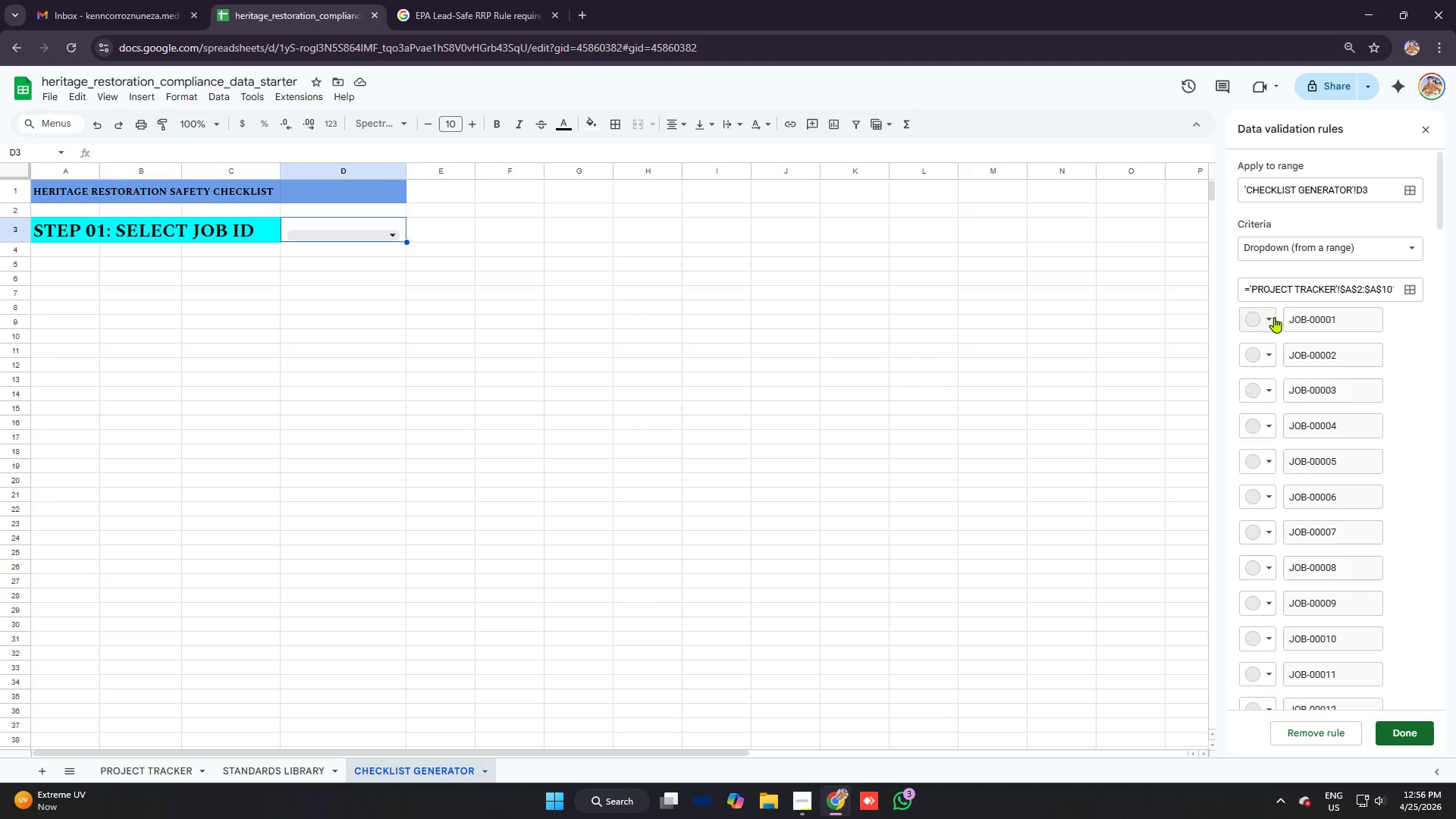 
left_click([1272, 317])
 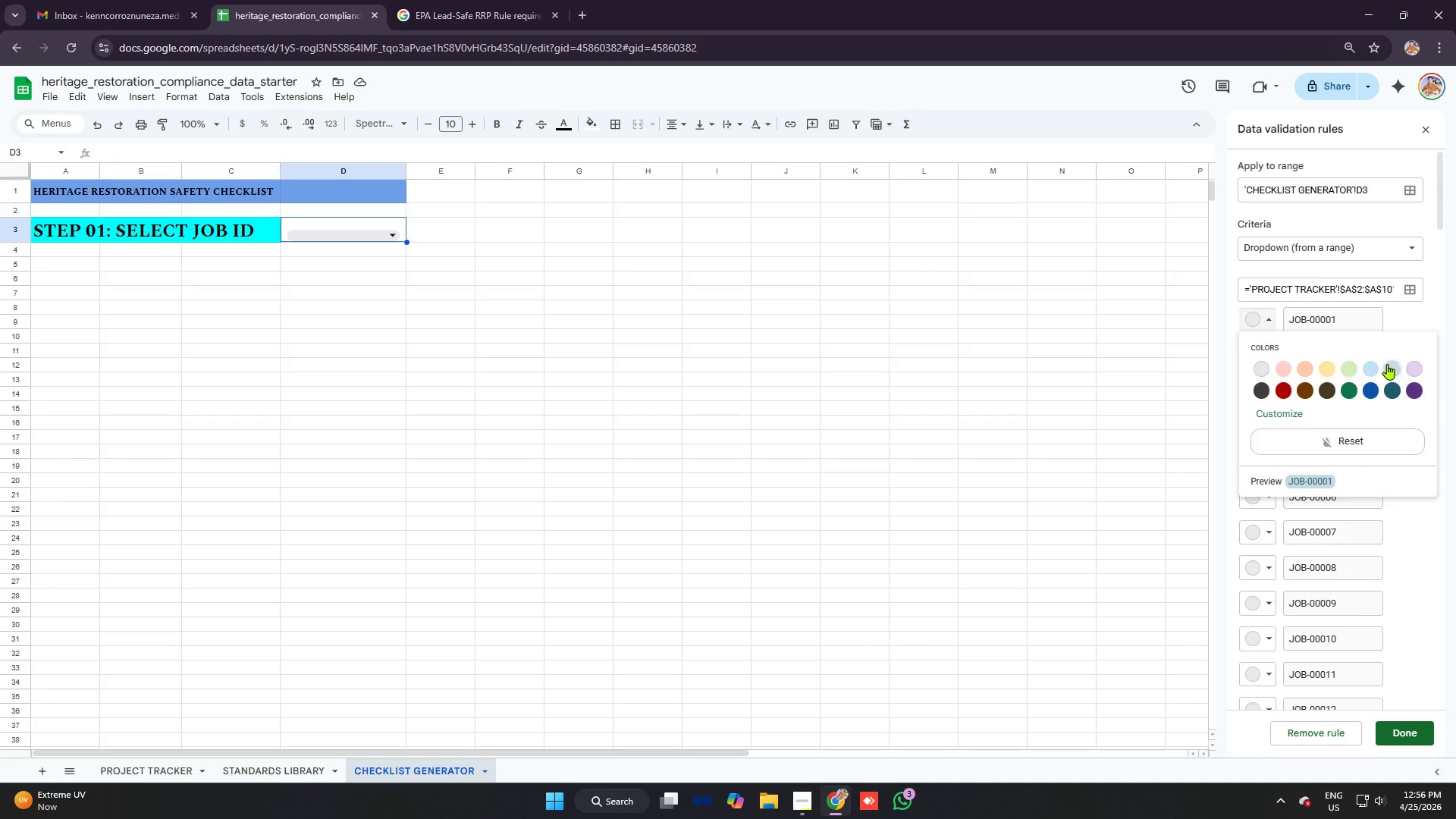 
left_click([1398, 372])
 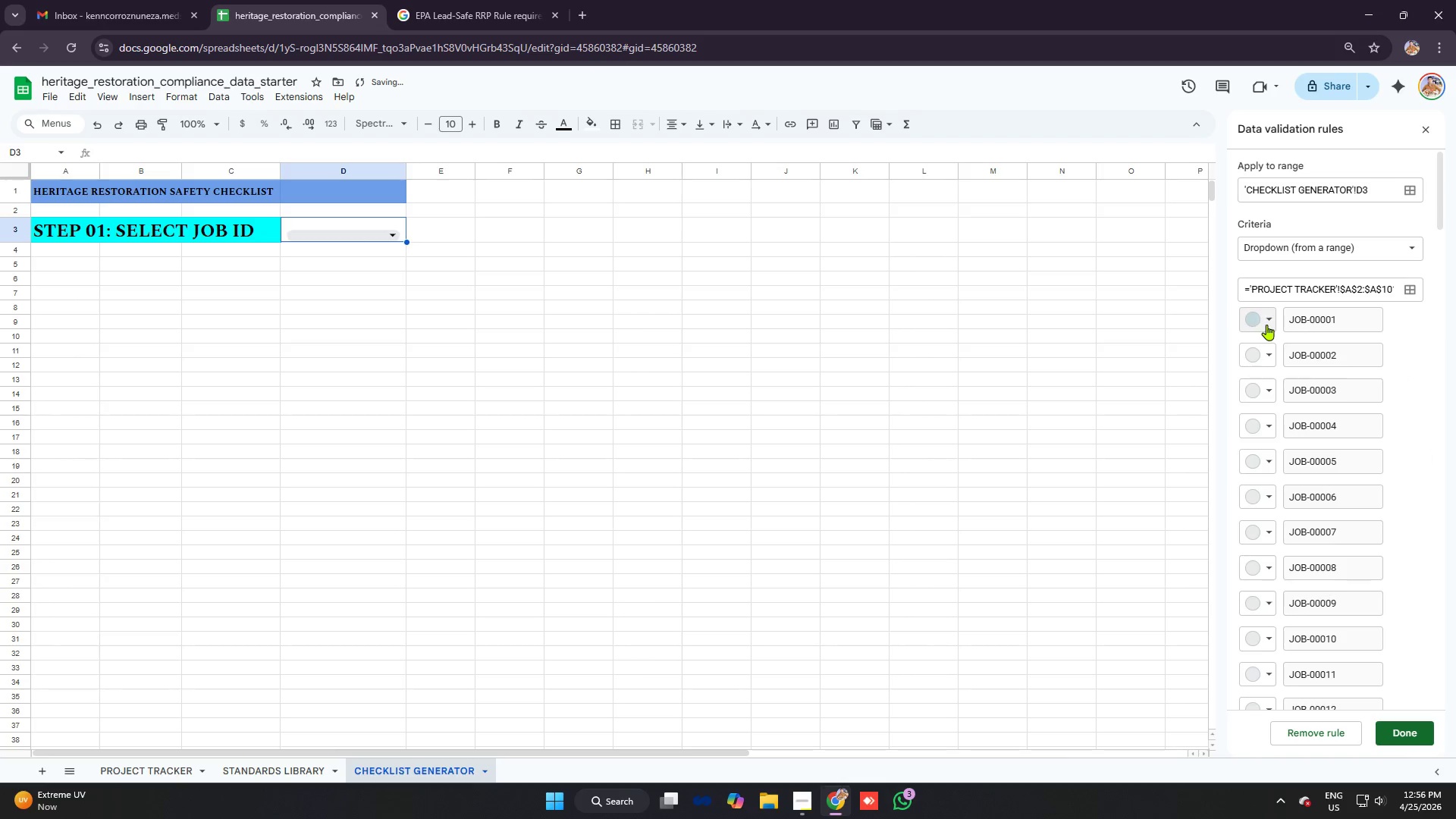 
scroll: coordinate [1432, 337], scroll_direction: down, amount: 7.0
 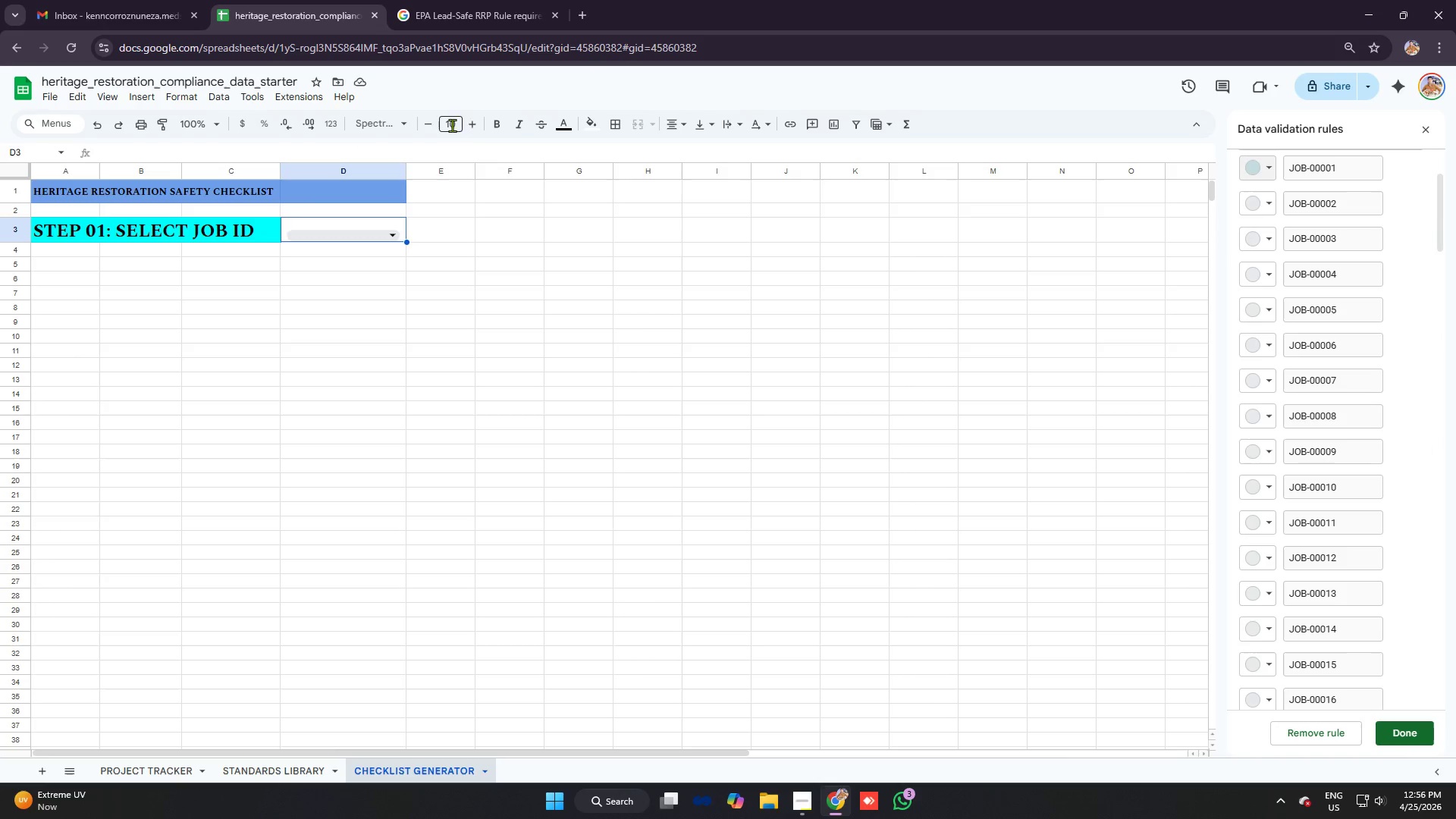 
double_click([472, 124])
 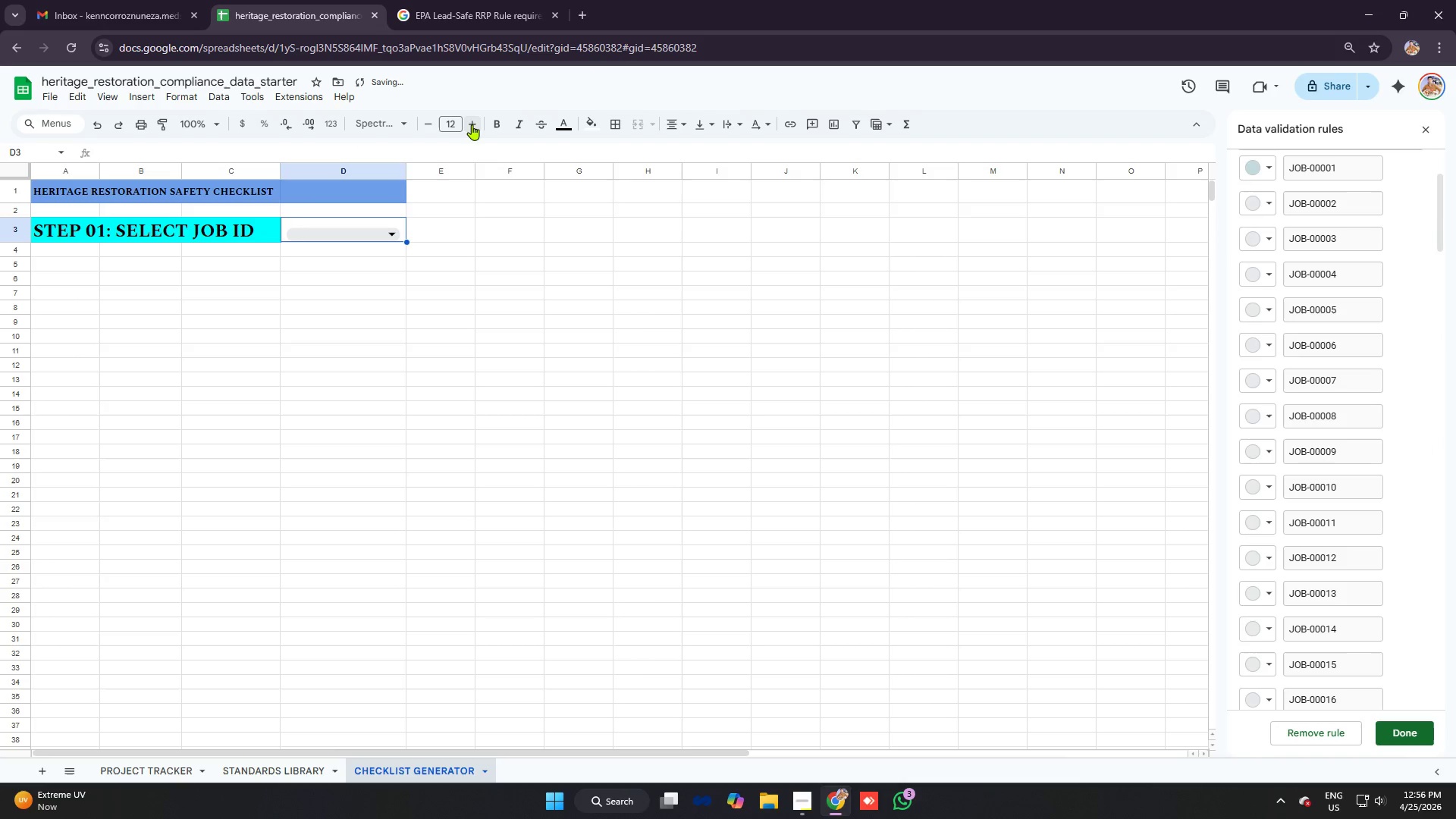 
triple_click([472, 124])
 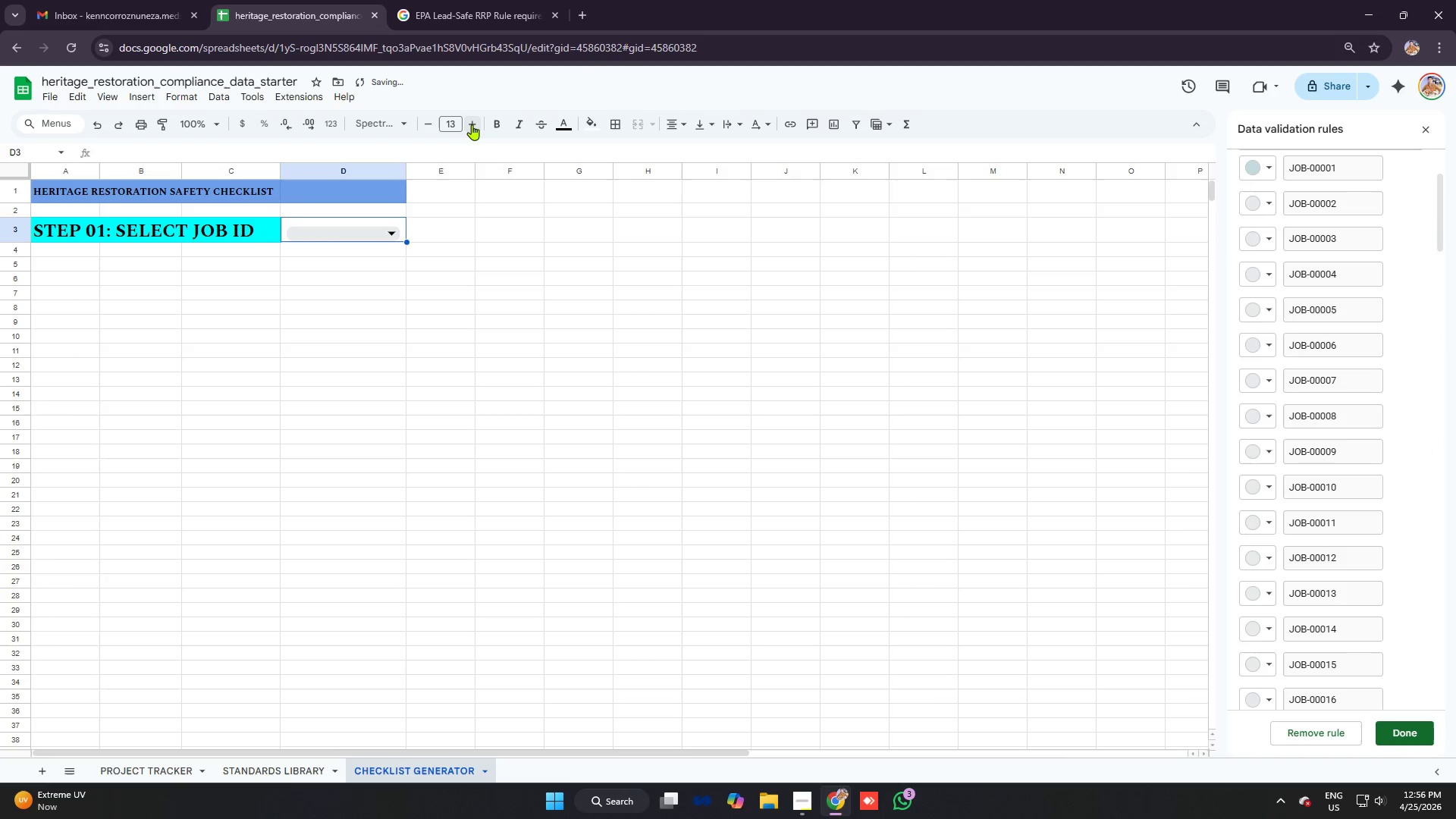 
triple_click([472, 124])
 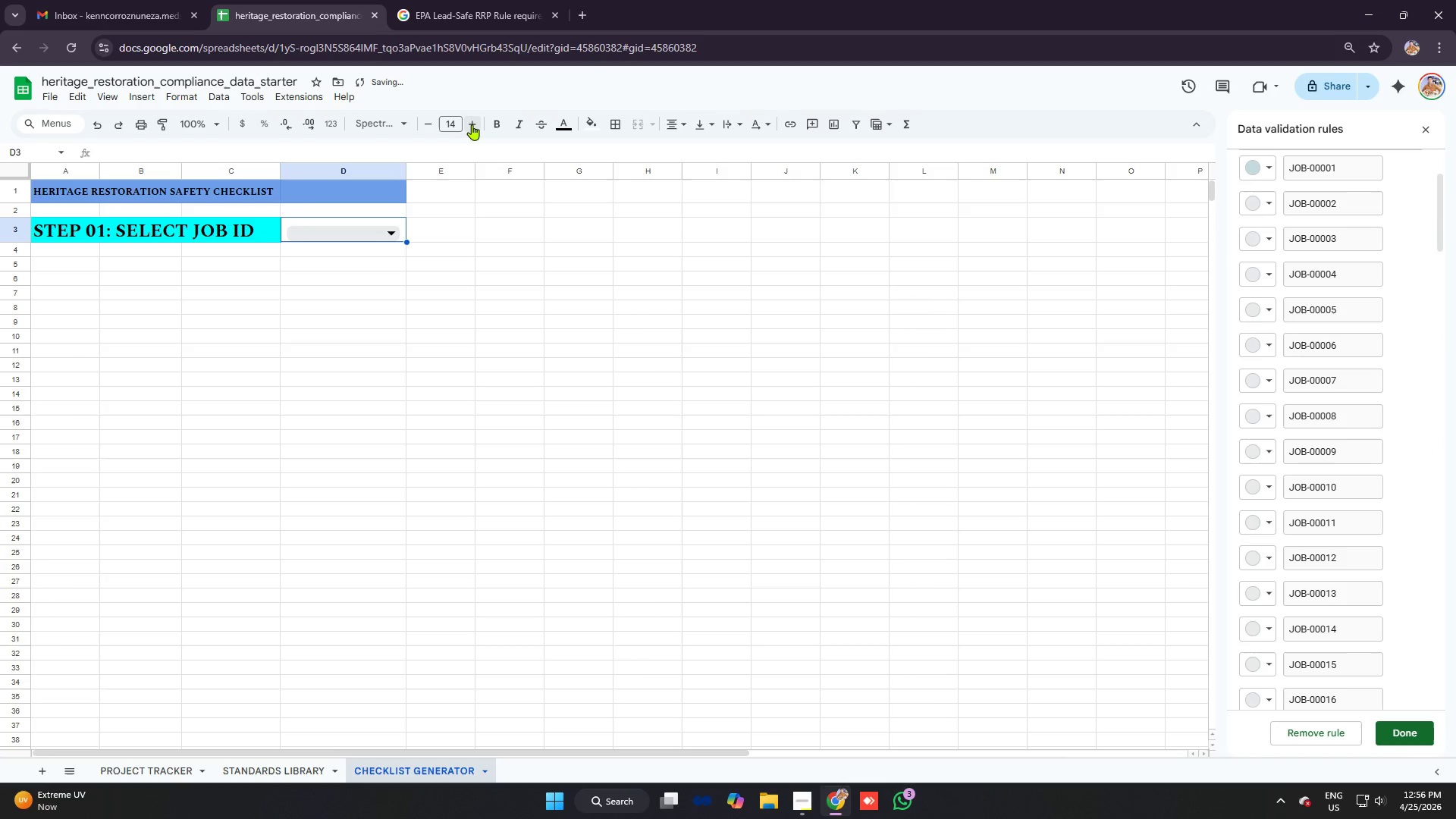 
triple_click([472, 124])
 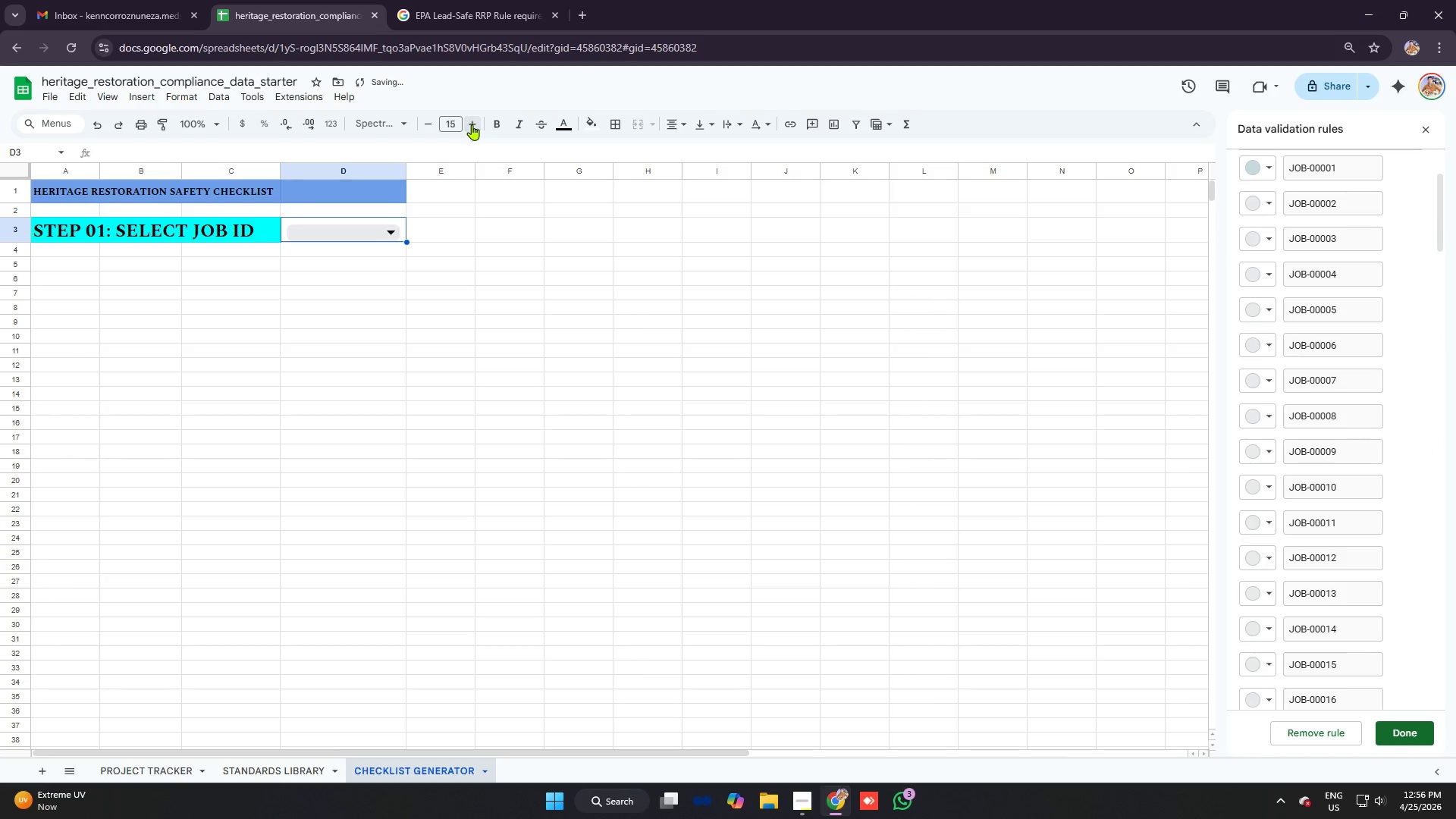 
triple_click([472, 124])
 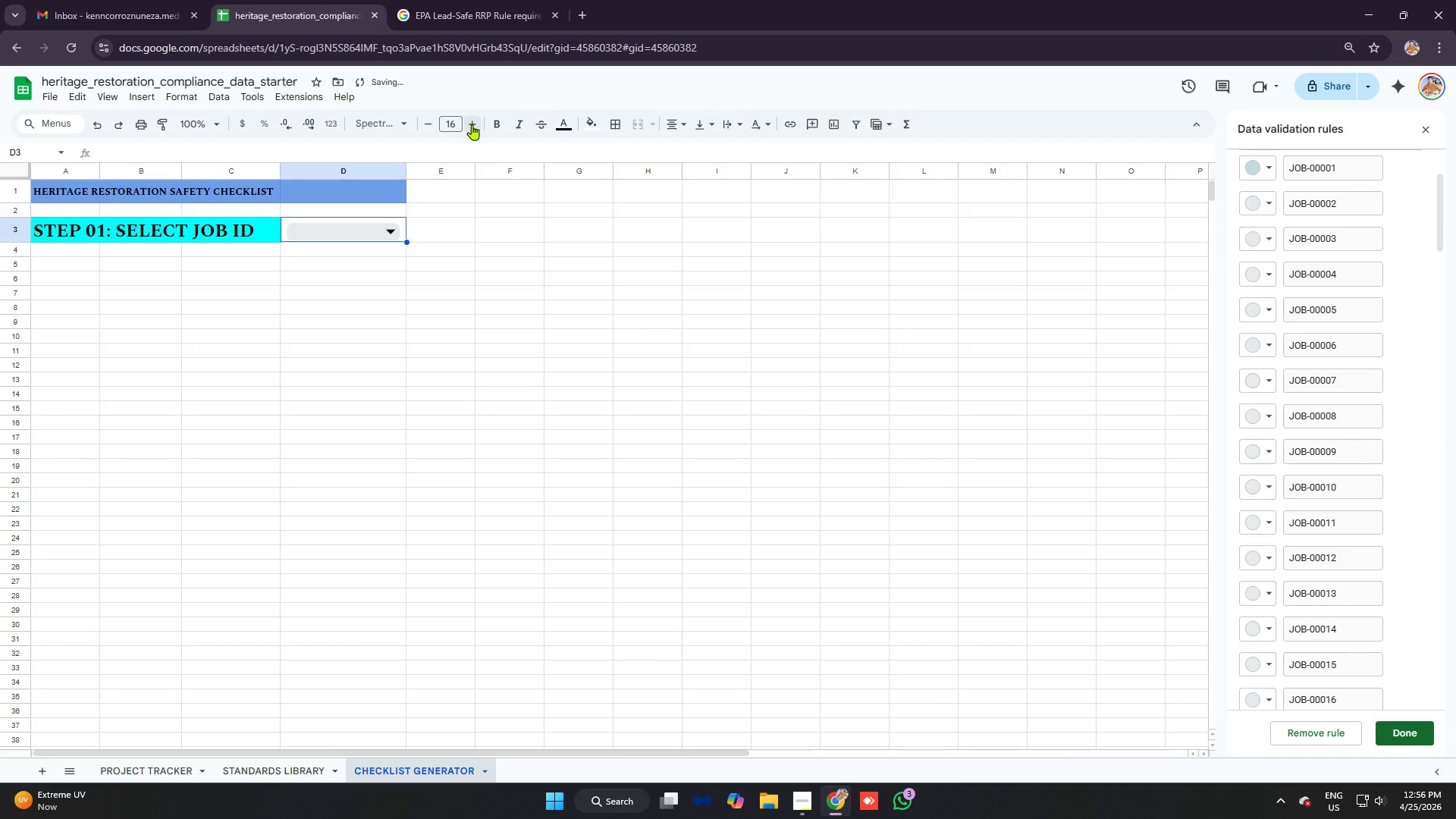 
triple_click([472, 124])
 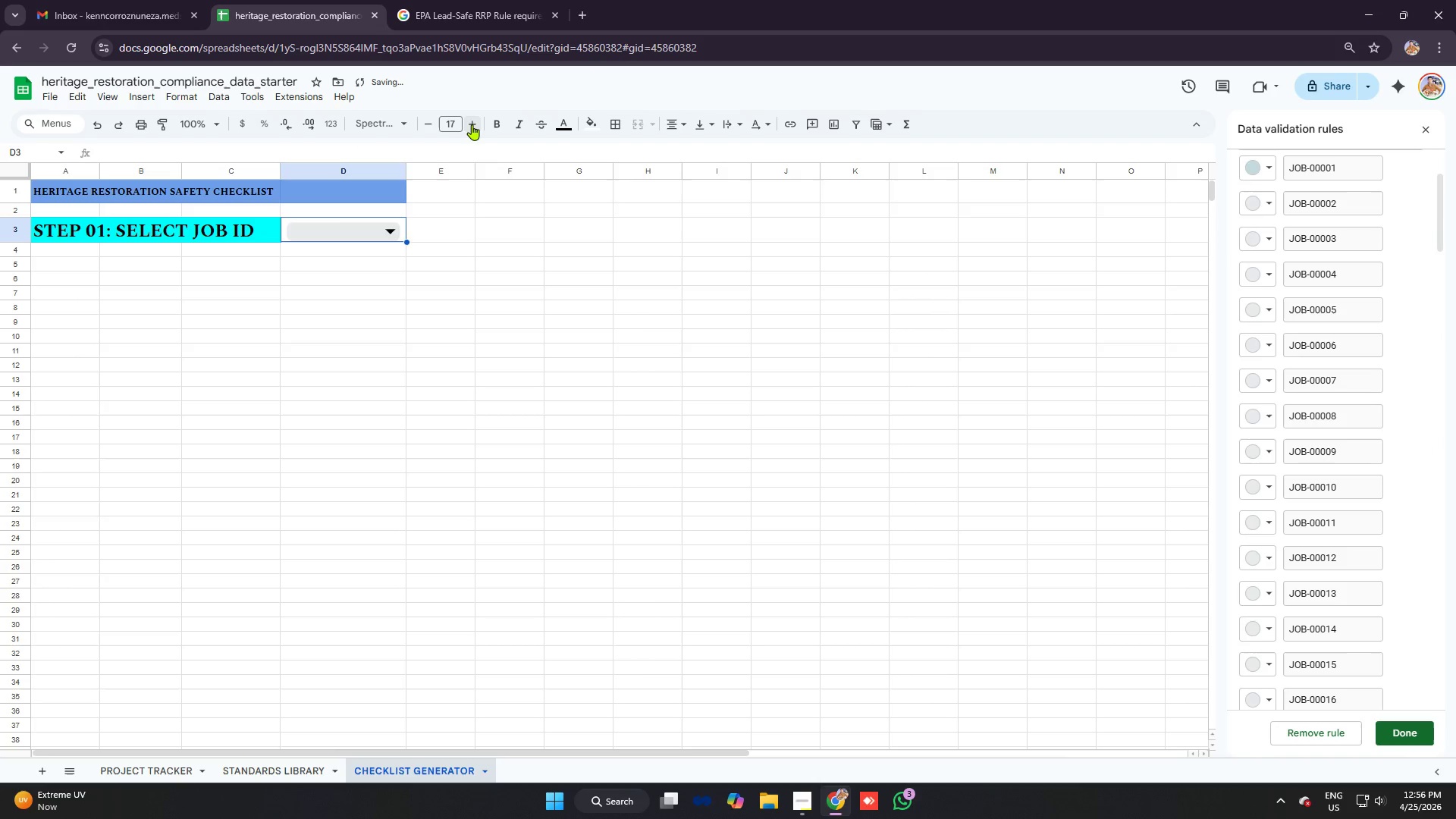 
triple_click([472, 124])
 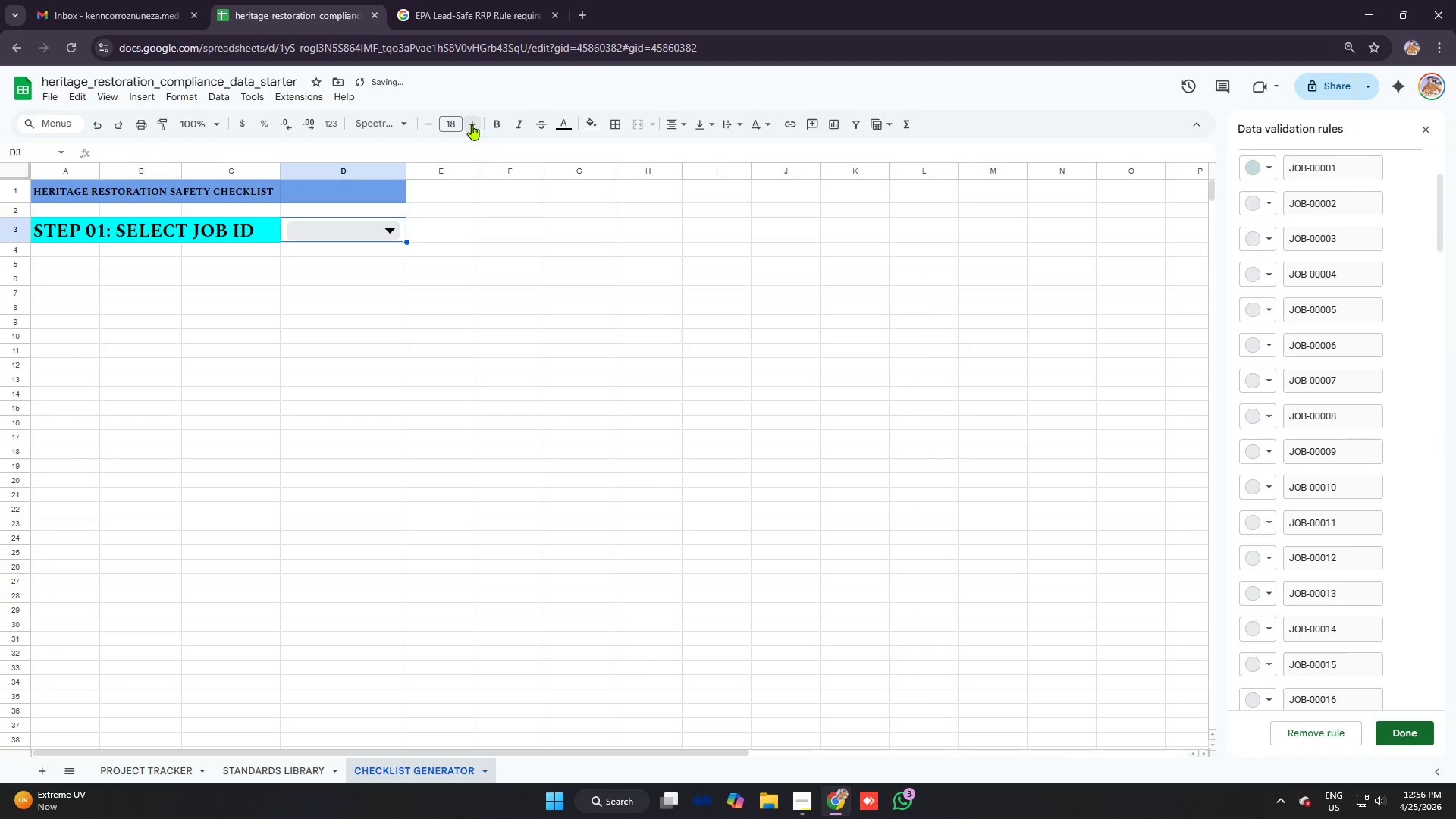 
left_click([472, 124])
 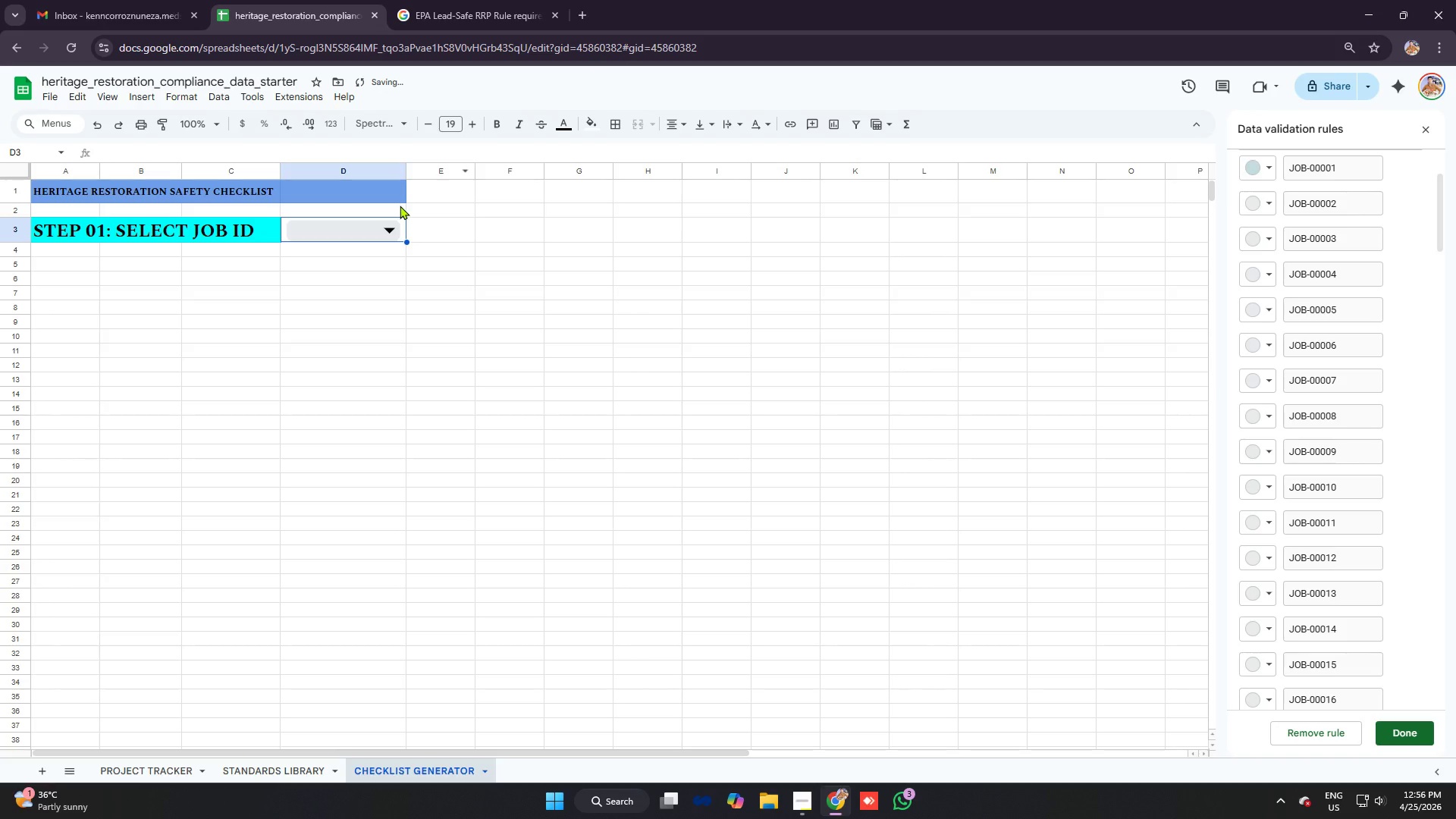 
left_click([377, 235])
 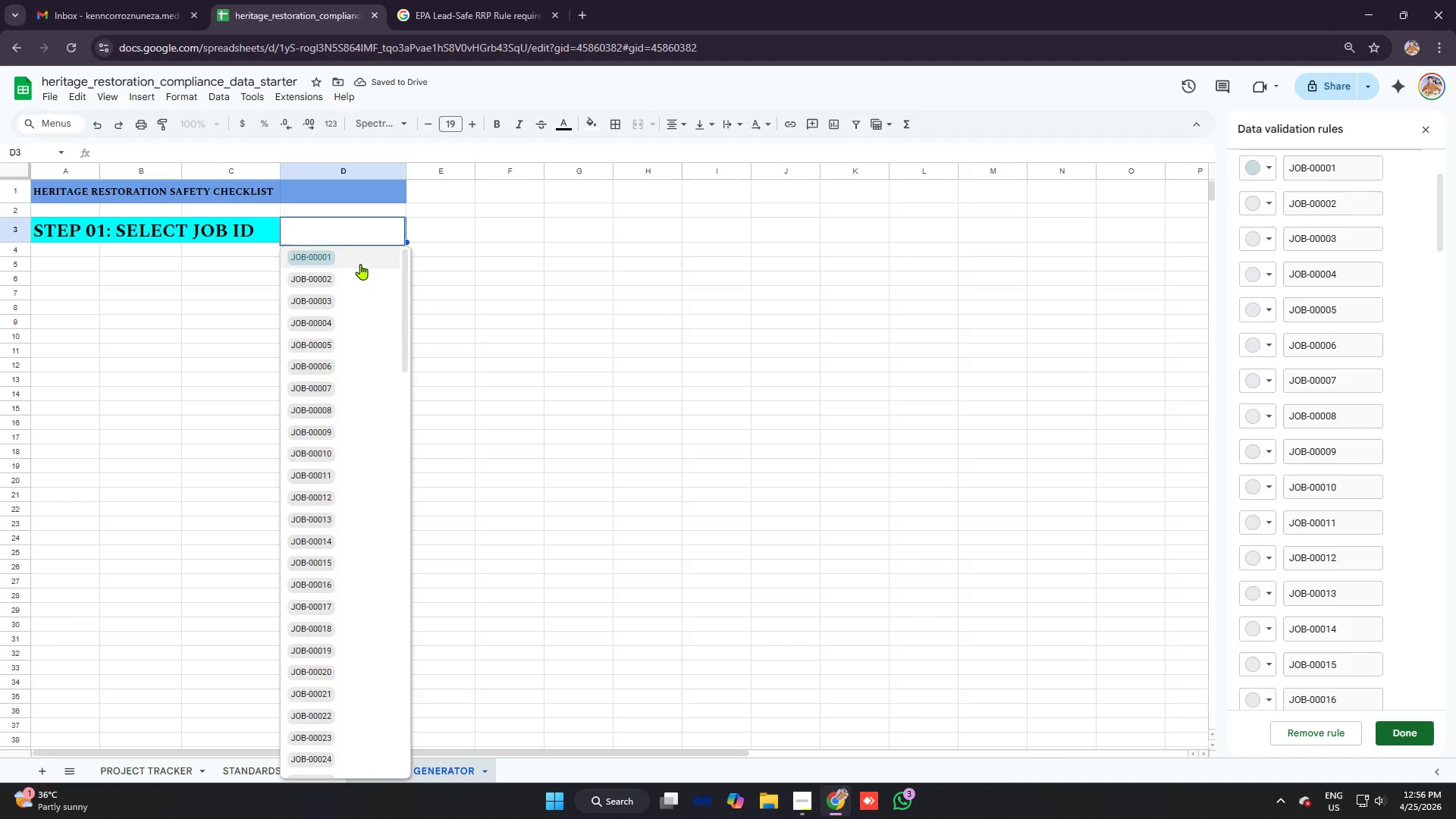 
left_click([360, 264])
 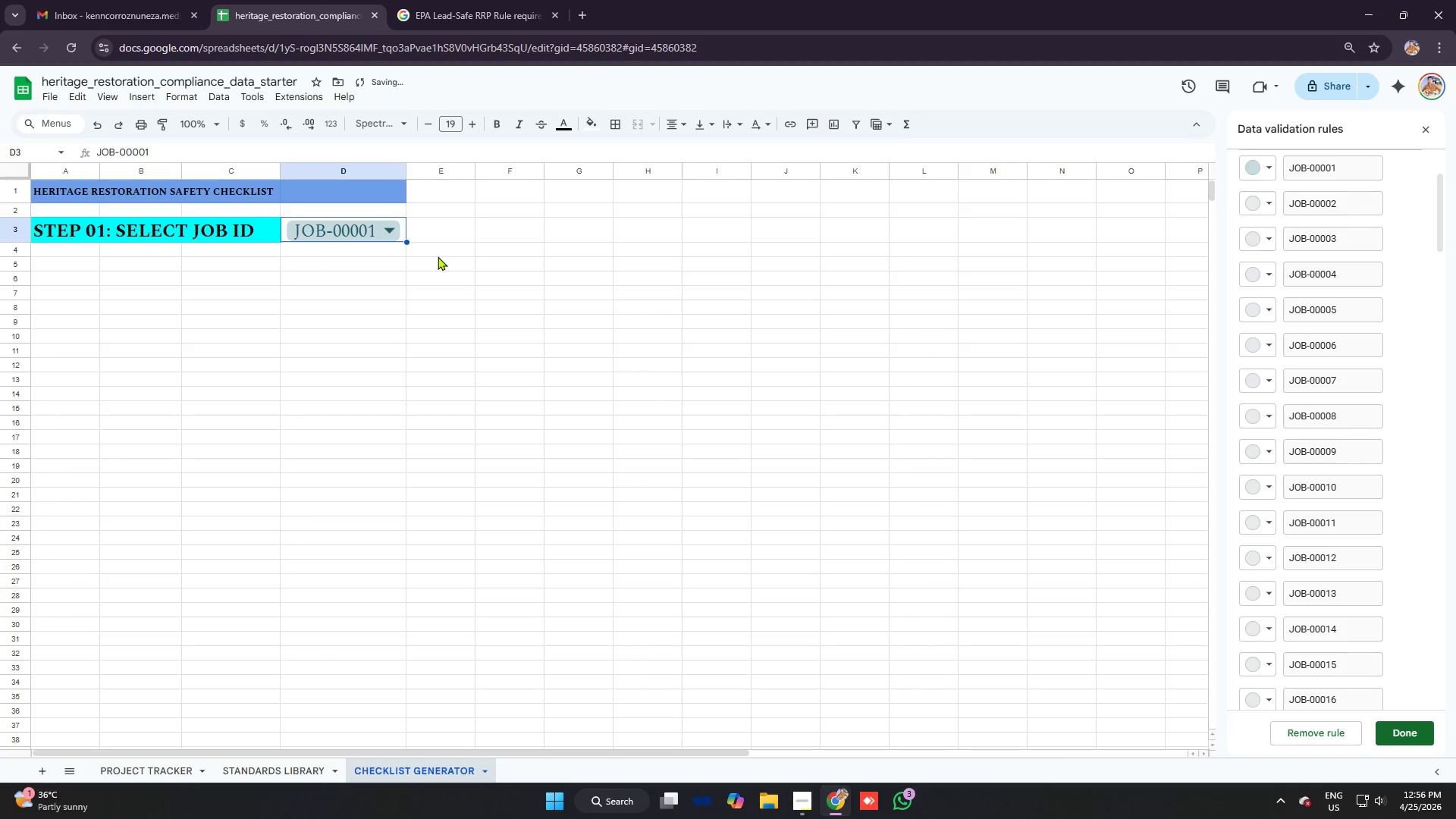 
key(Control+B)
 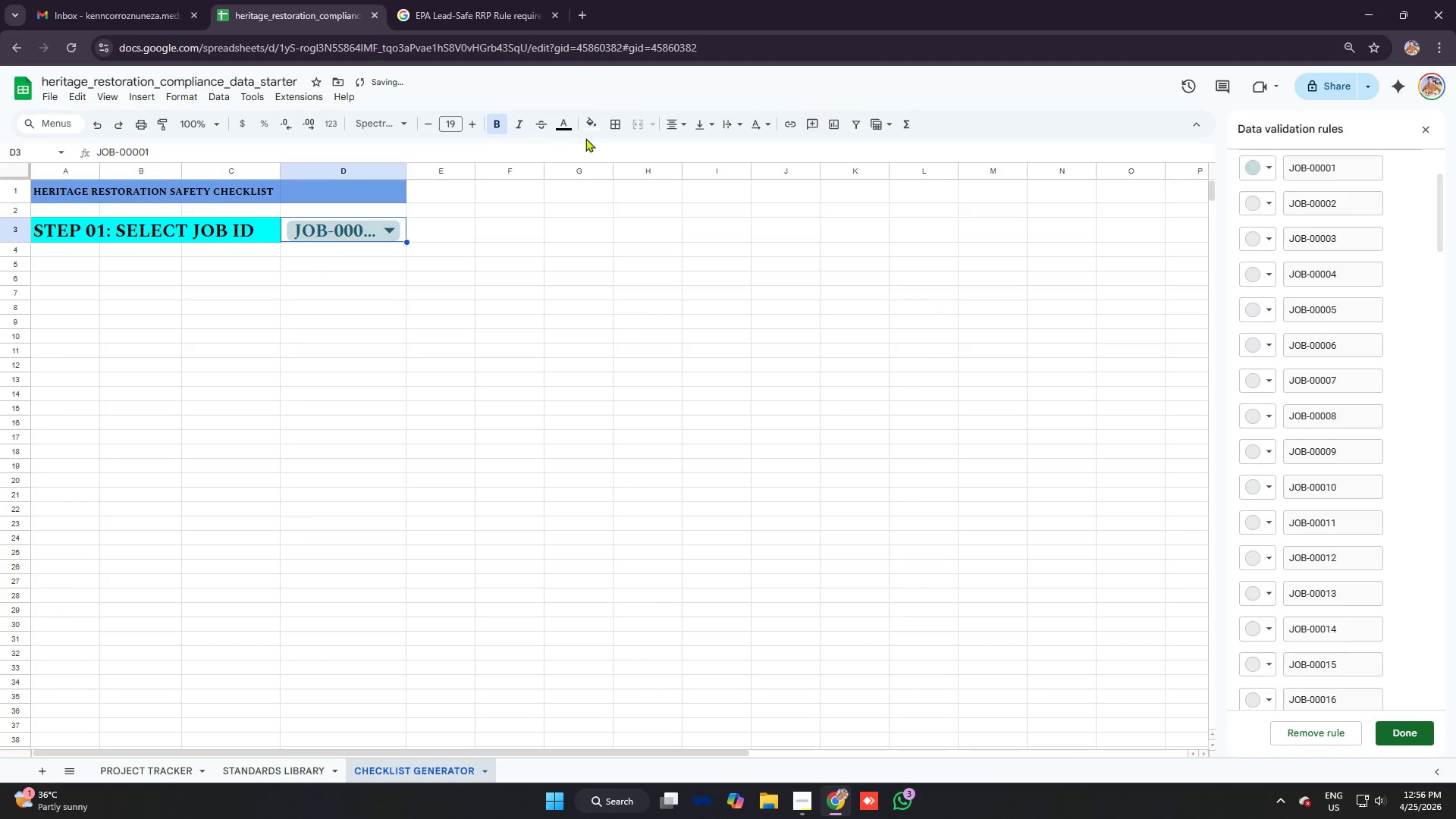 
left_click([598, 127])
 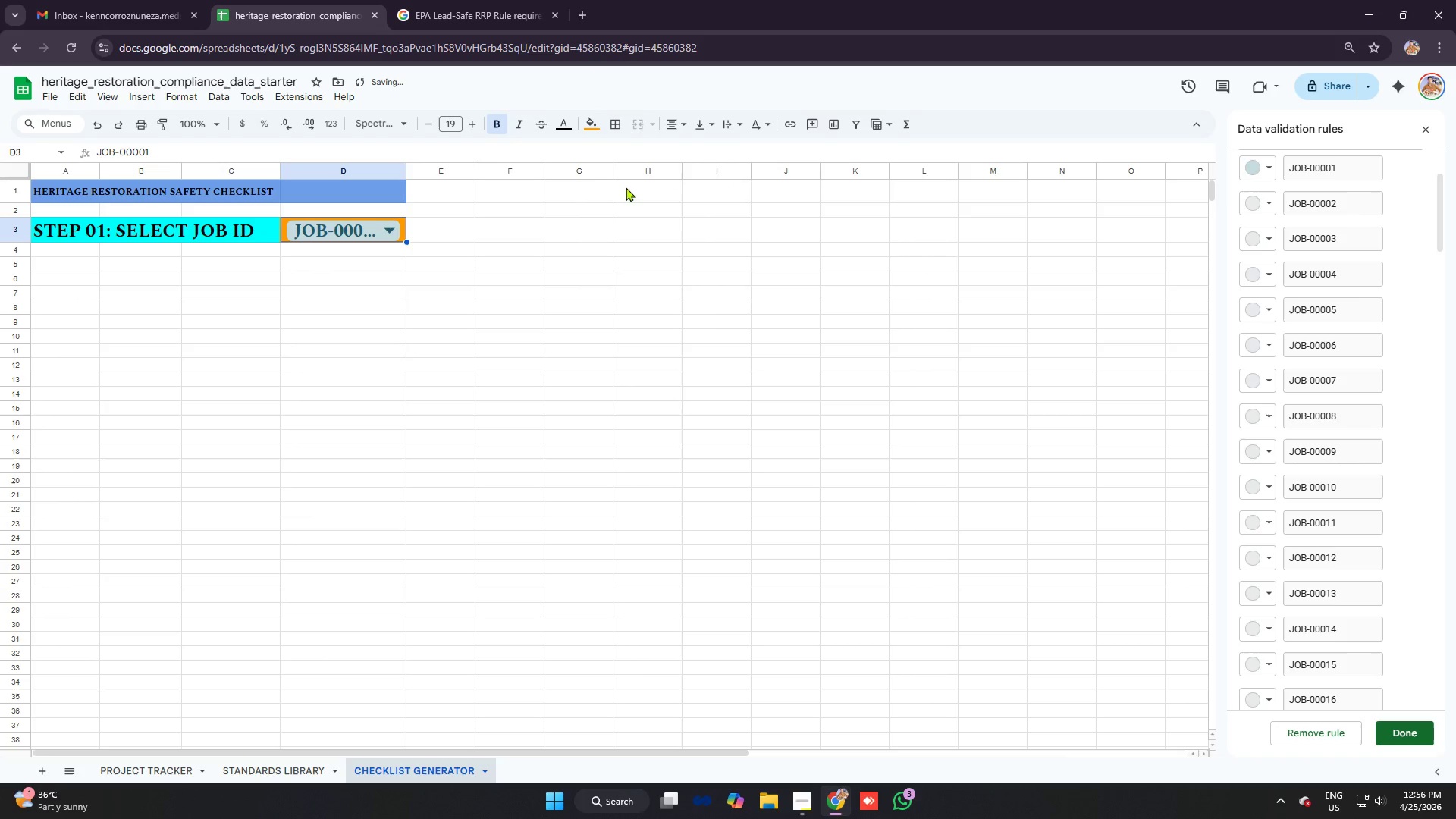 
double_click([485, 217])
 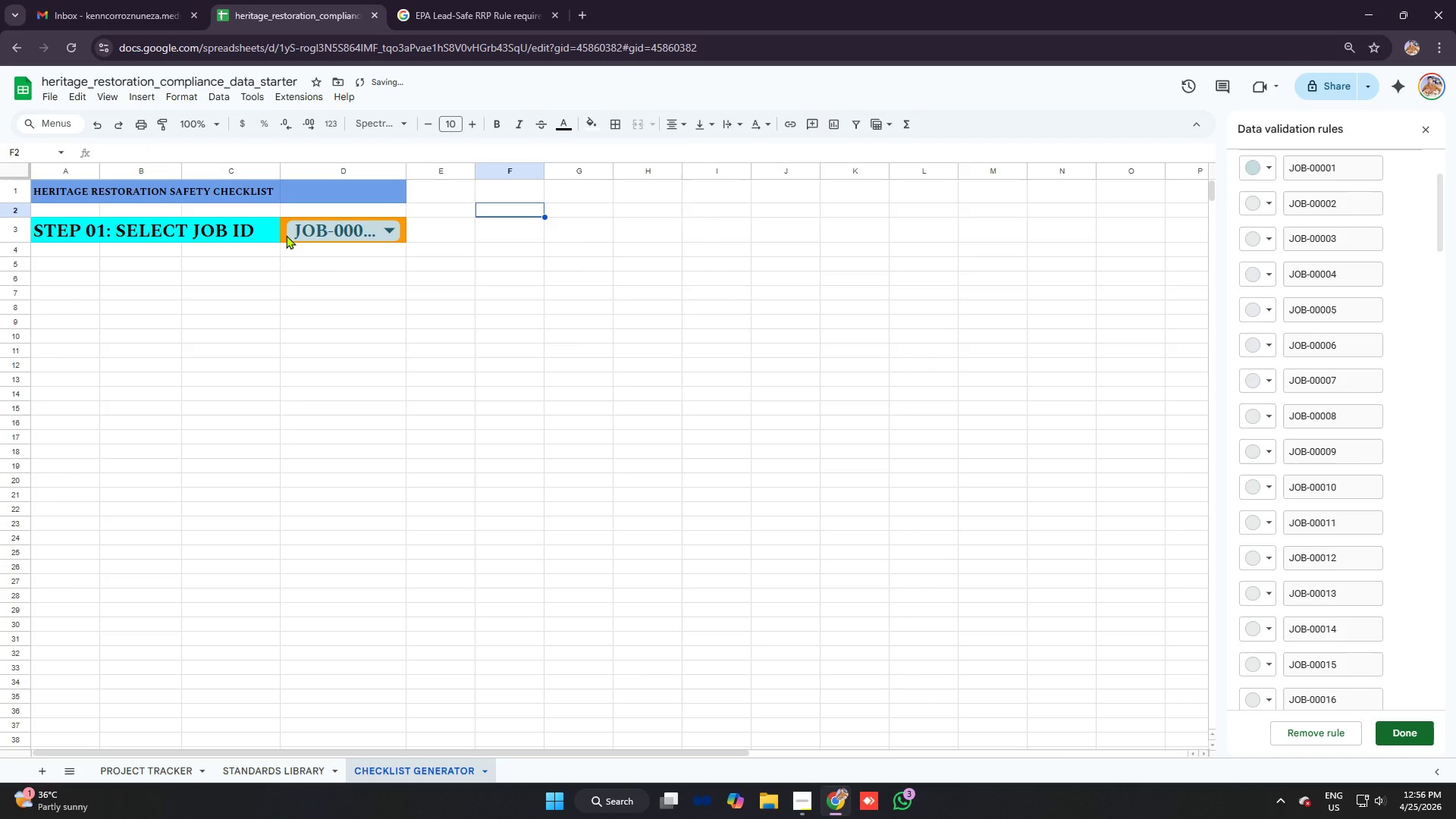 
left_click([284, 234])
 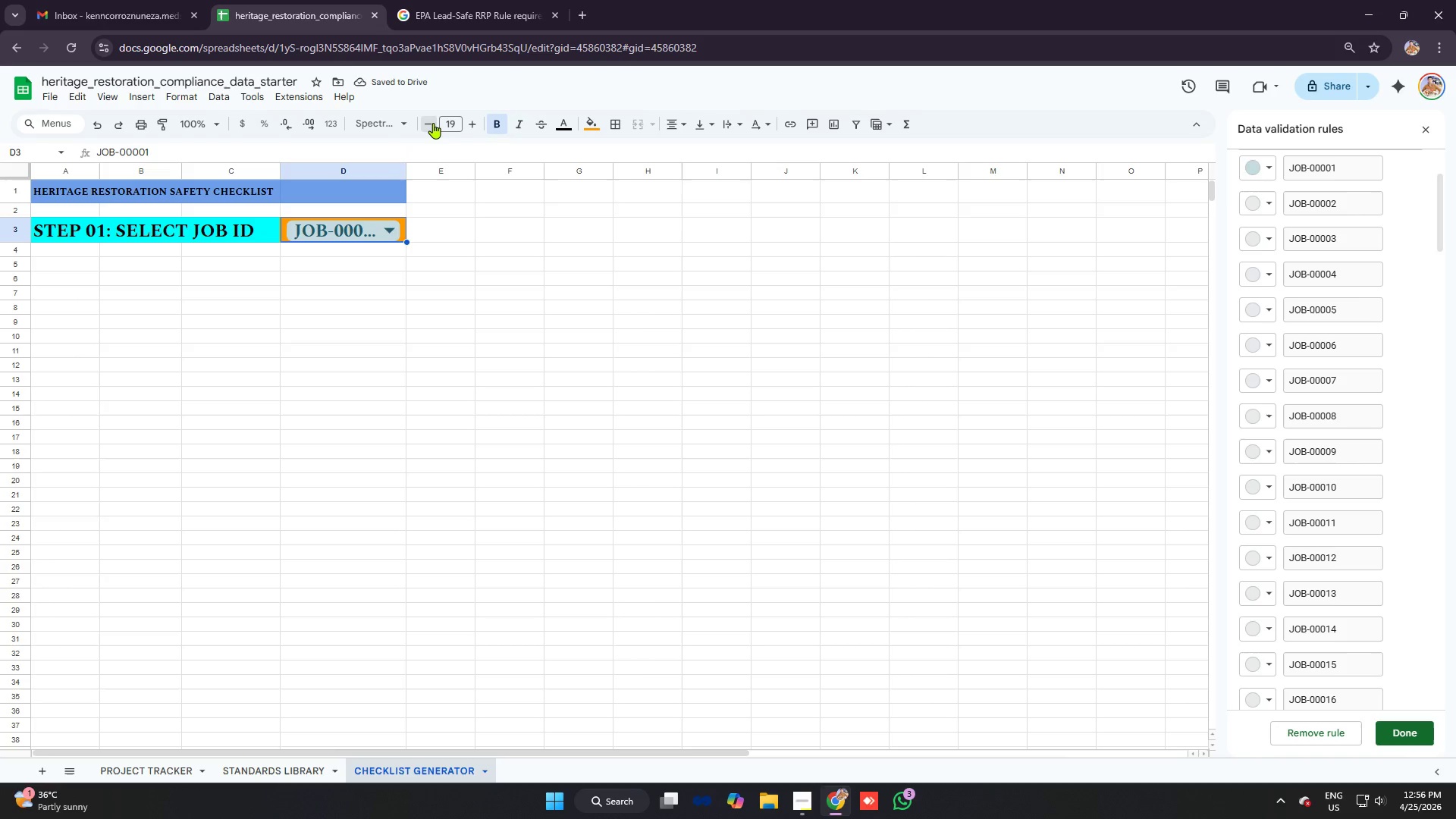 
double_click([433, 123])
 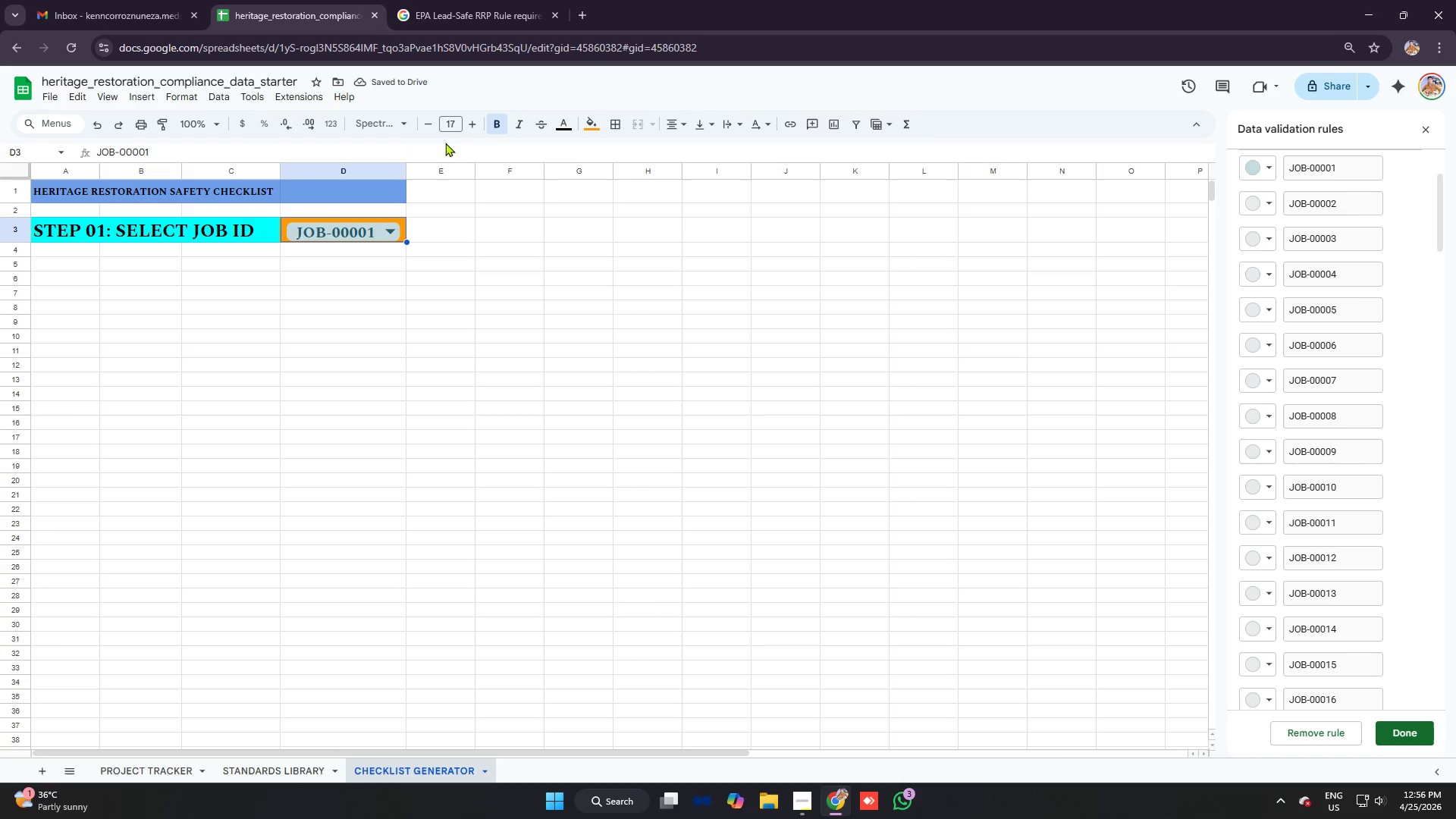 
key(VolumeUp)
 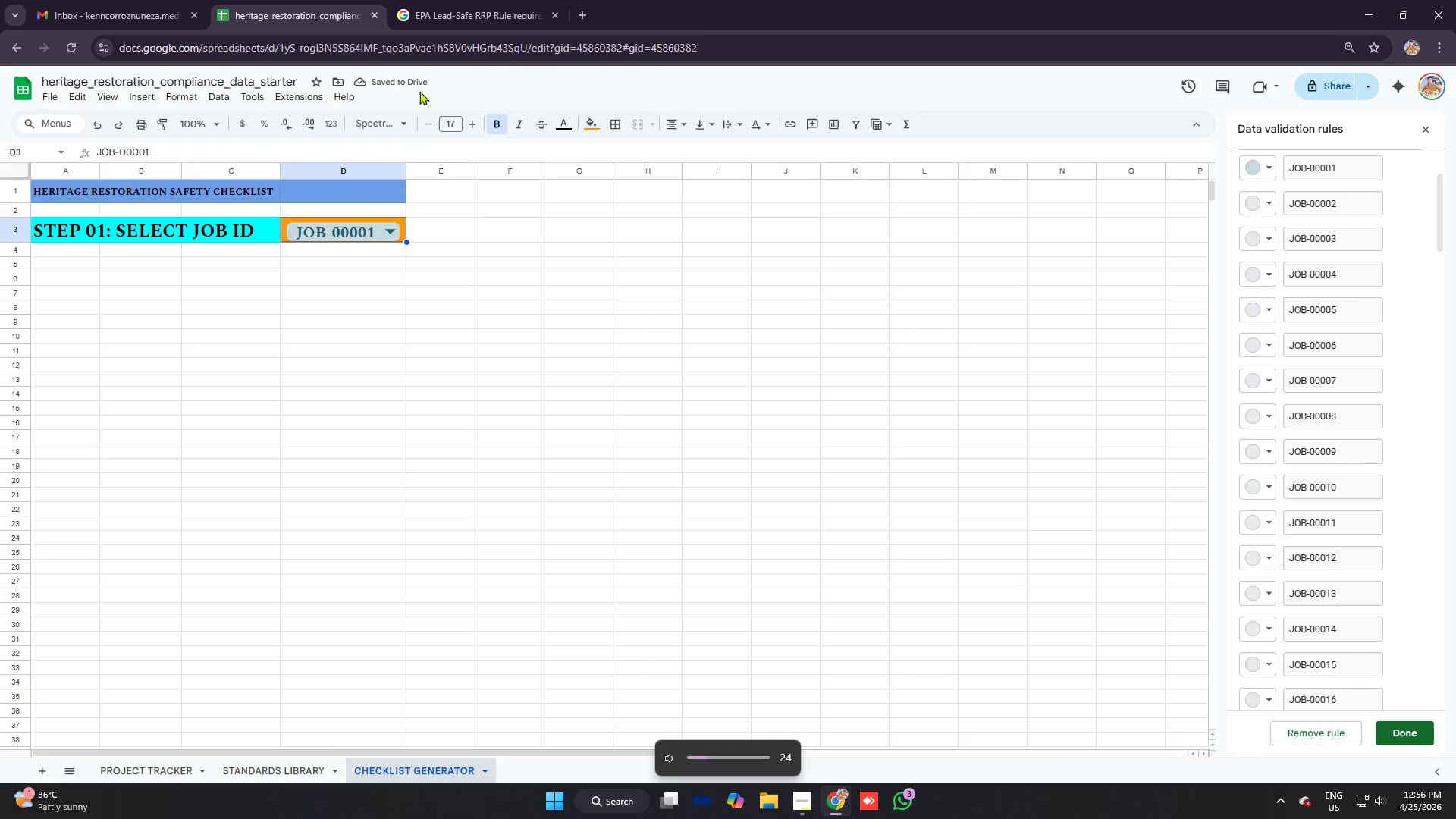 
key(VolumeUp)
 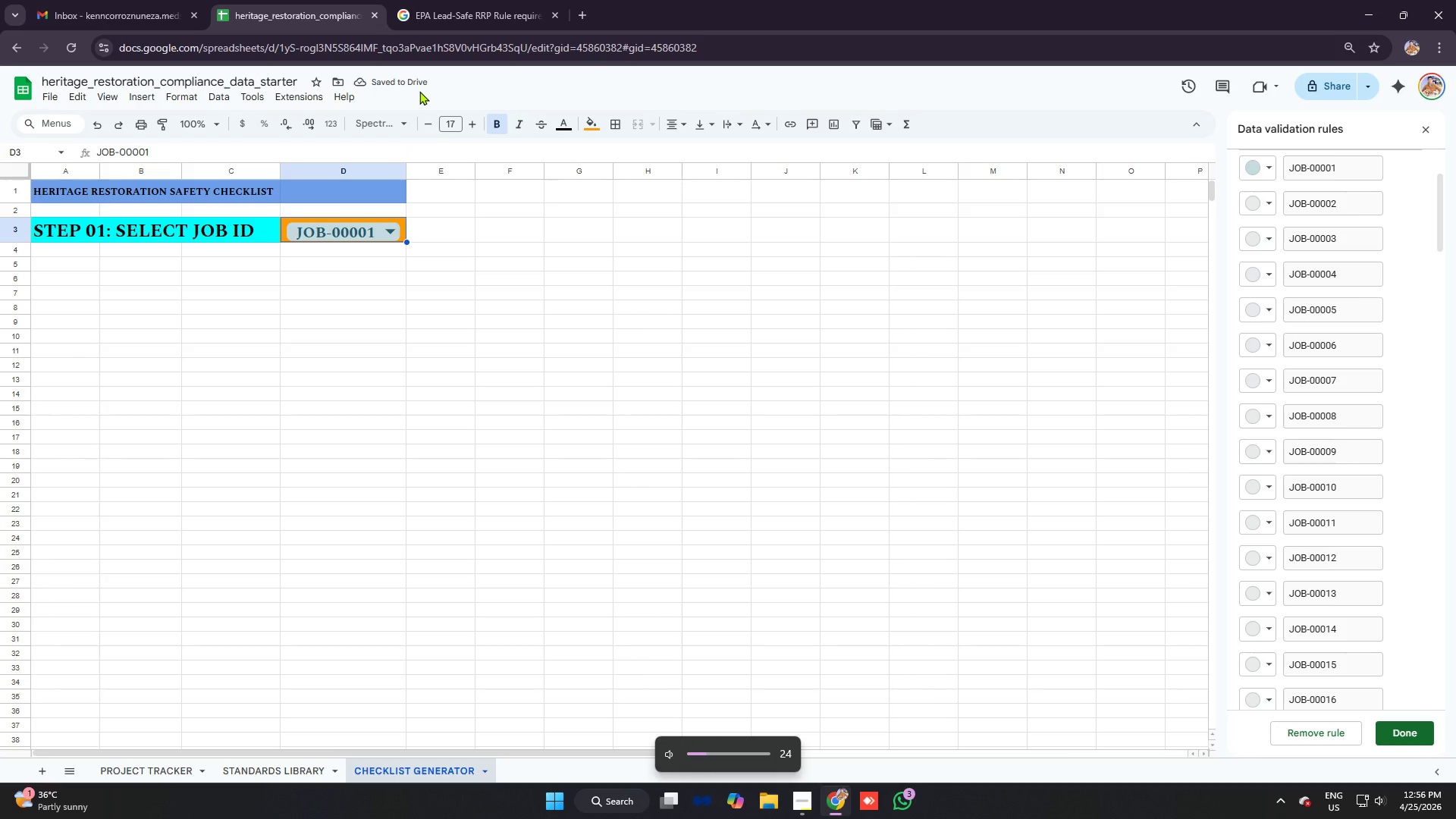 
key(VolumeUp)
 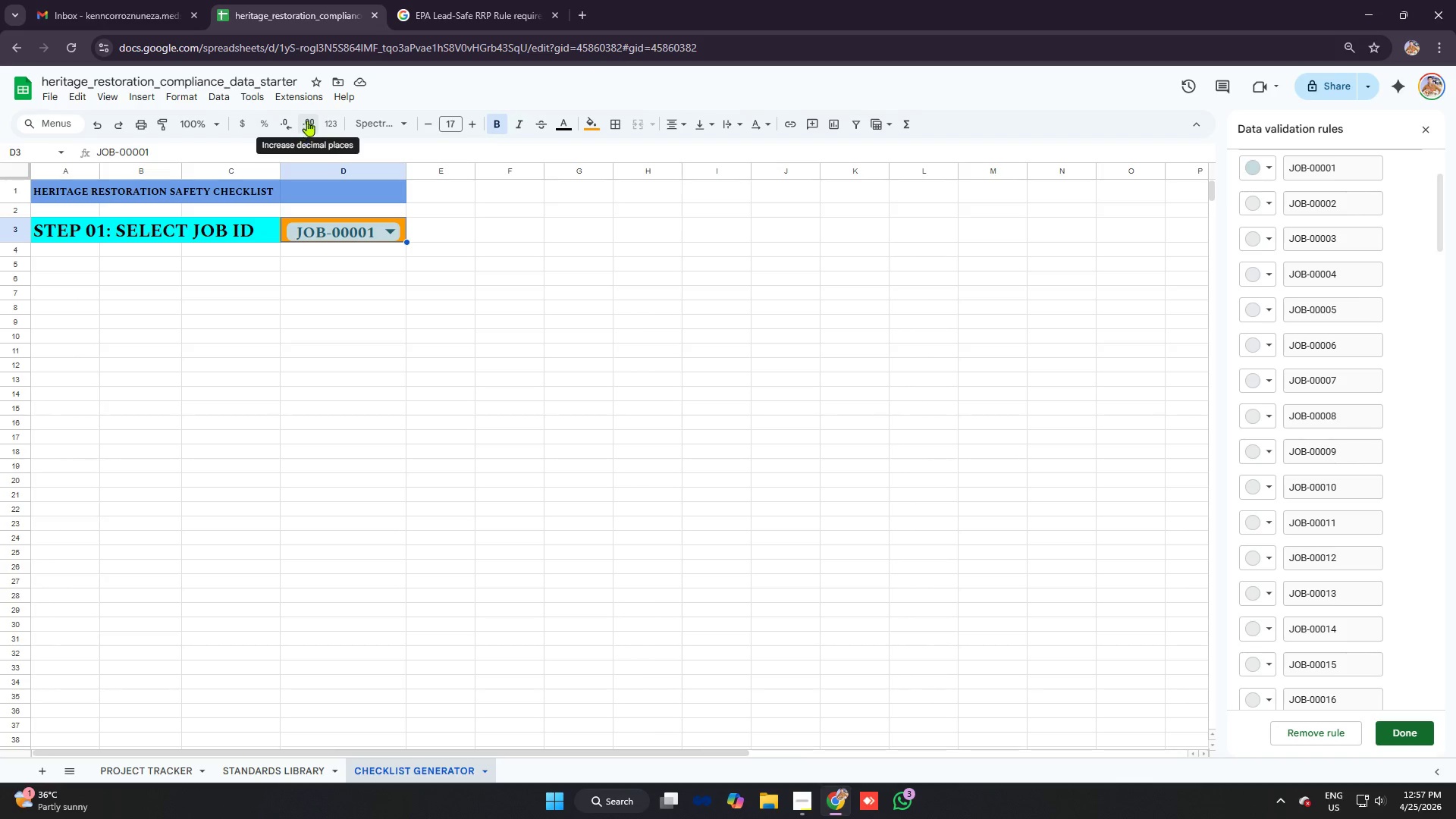 
wait(5.66)
 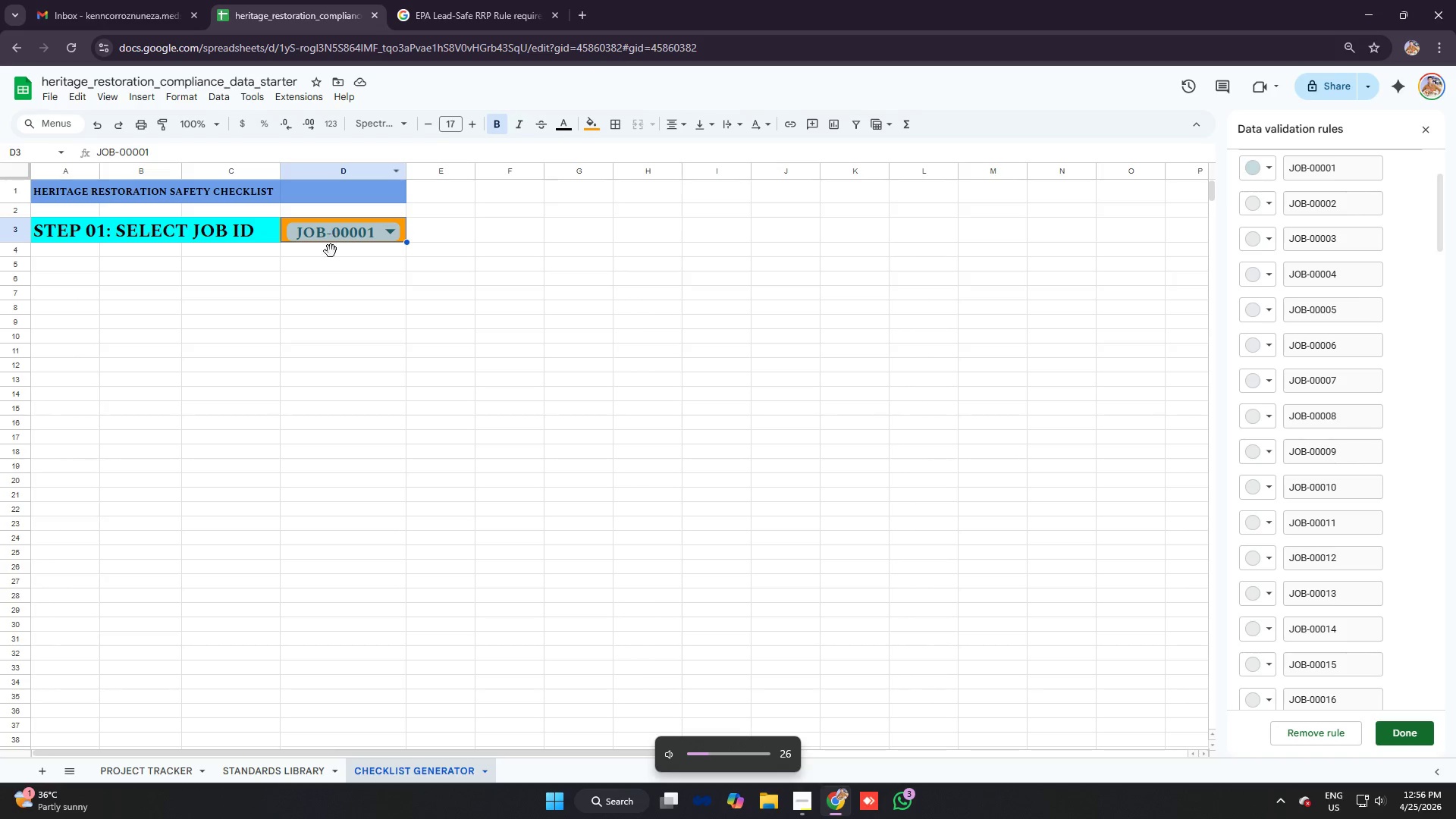 
left_click([187, 93])
 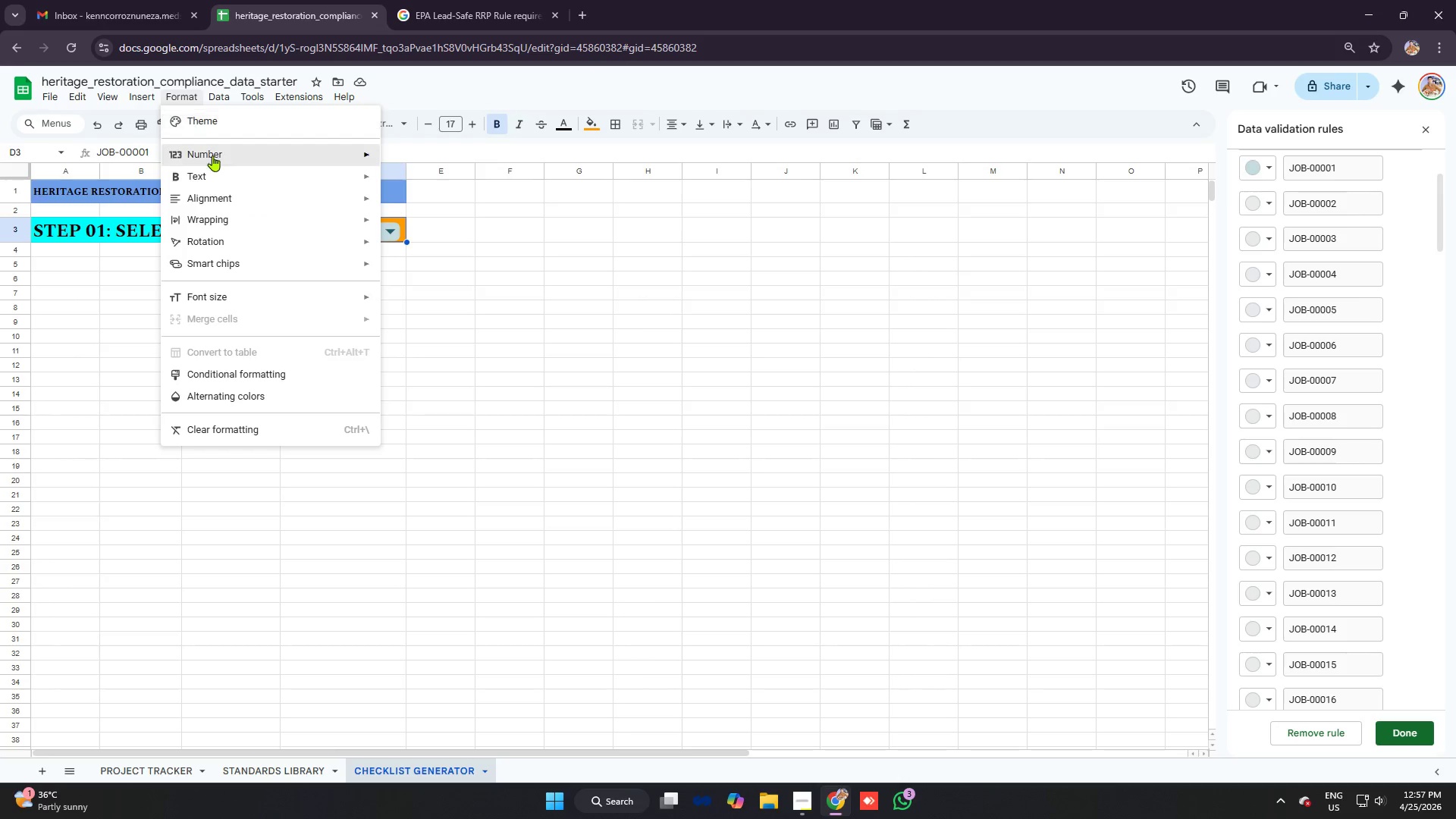 
left_click([230, 196])
 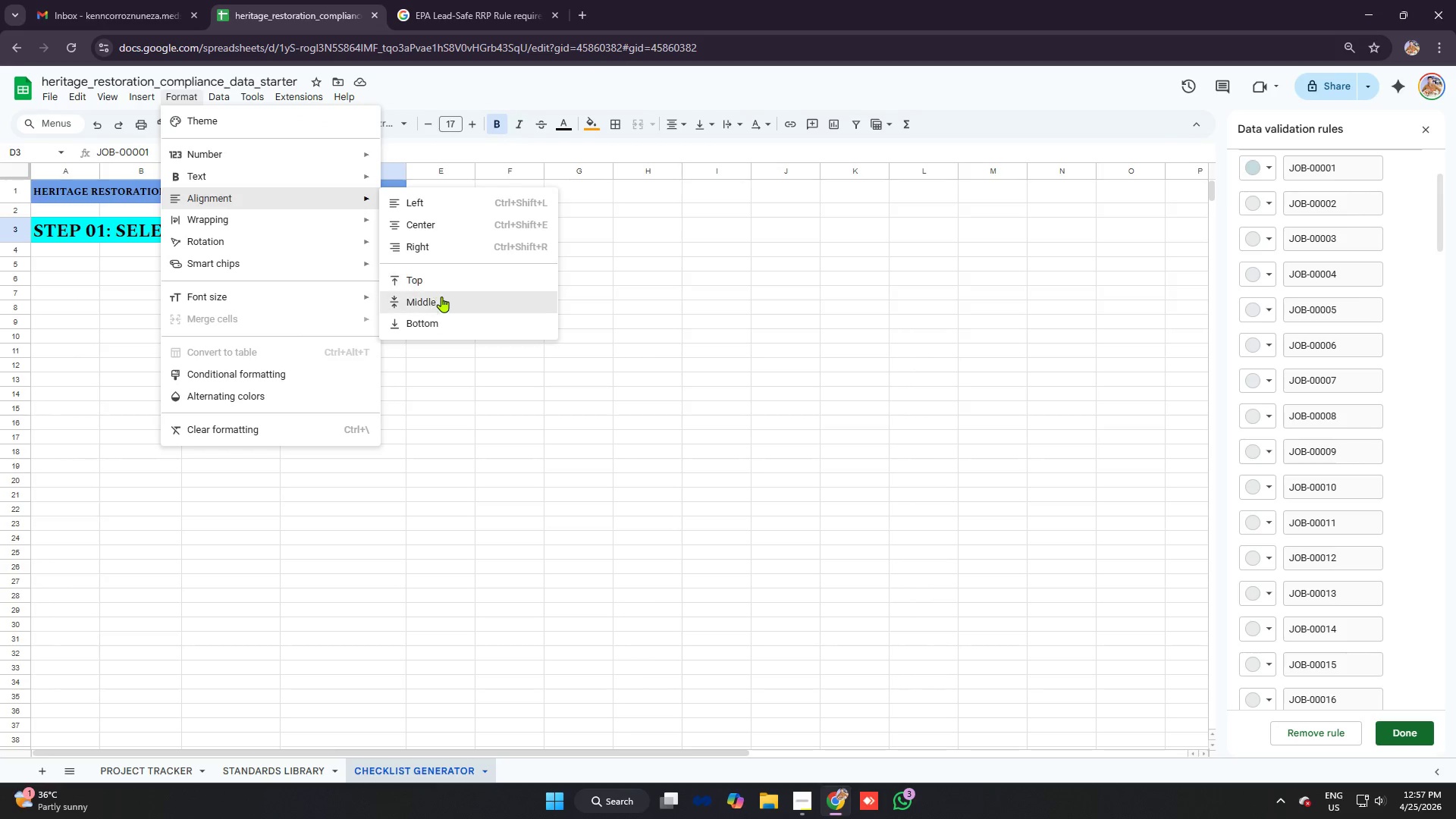 
left_click([443, 300])
 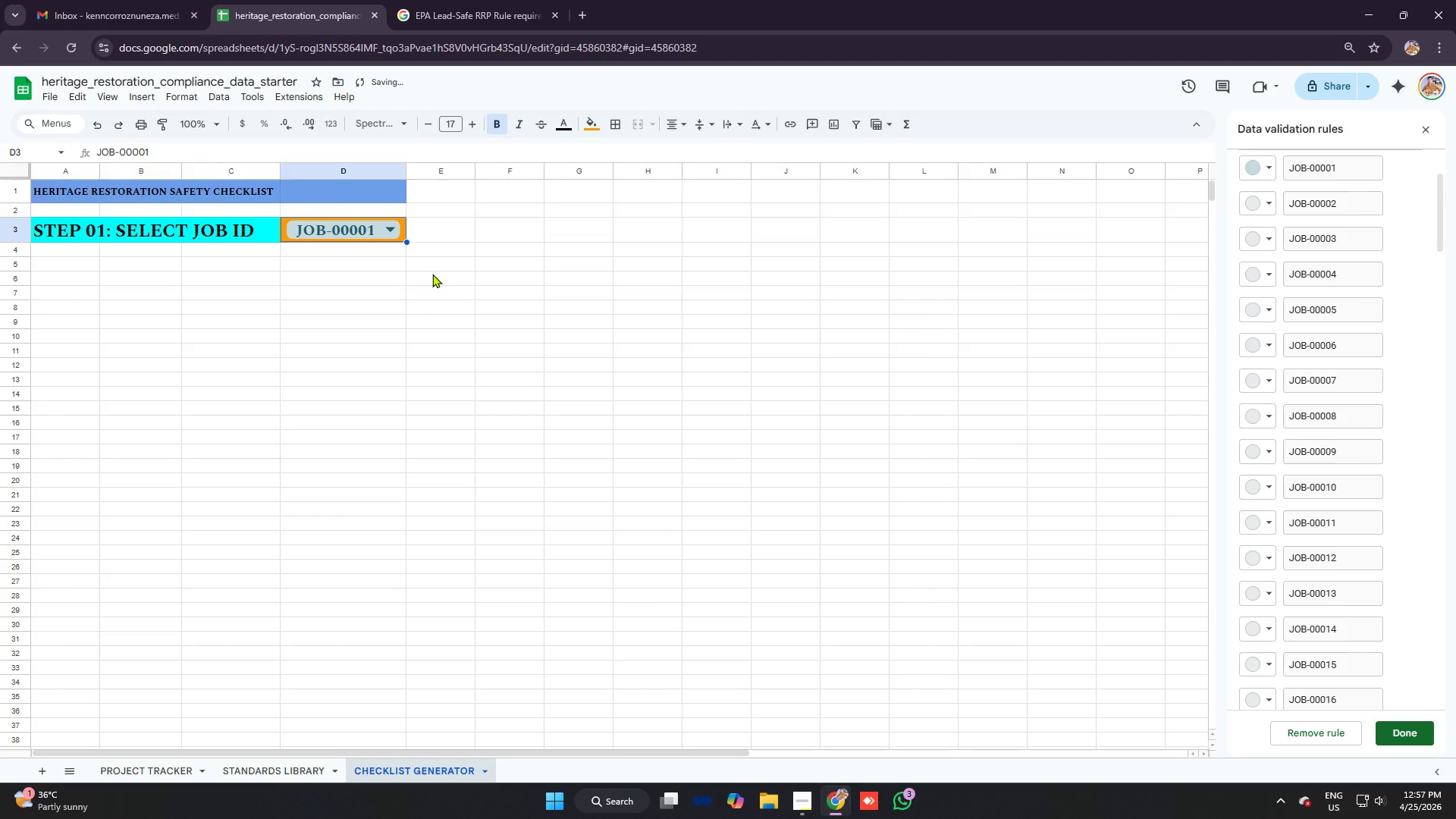 
left_click([432, 274])
 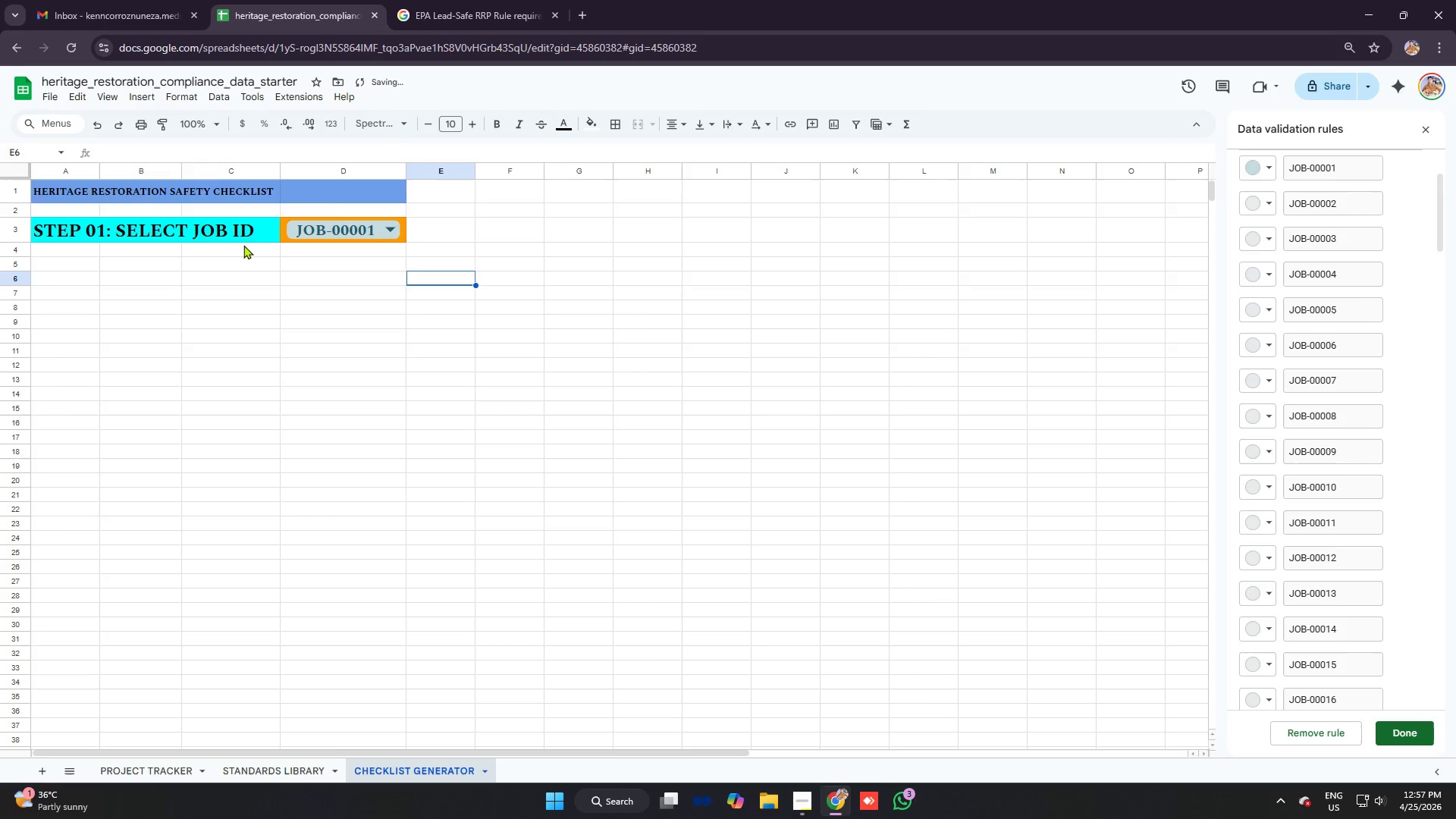 
left_click([225, 230])
 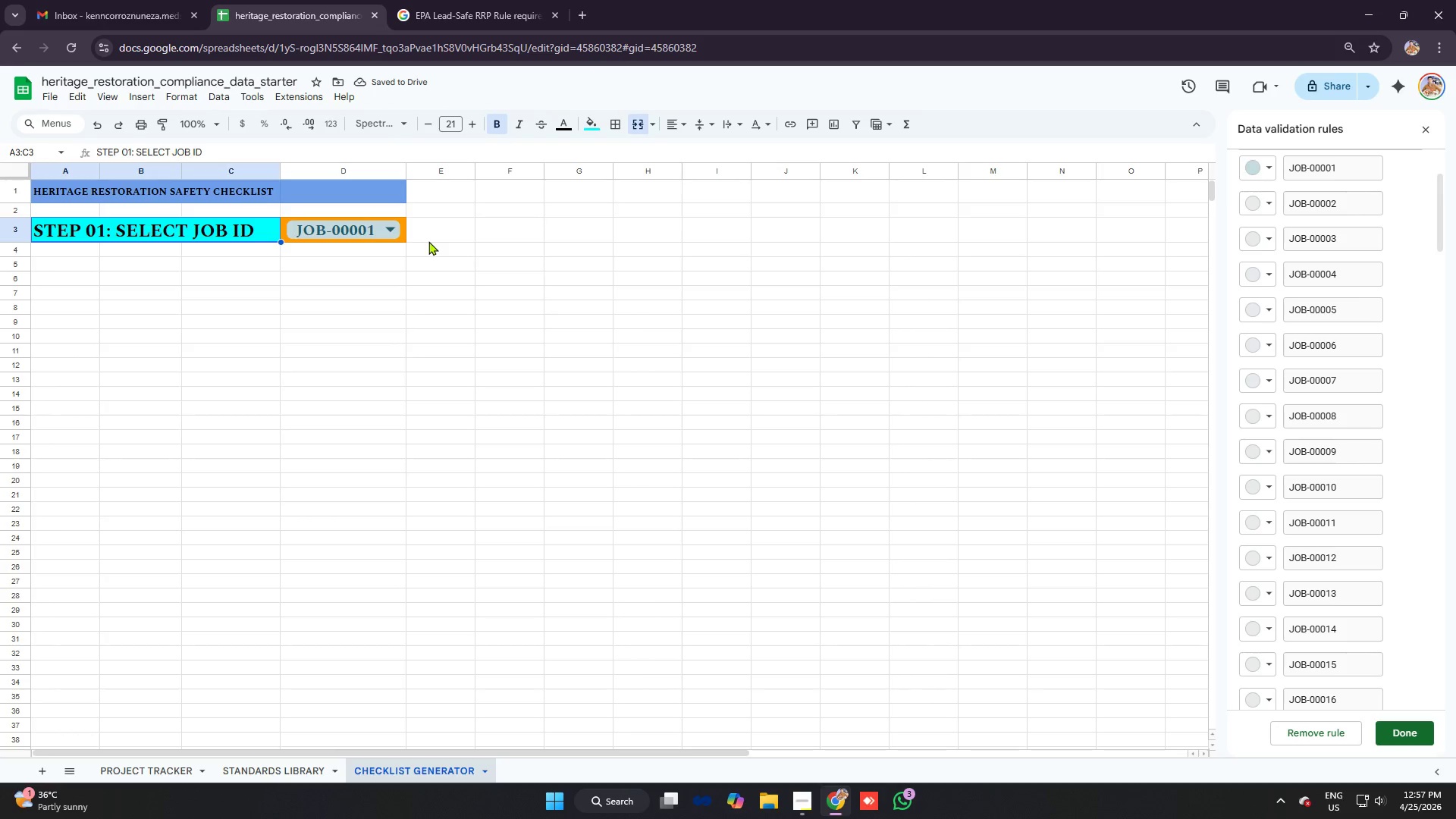 
left_click([427, 235])
 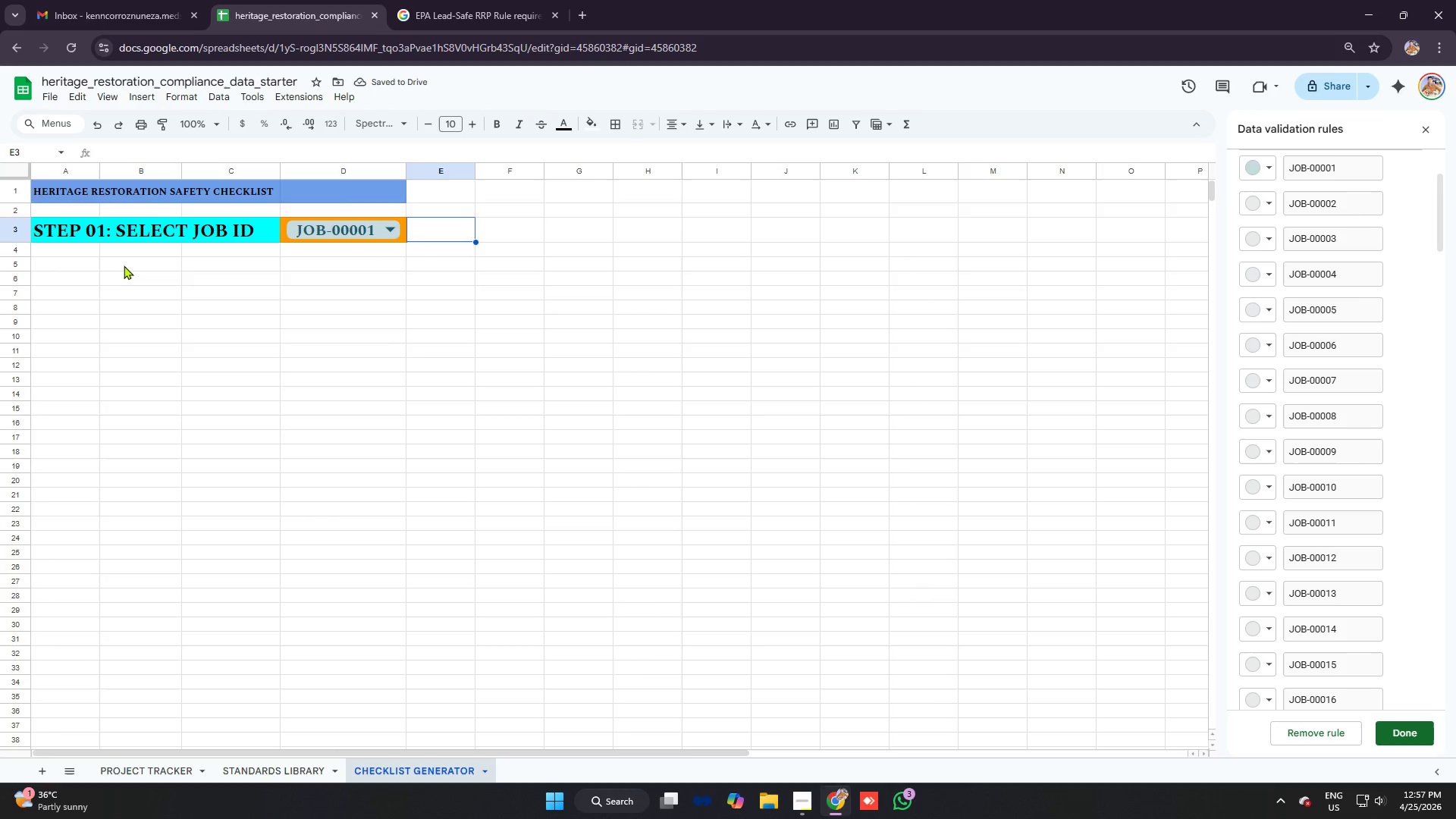 
left_click_drag(start_coordinate=[67, 268], to_coordinate=[198, 269])
 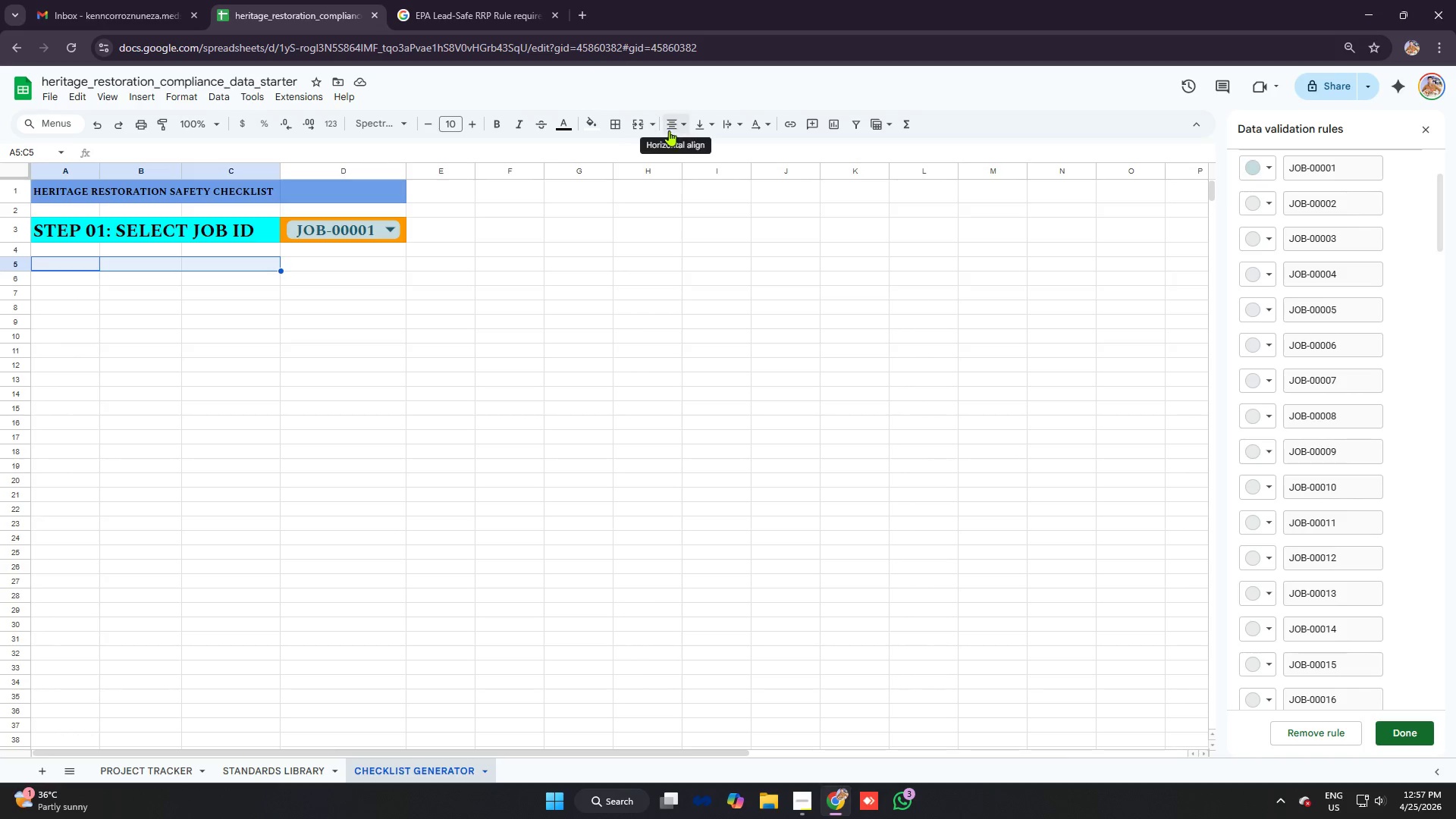 
left_click([638, 119])
 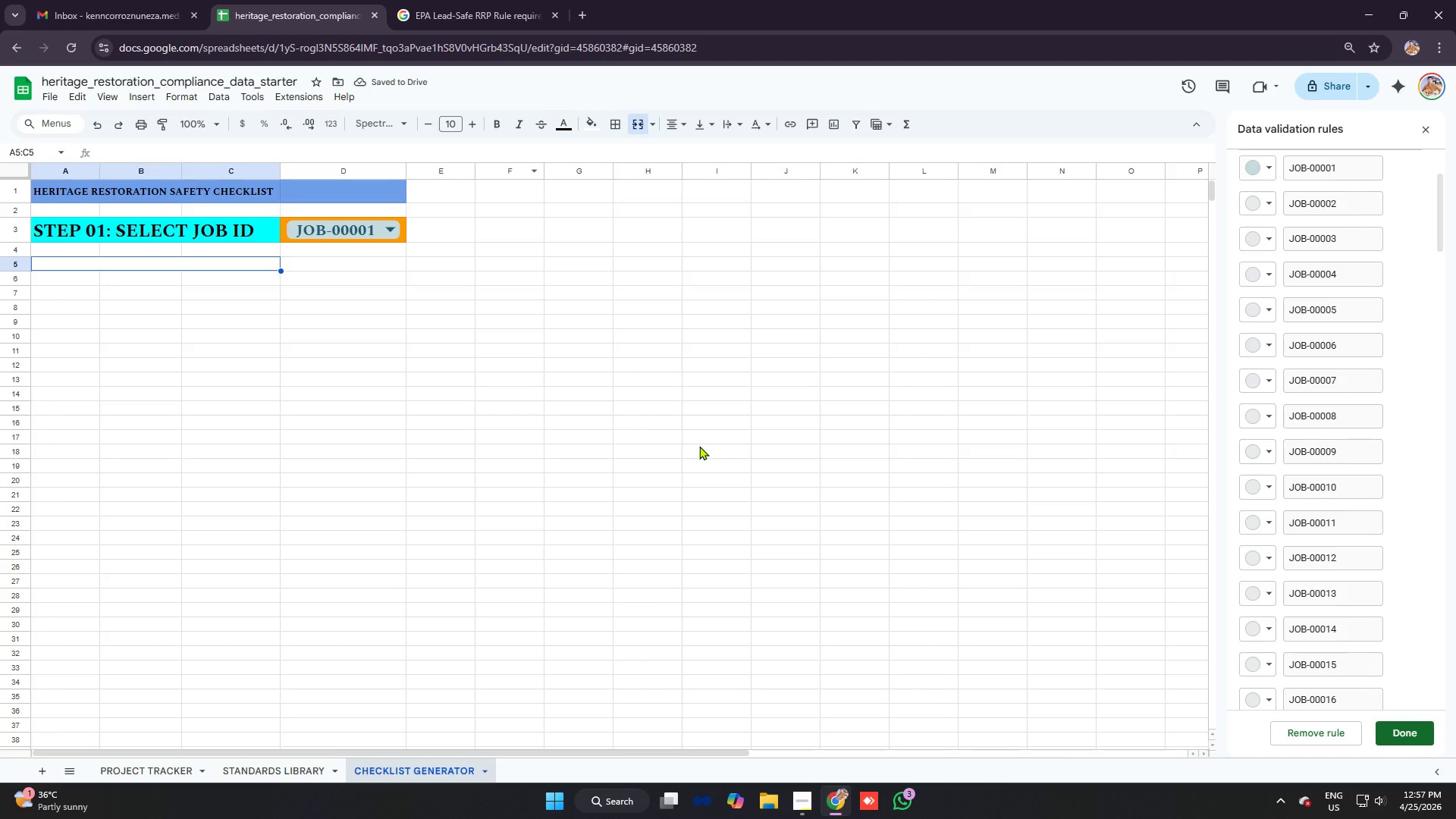 
type(pro)
key(Backspace)
key(Backspace)
key(Backspace)
key(Backspace)
 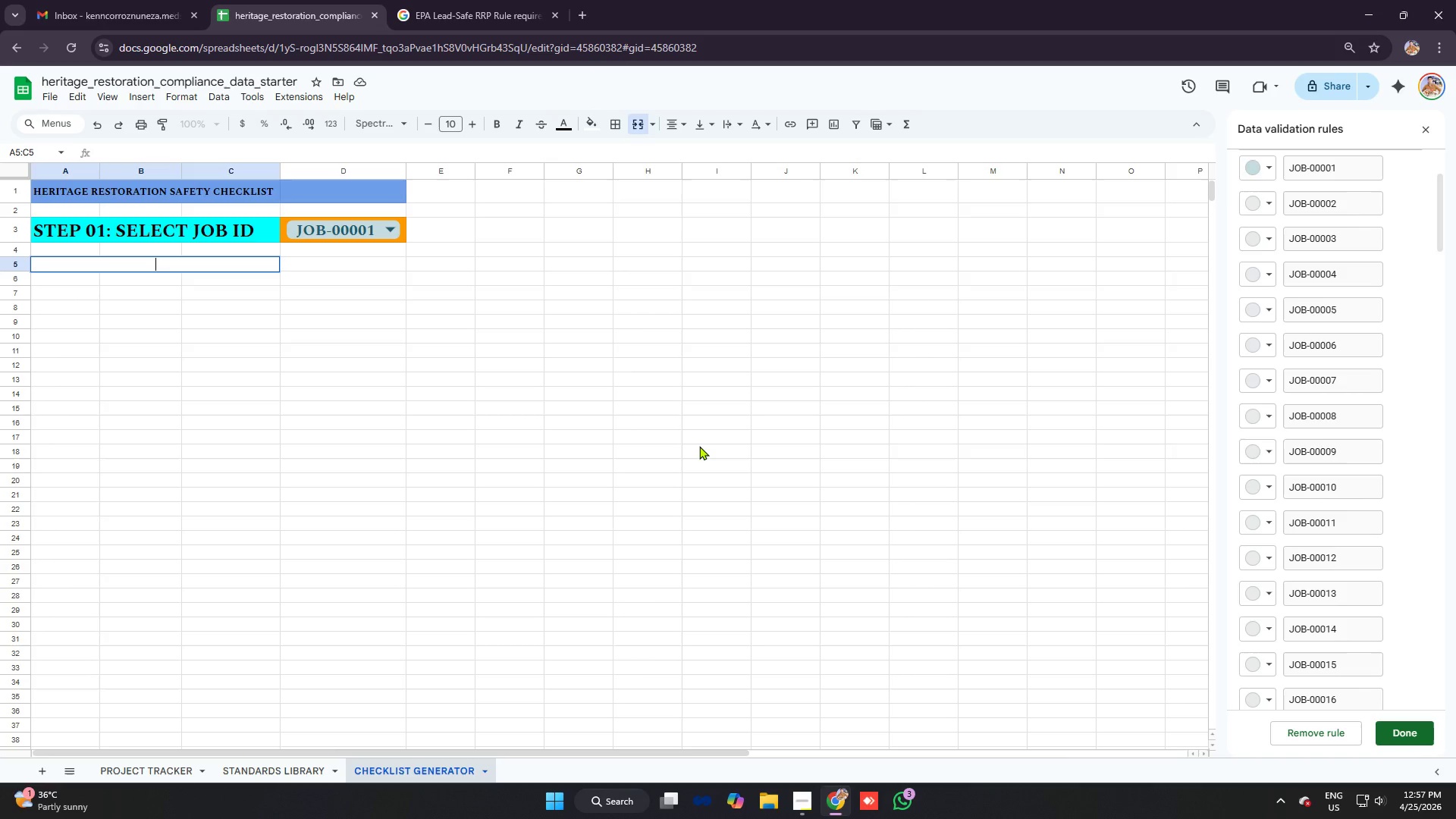 
key(Control+B)
 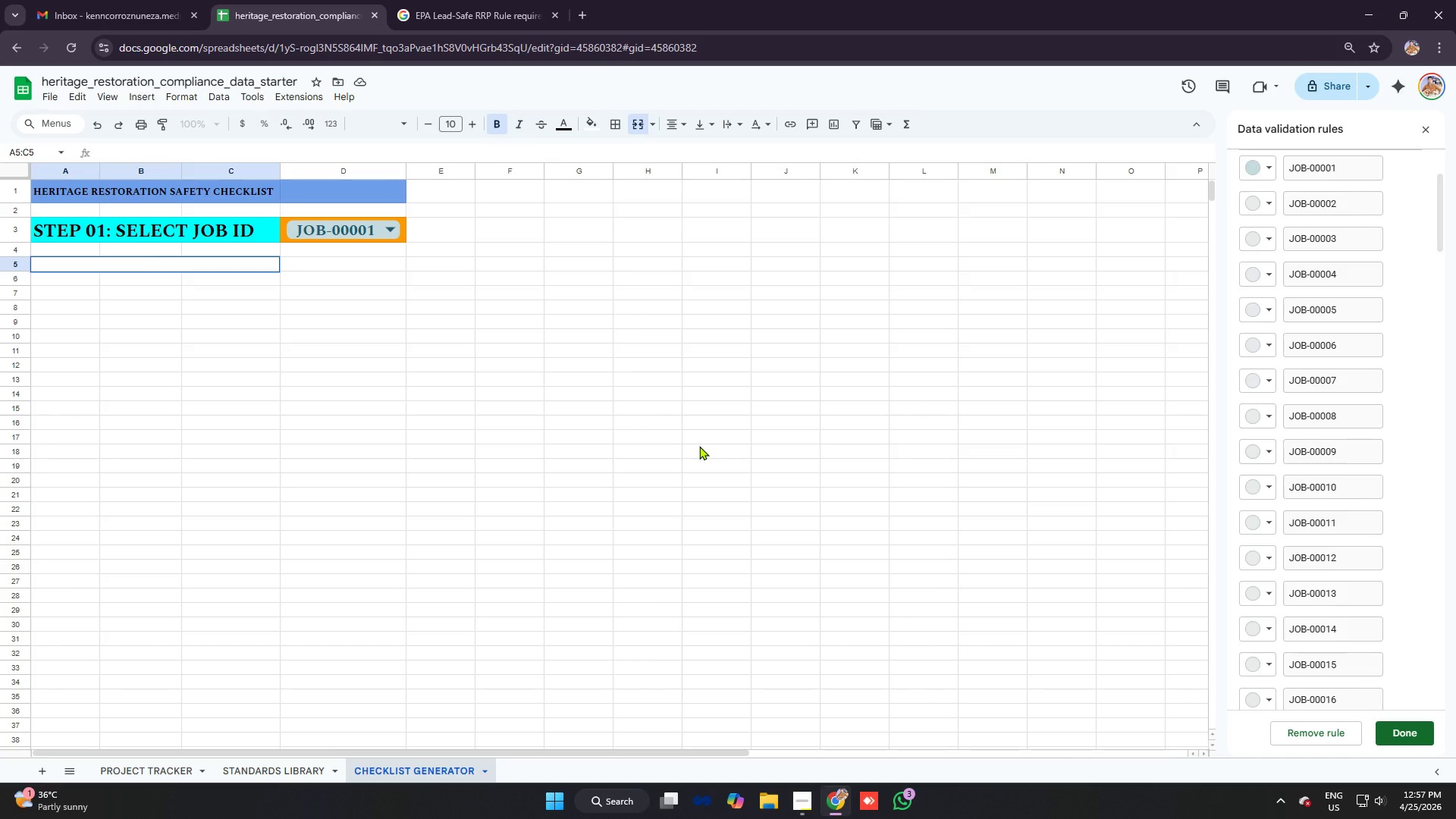 
type(project details (auto-pulled))
 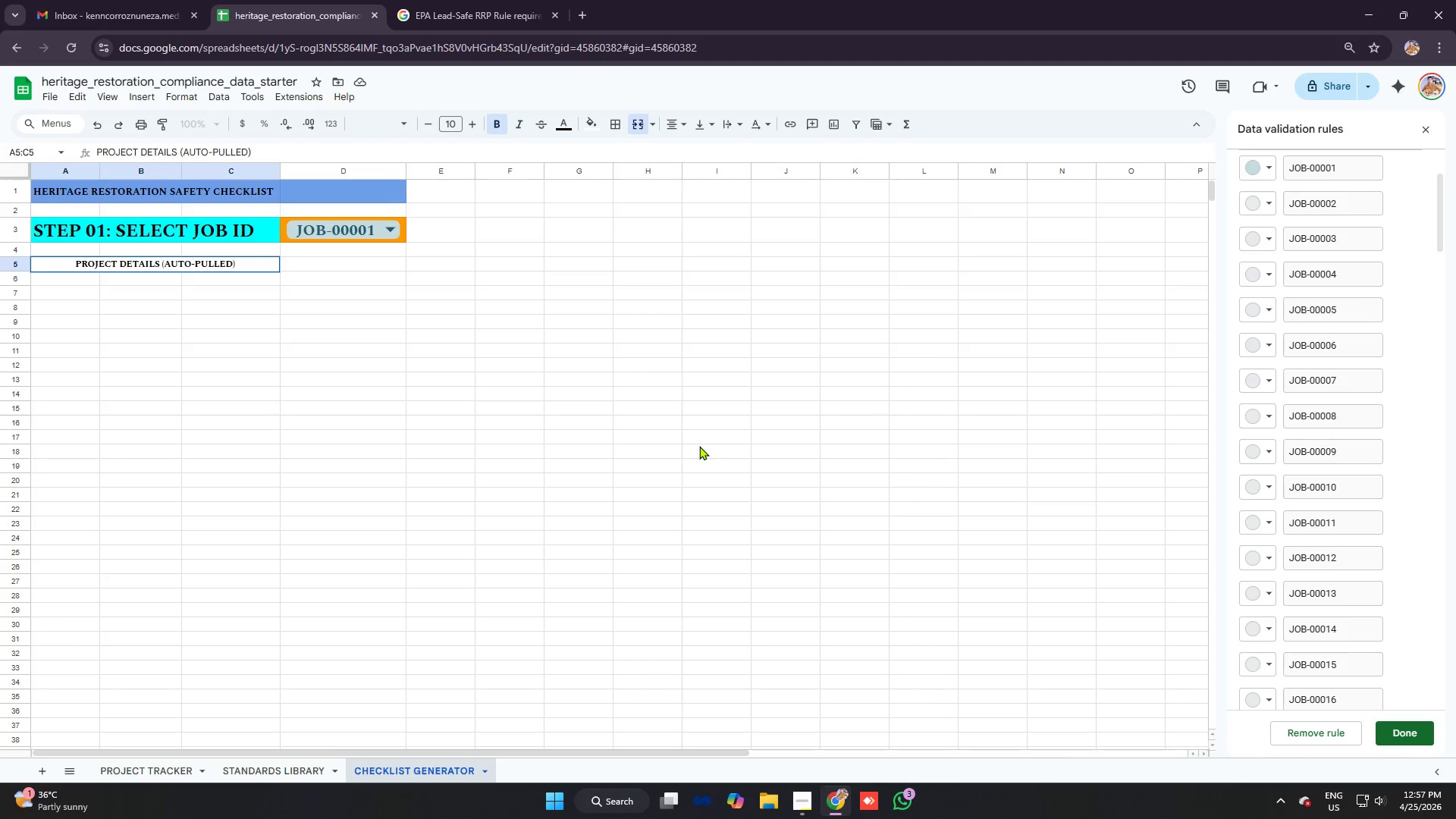 
key(Control+A)
 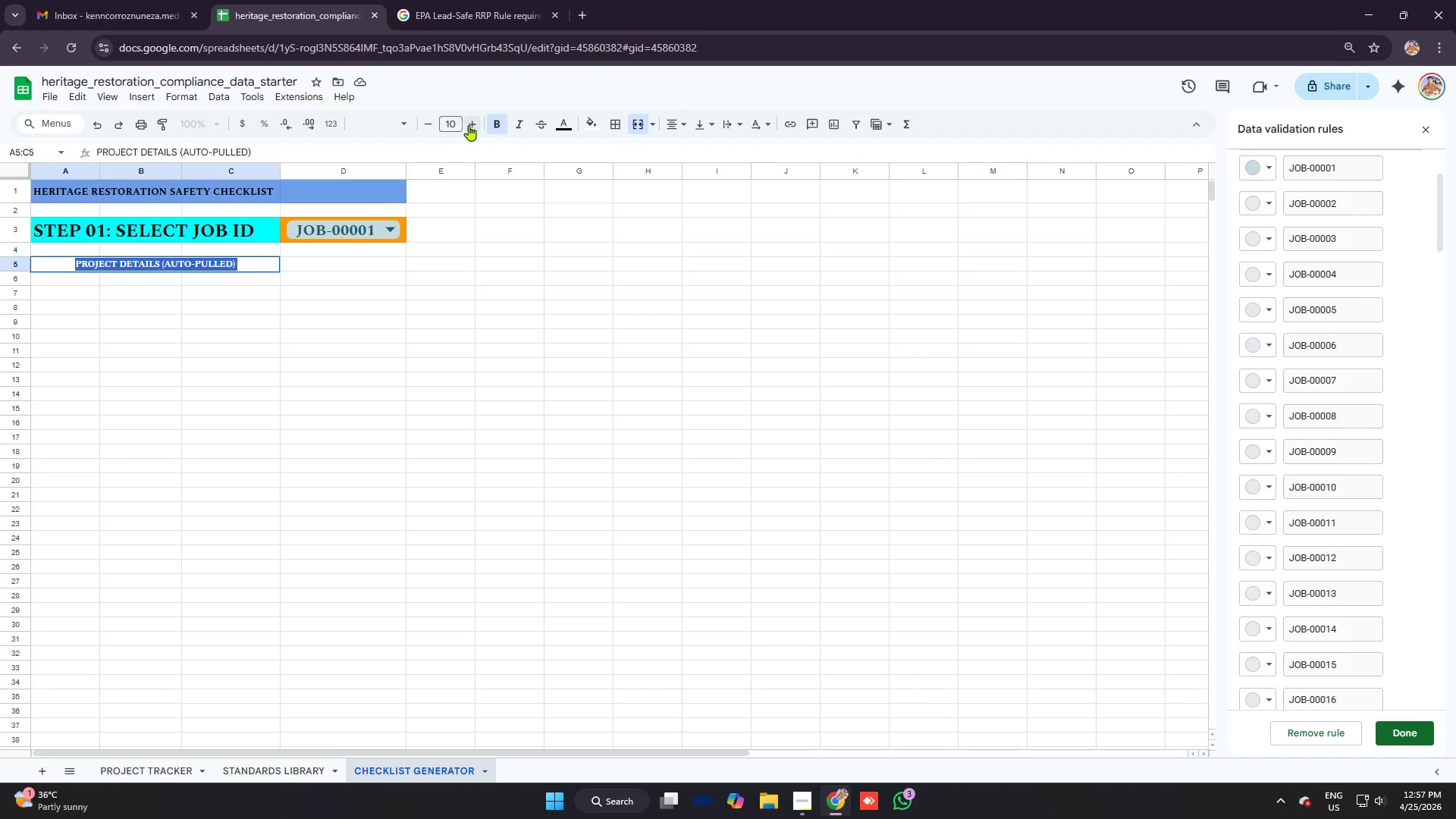 
double_click([475, 125])
 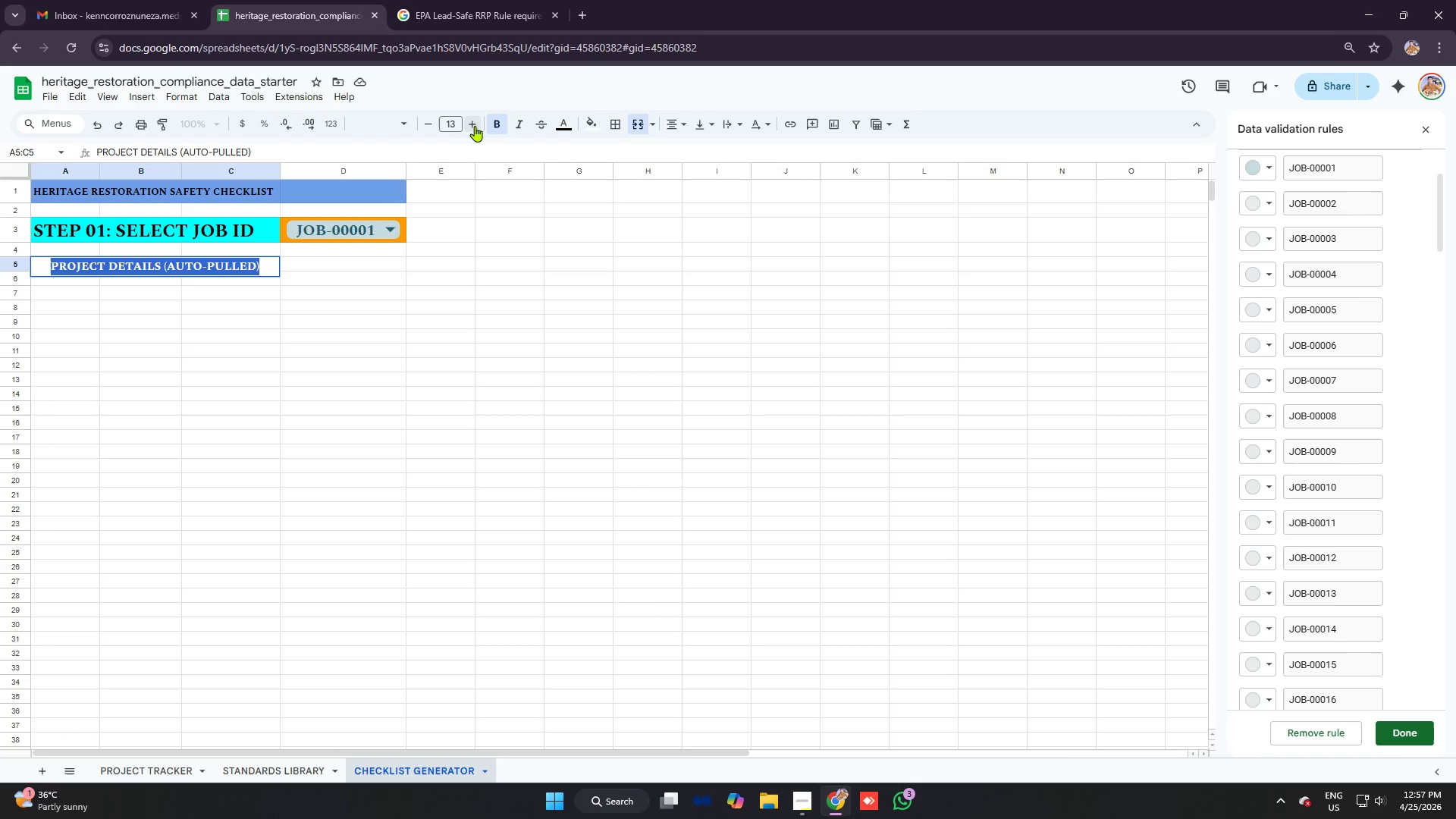 
double_click([475, 126])
 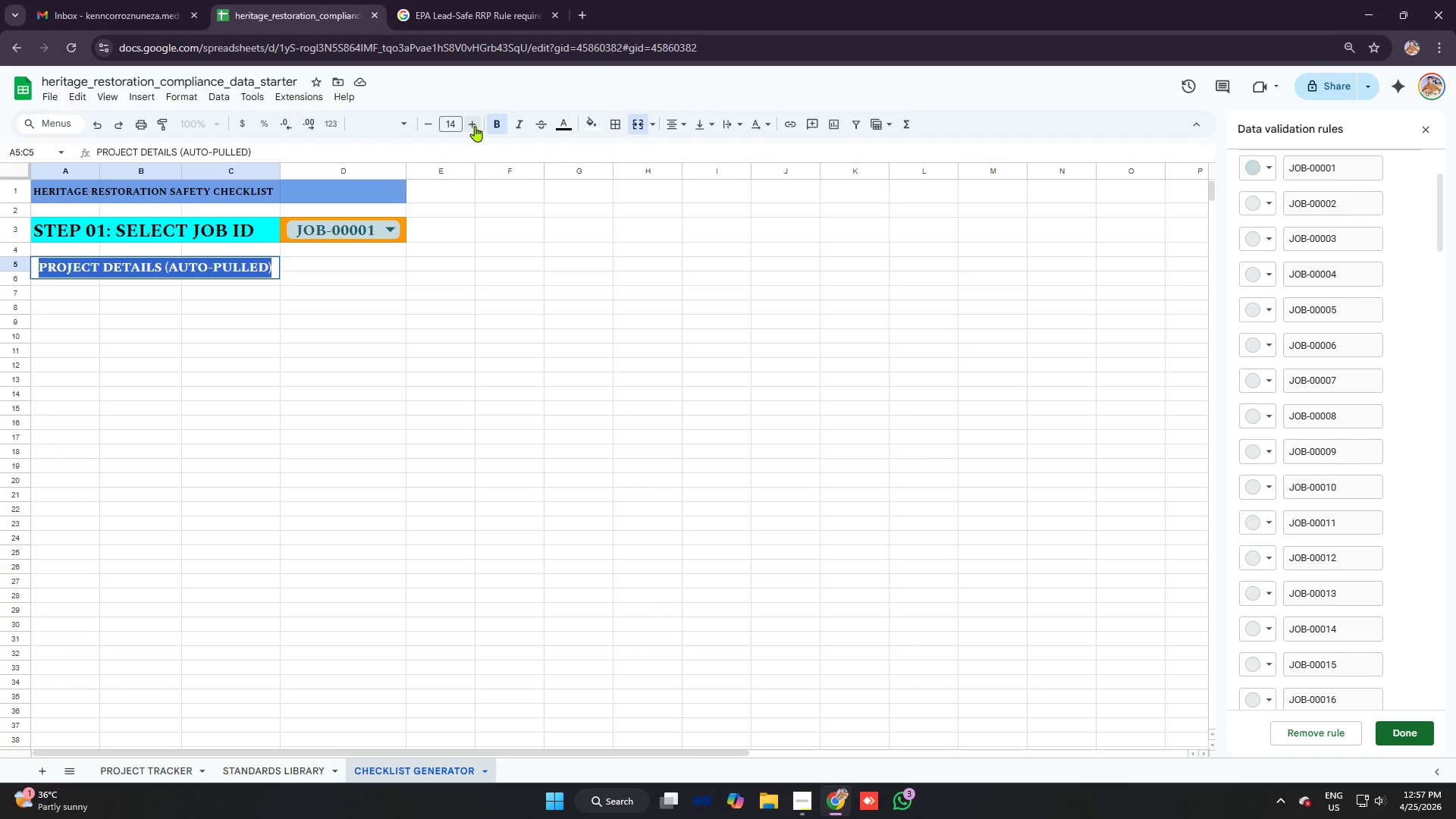 
left_click([475, 126])
 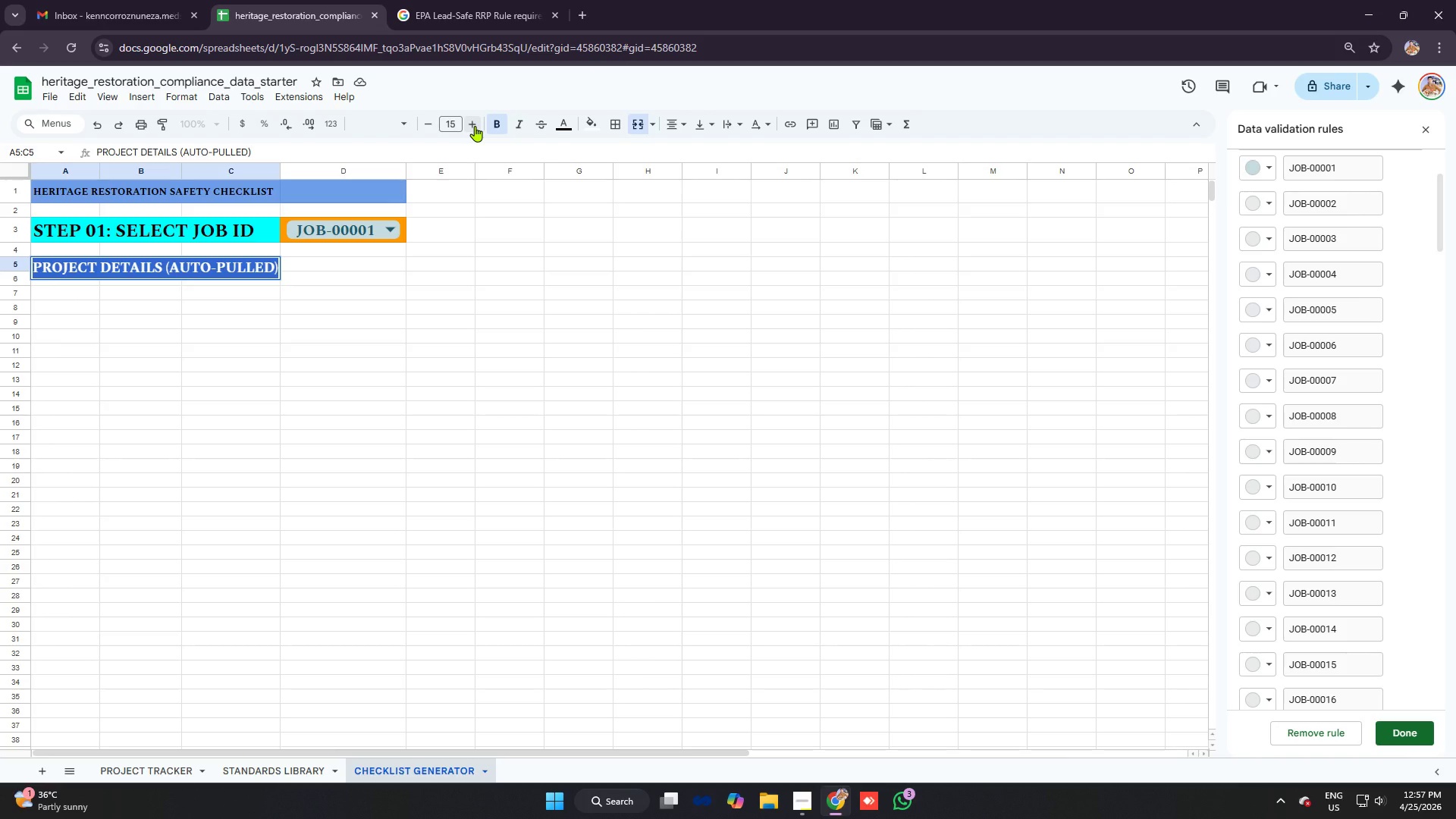 
wait(5.8)
 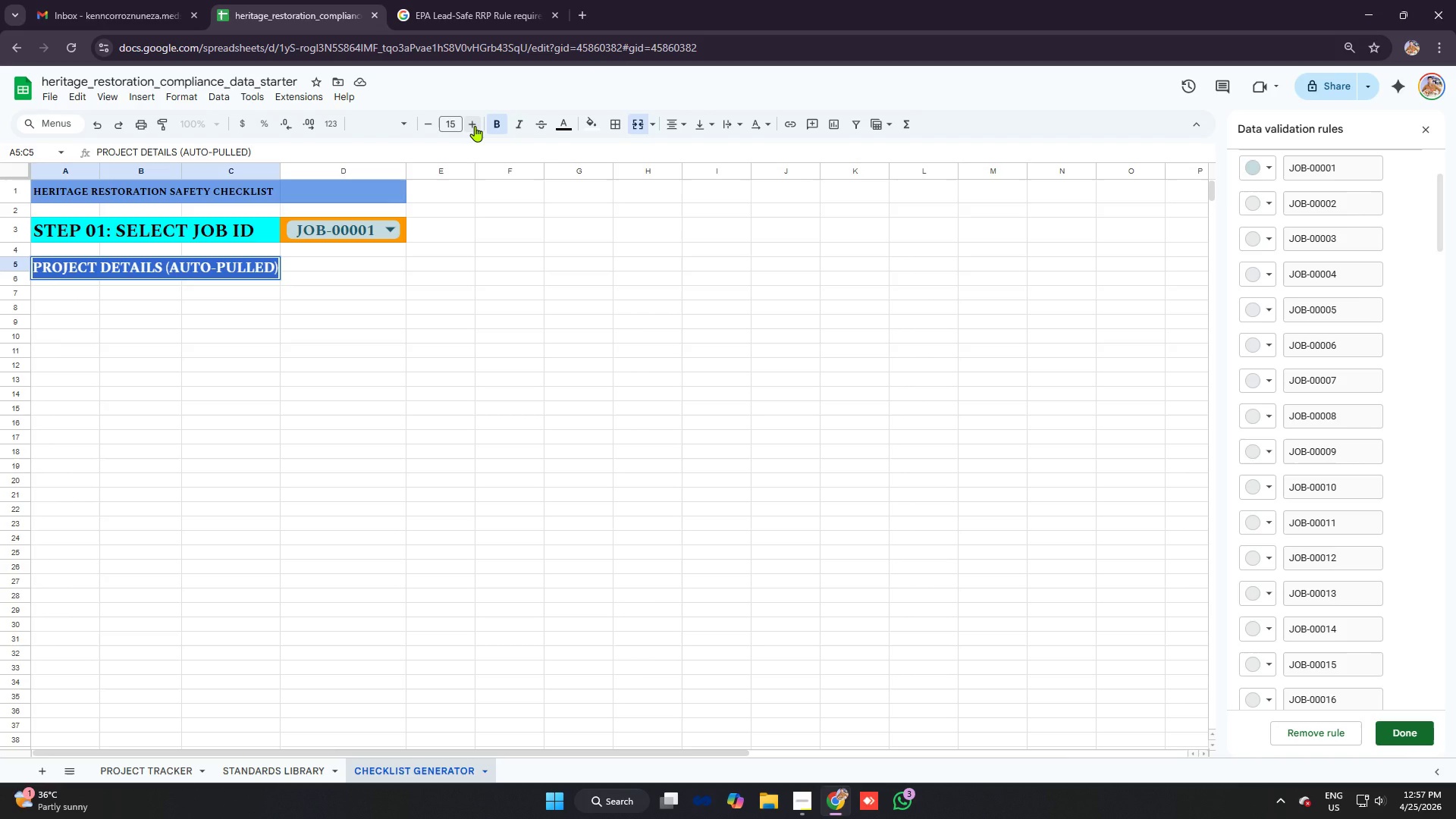 
left_click([437, 121])
 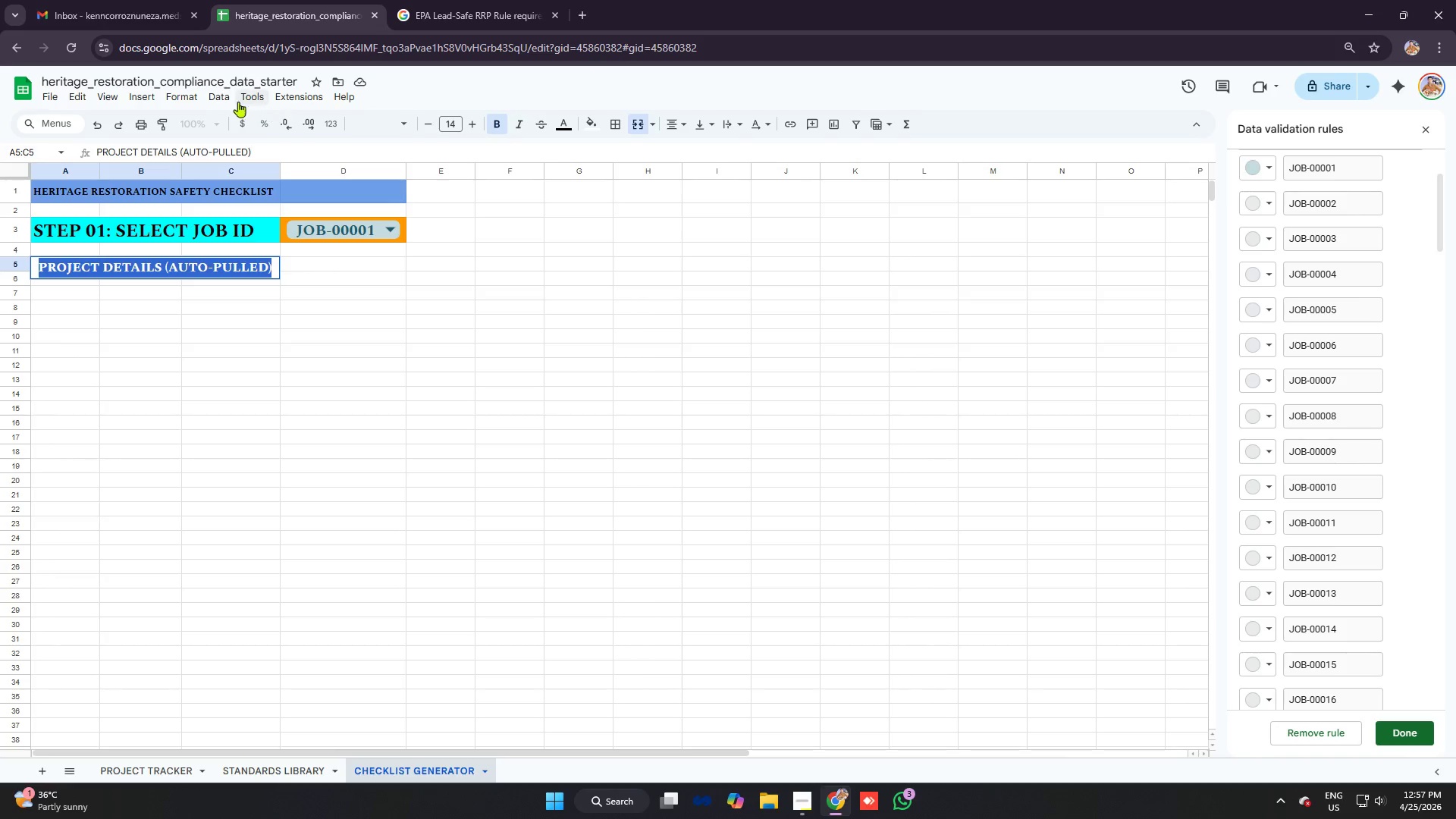 
left_click([192, 98])
 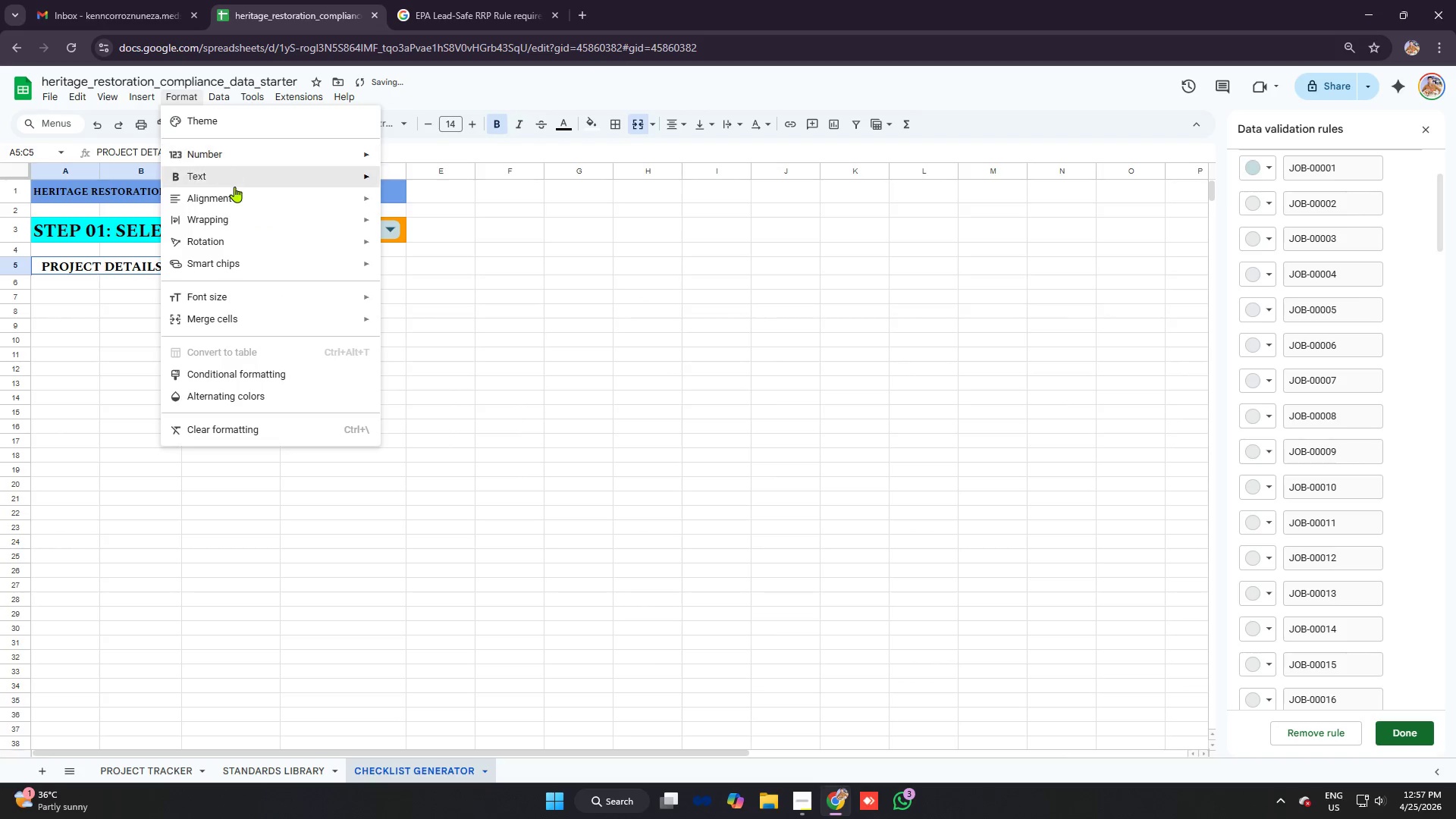 
left_click([240, 193])
 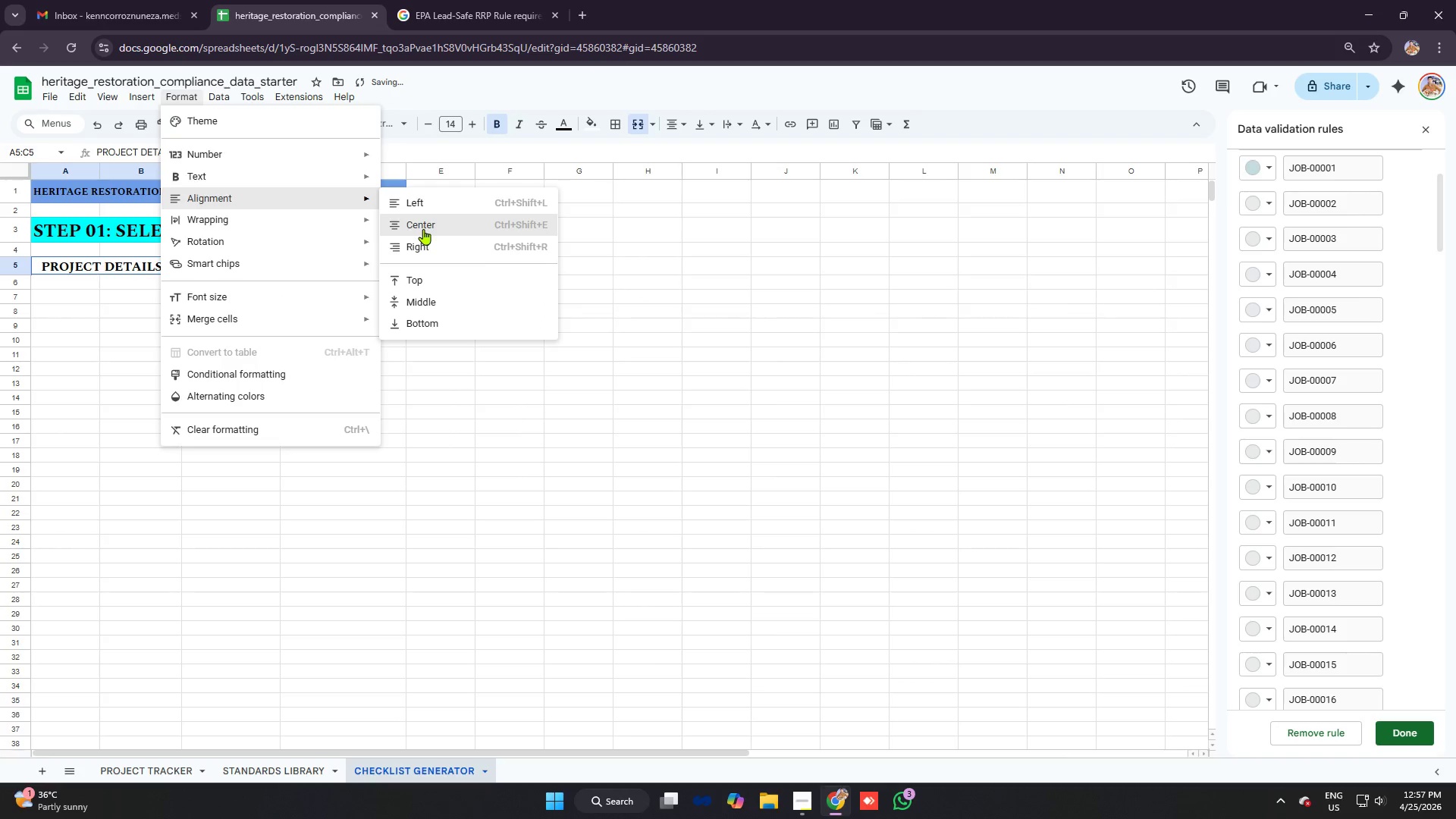 
left_click([423, 229])
 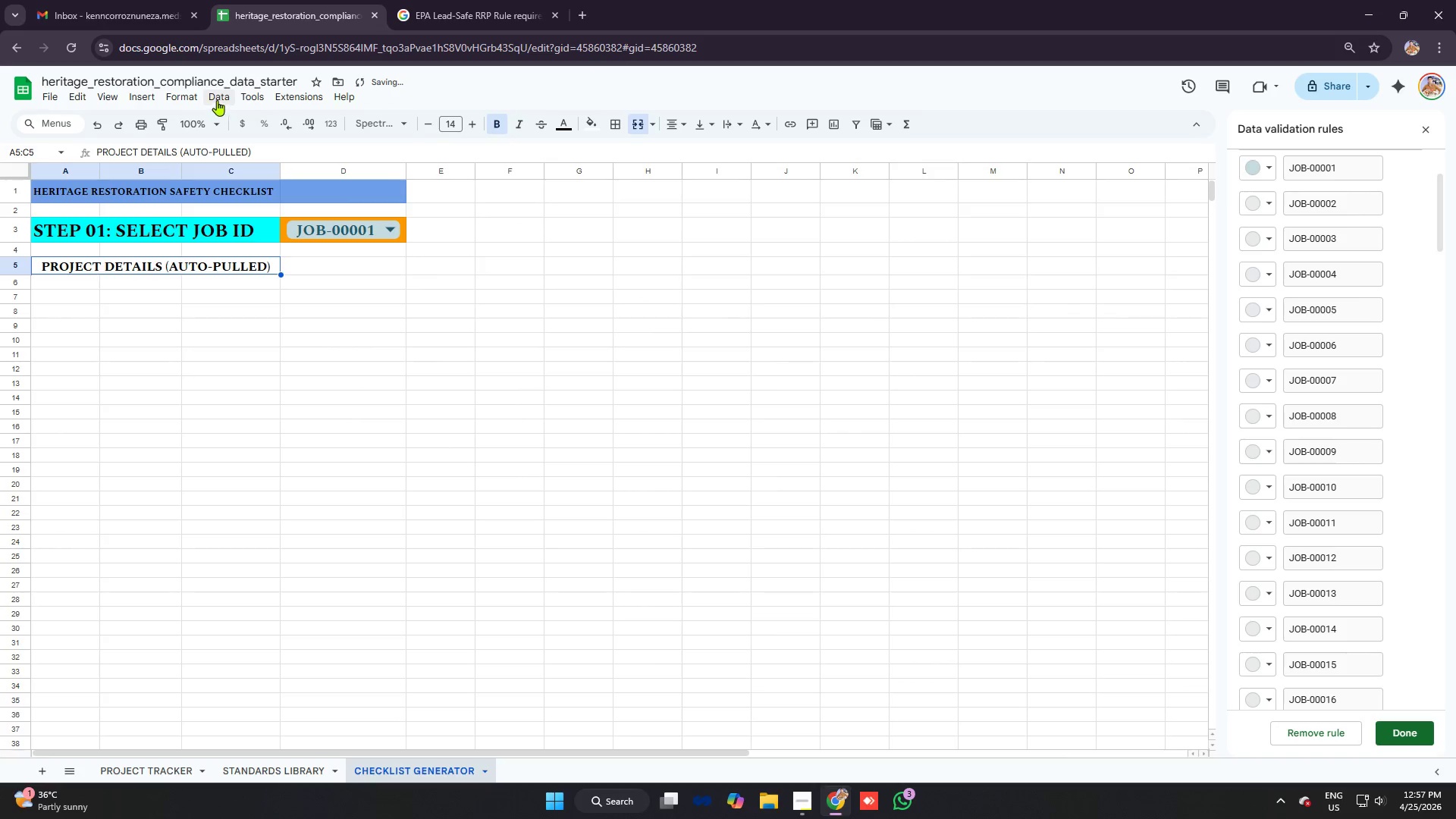 
left_click([215, 96])
 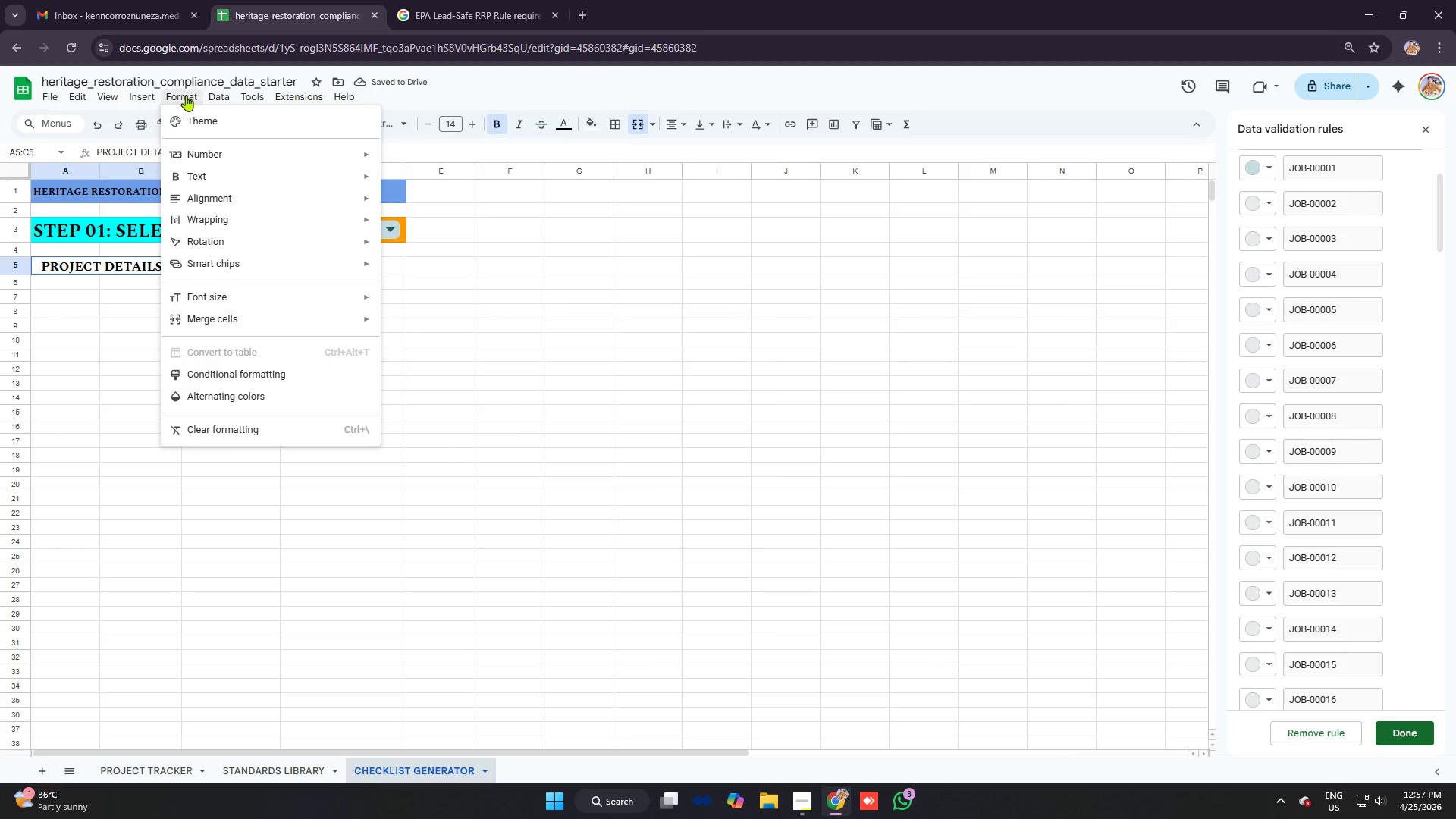 
left_click([235, 194])
 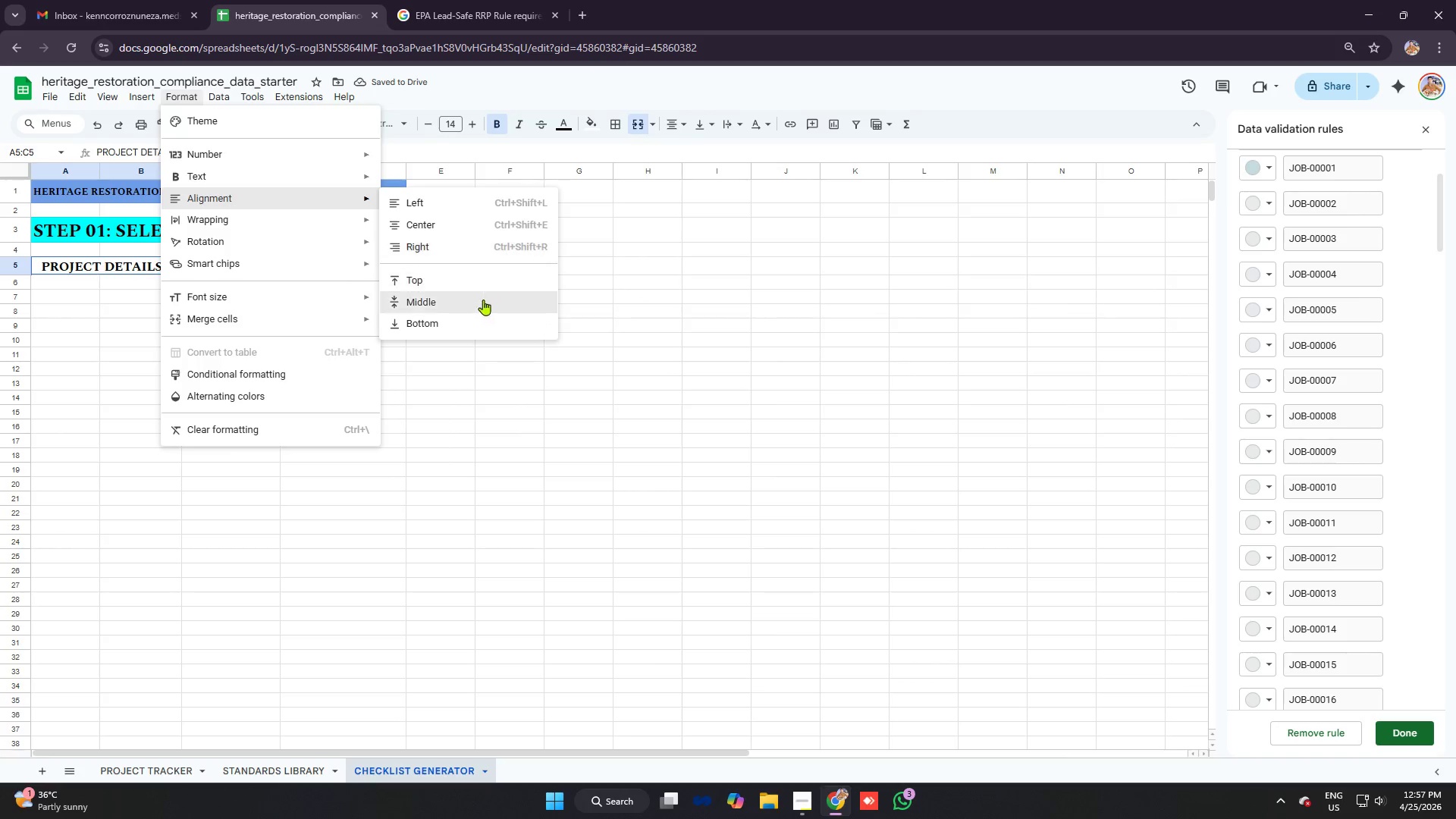 
left_click([483, 300])
 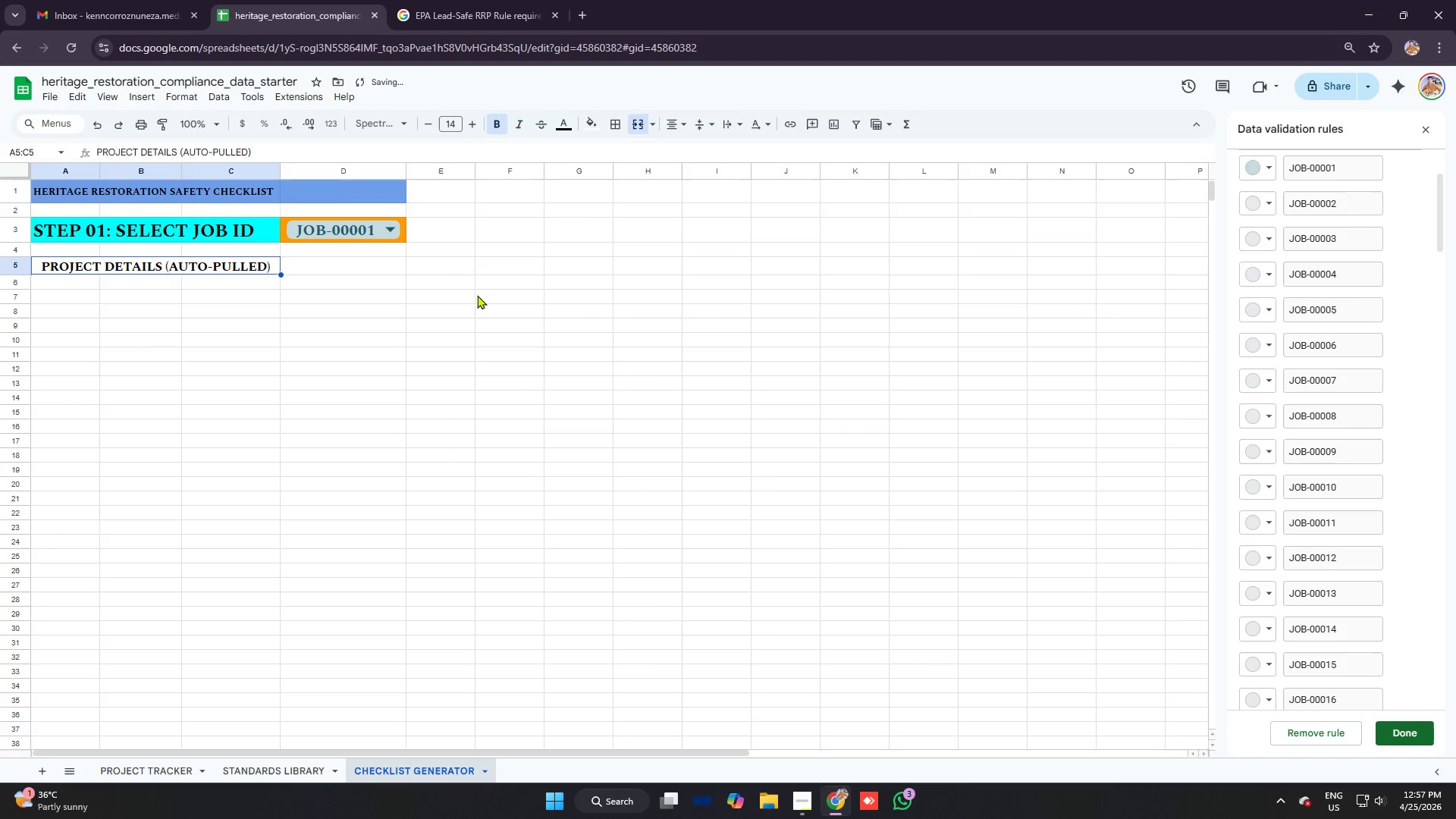 
left_click([476, 295])
 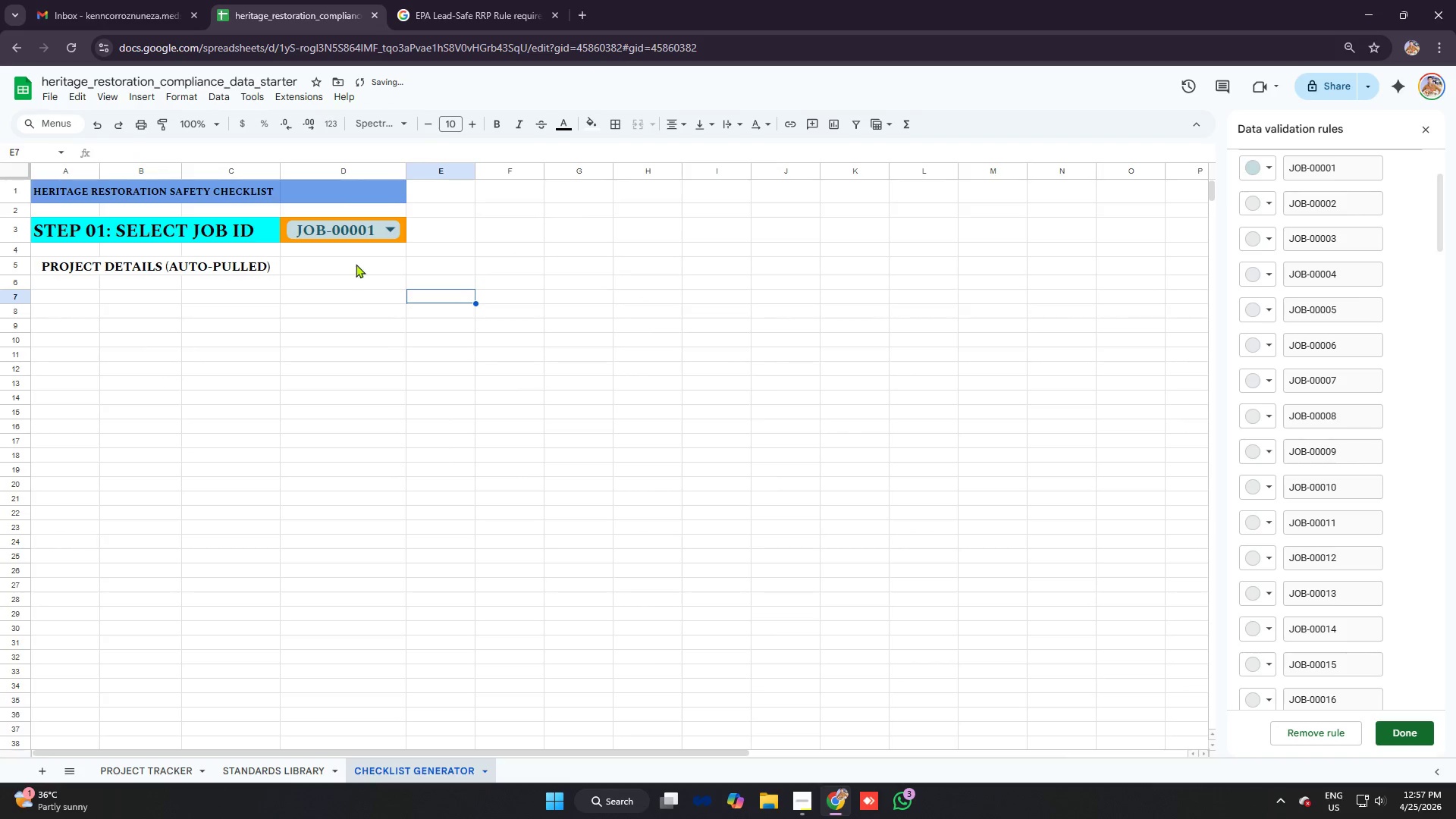 
left_click([350, 262])
 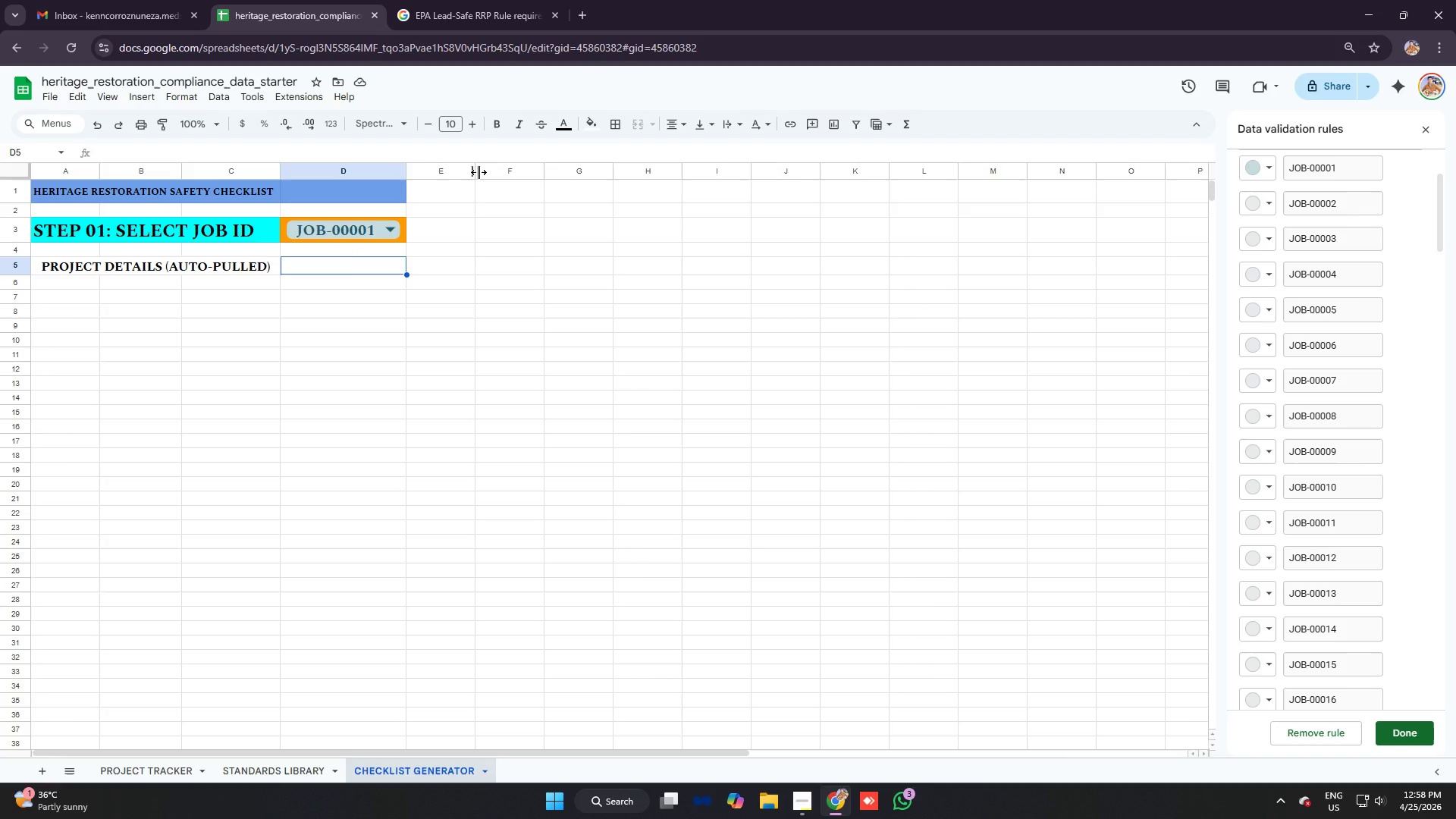 
wait(7.91)
 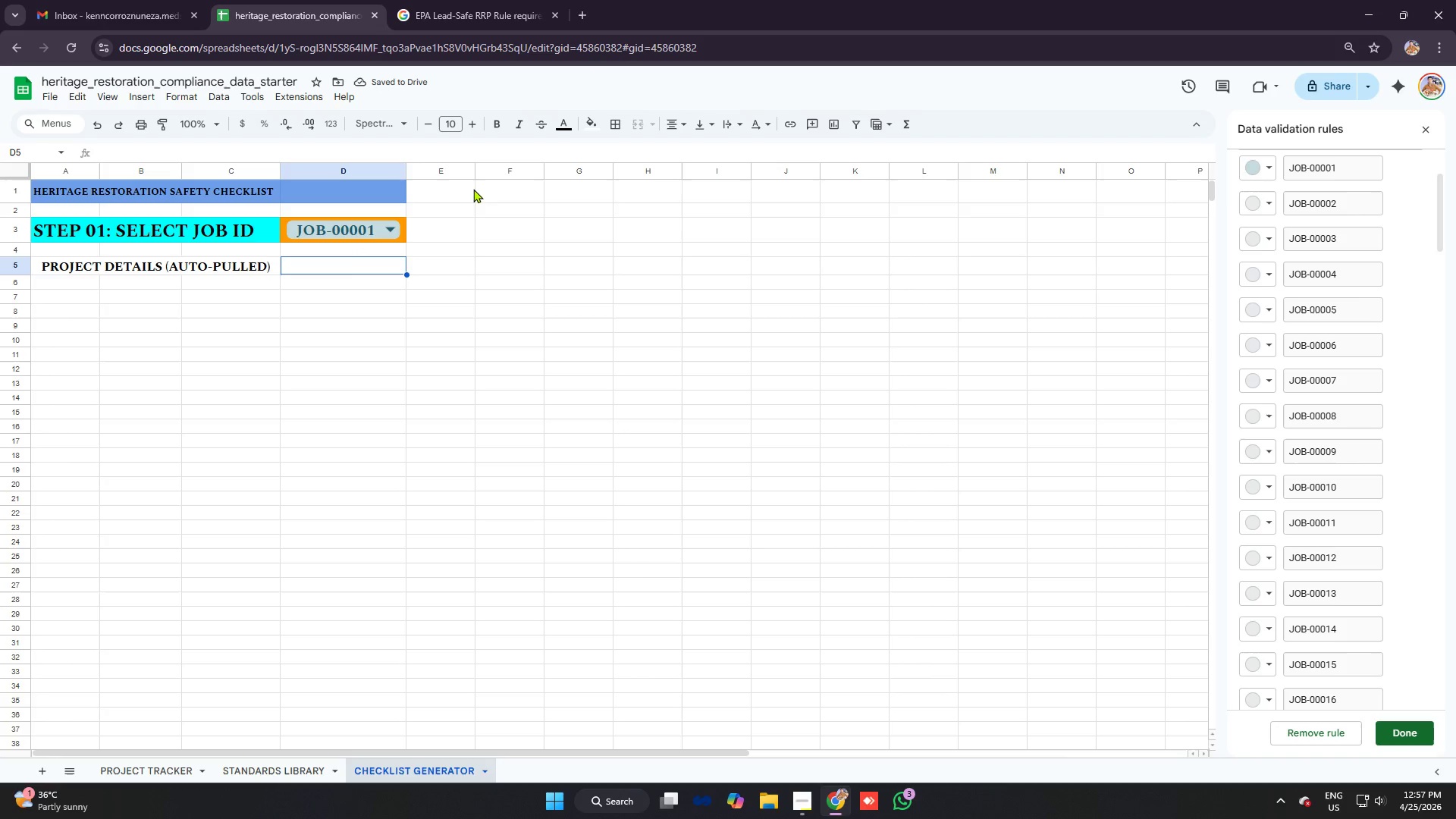 
left_click([244, 267])
 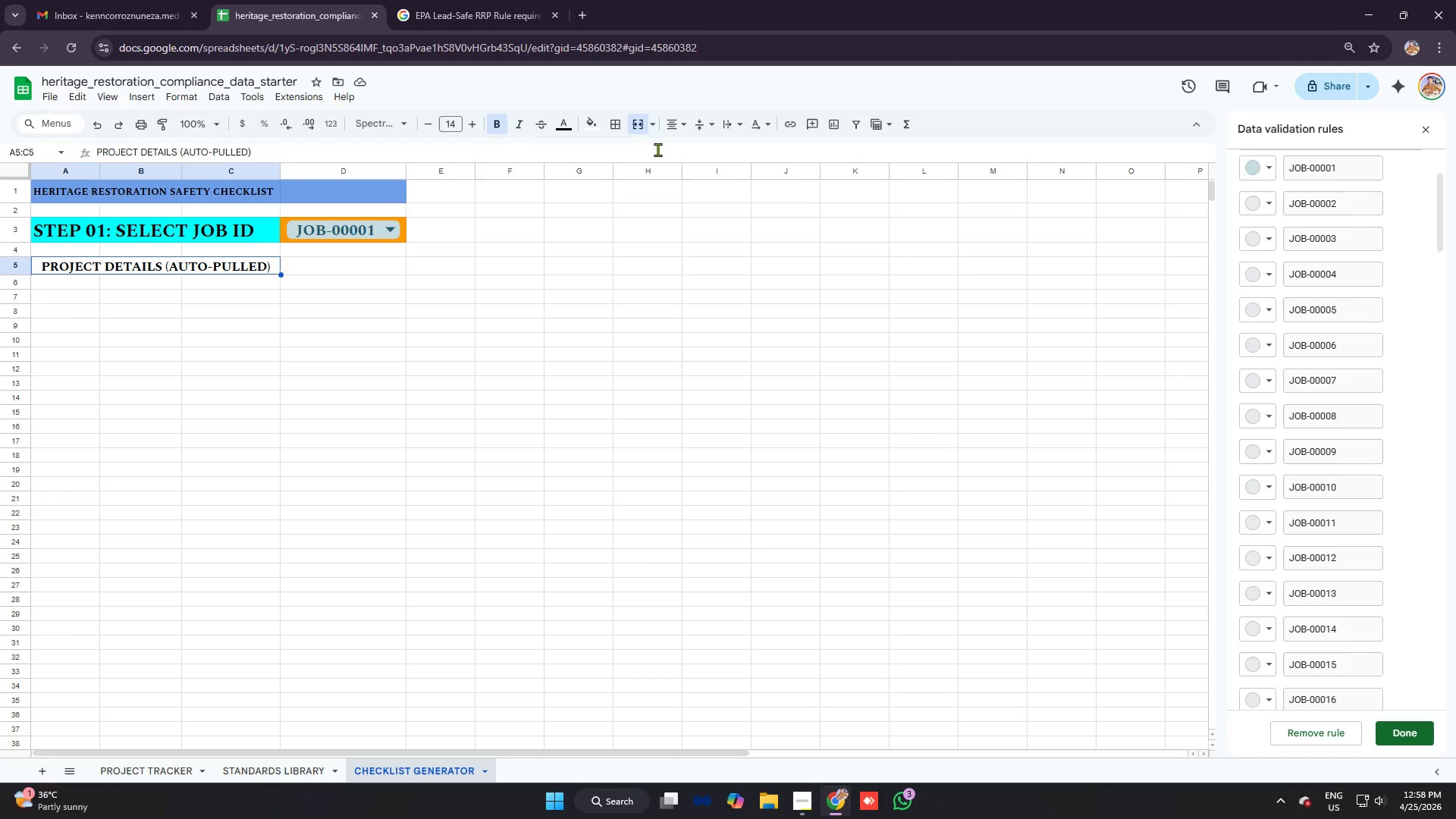 
left_click([596, 125])
 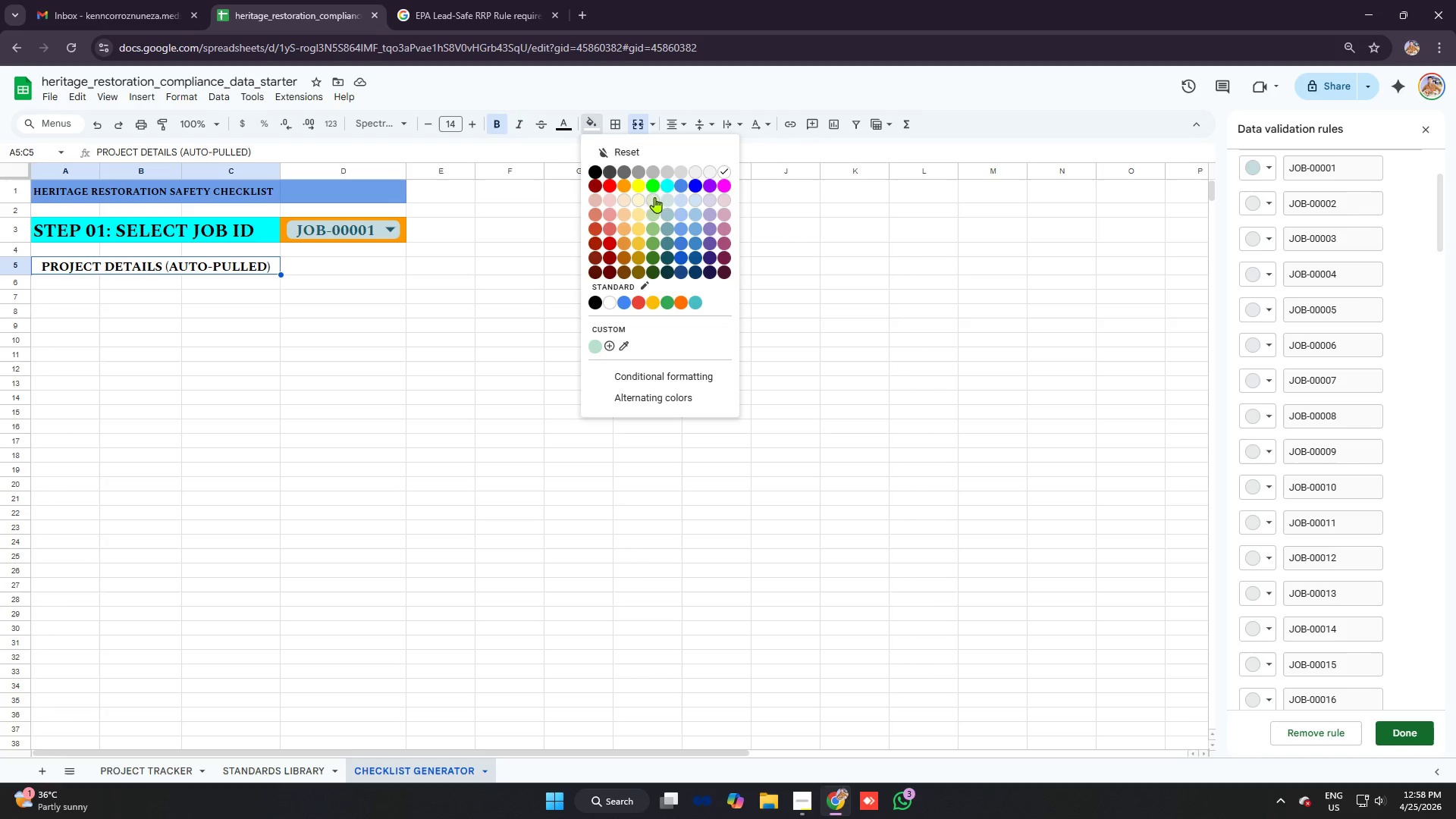 
left_click([668, 187])
 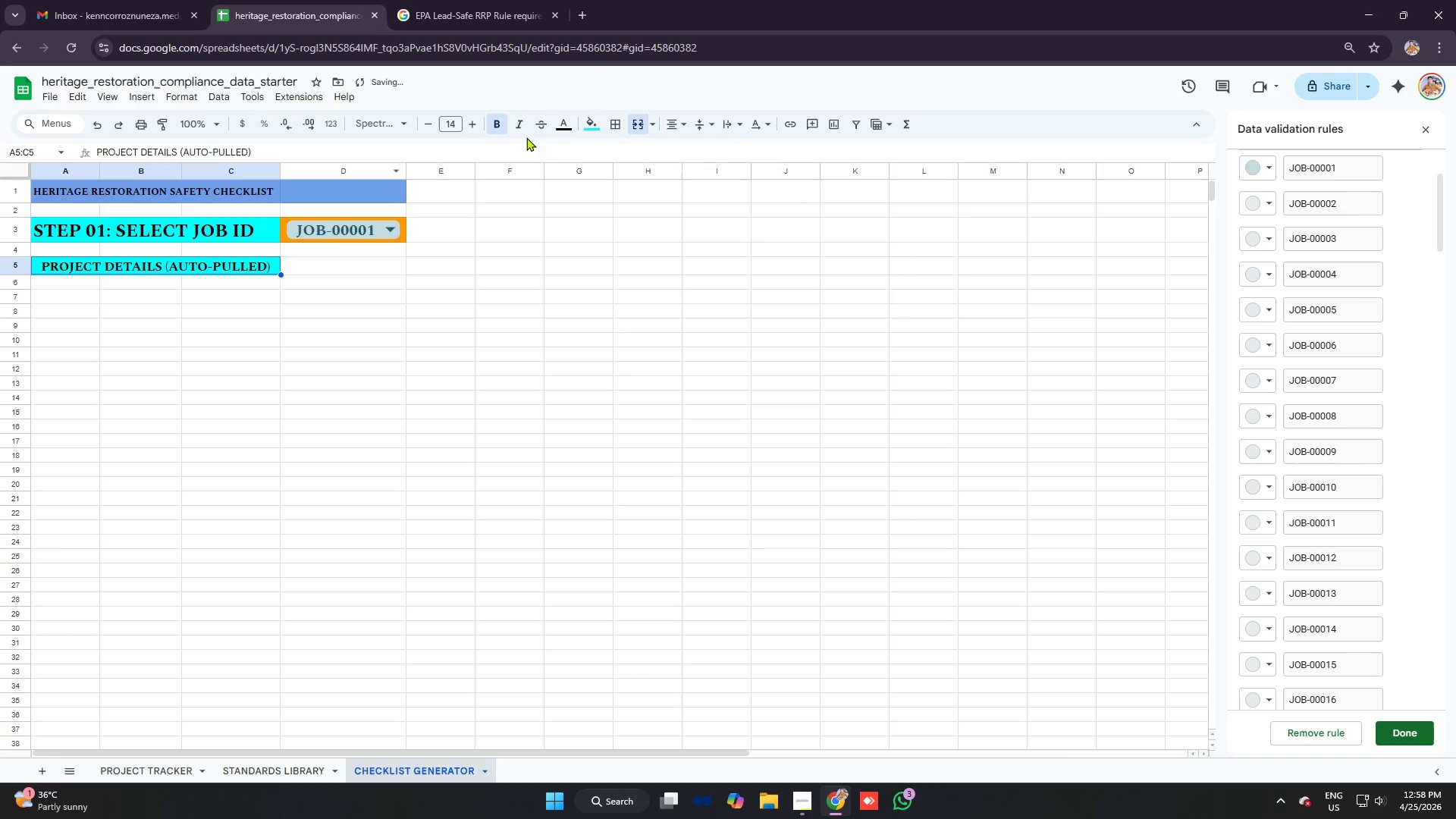 
left_click([599, 124])
 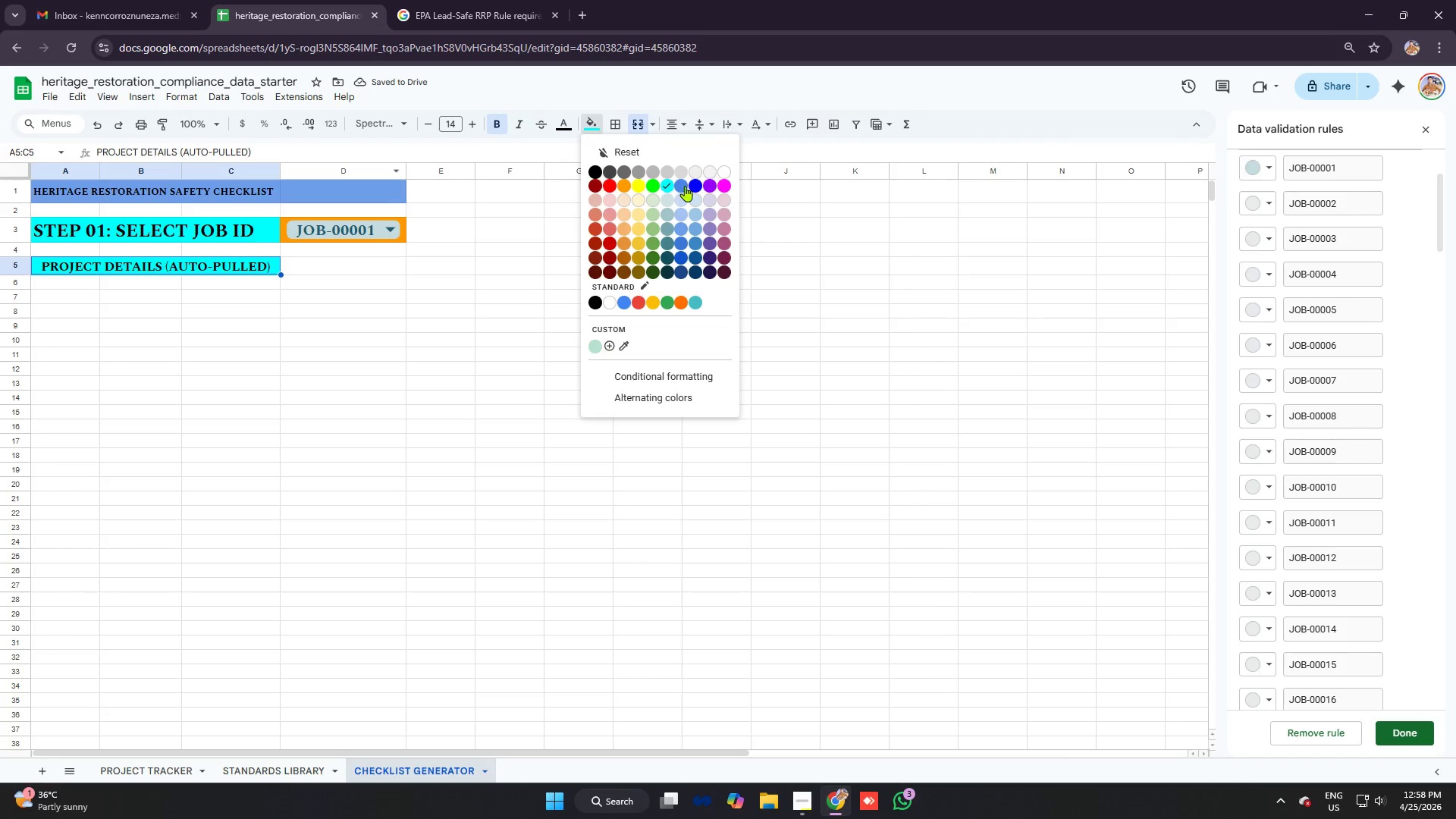 
left_click([687, 185])
 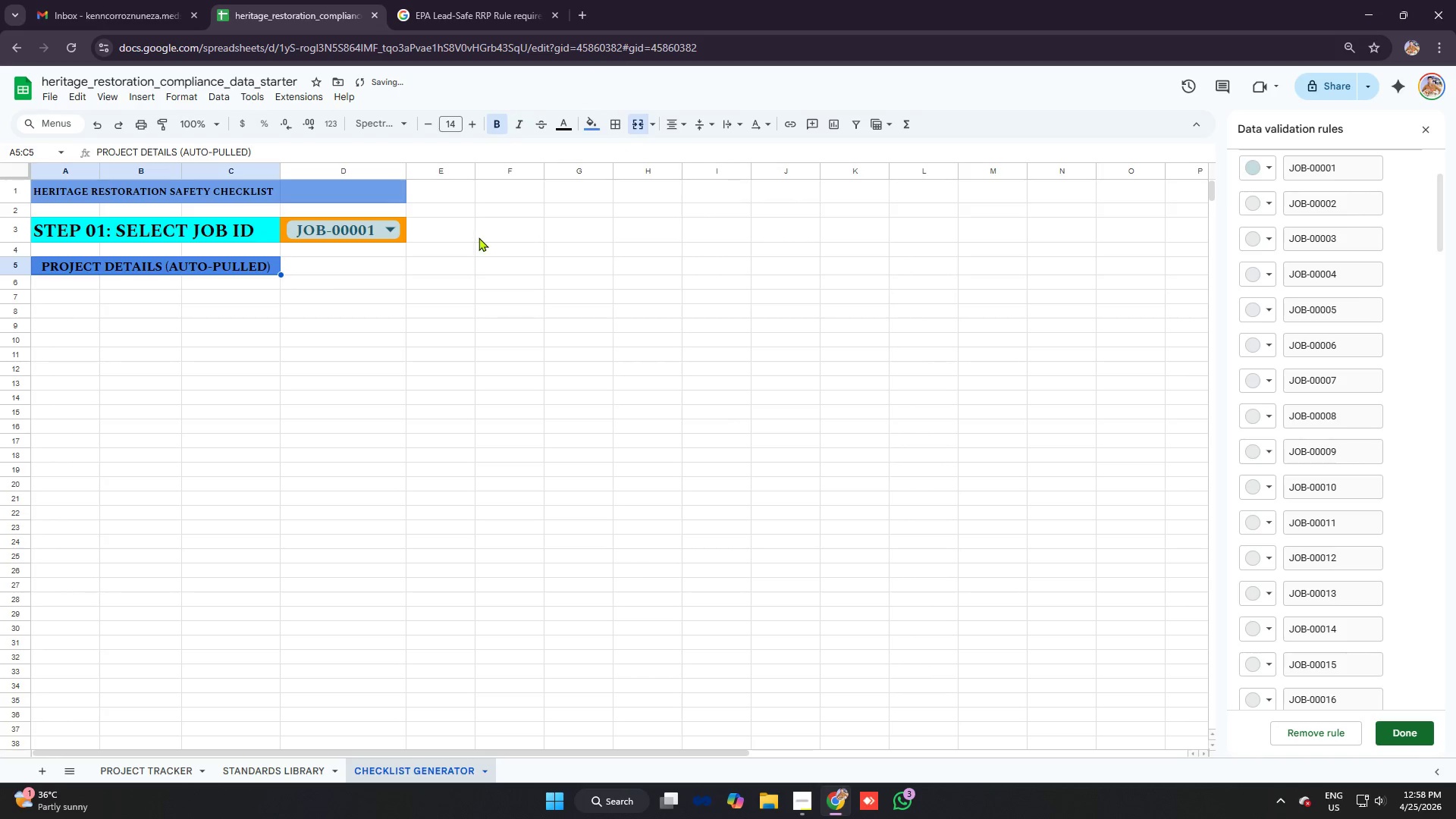 
left_click([477, 237])
 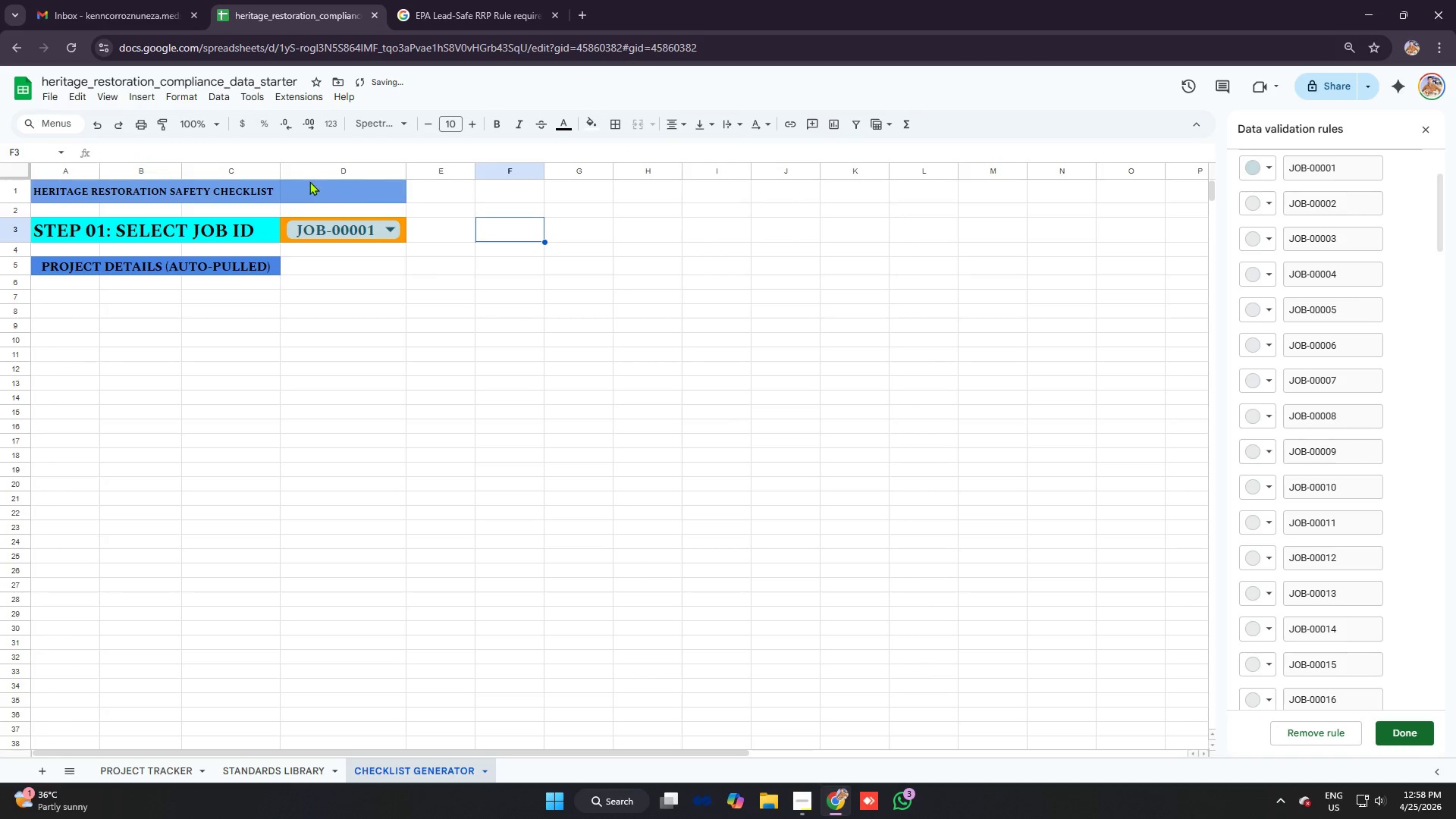 
left_click([309, 181])
 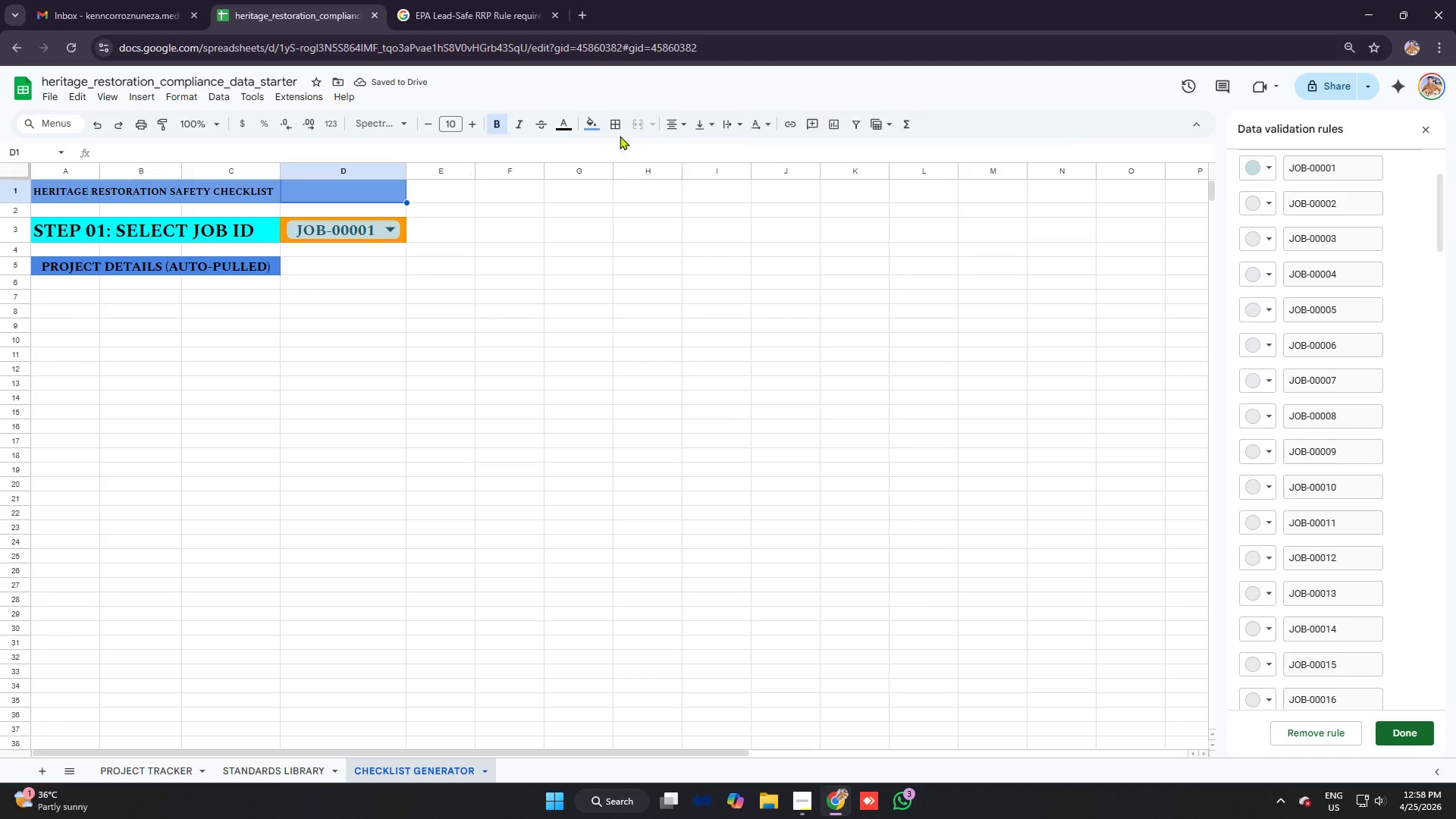 
left_click([249, 190])
 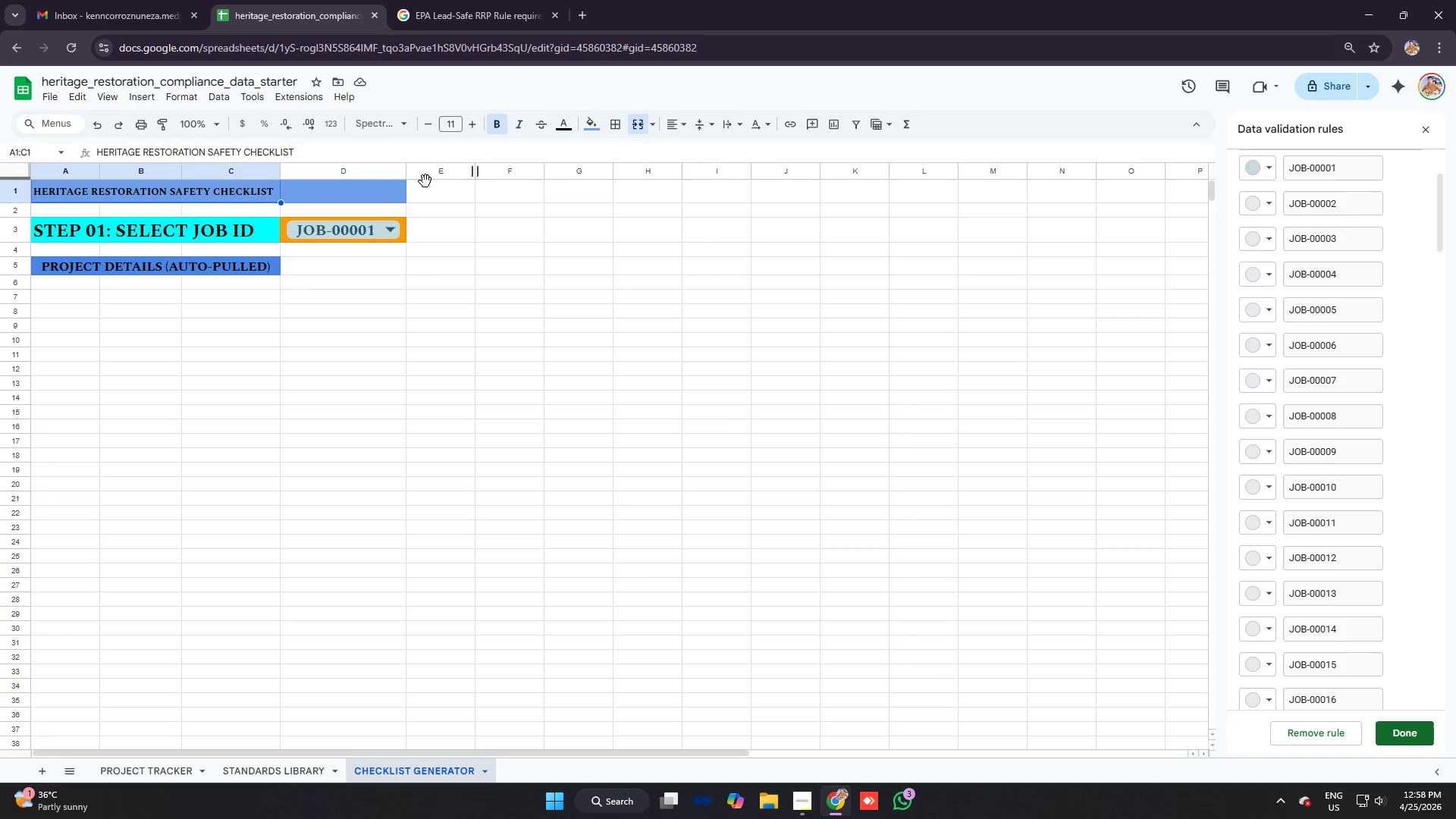 
left_click([369, 190])
 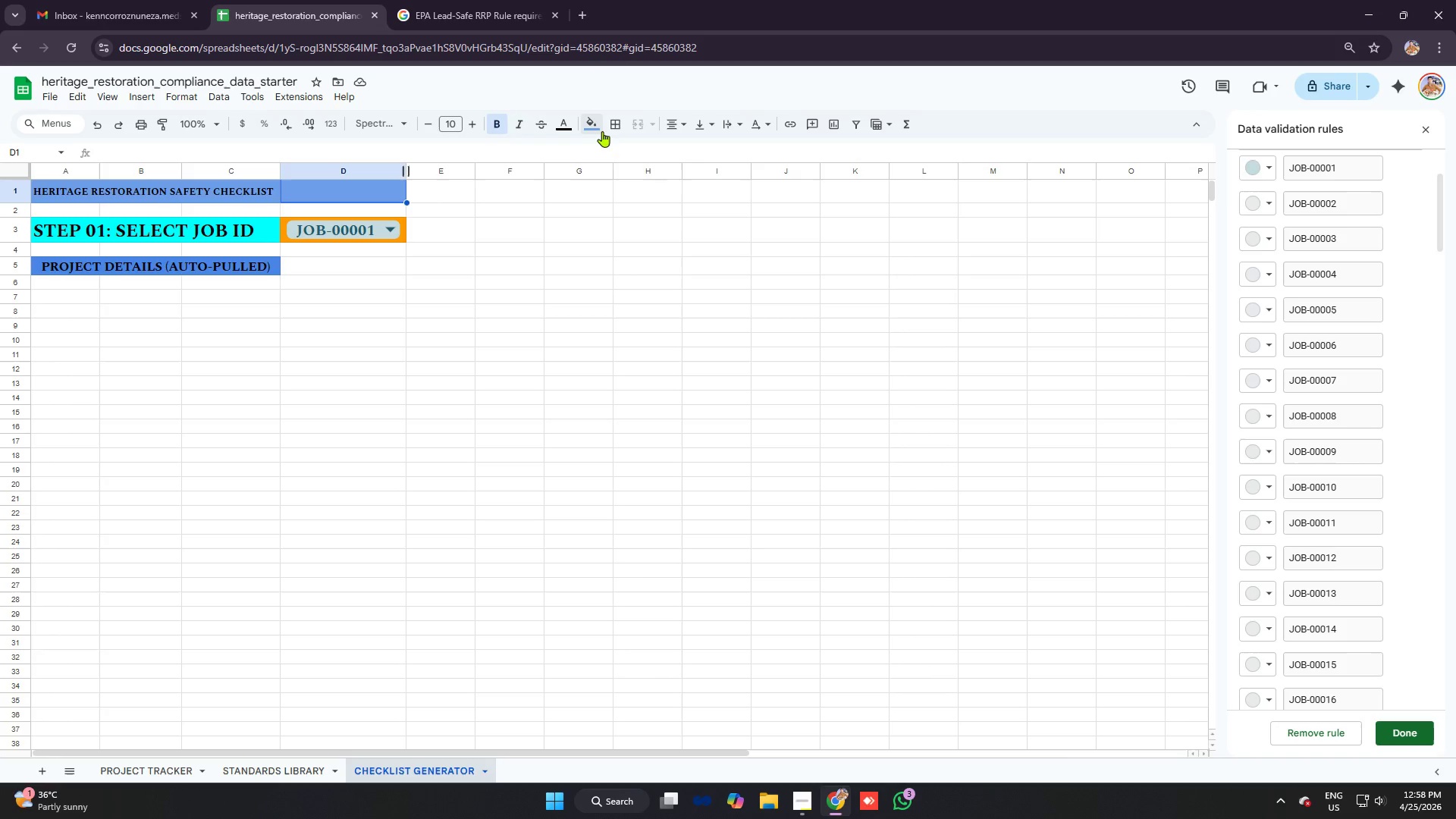 
left_click([598, 125])
 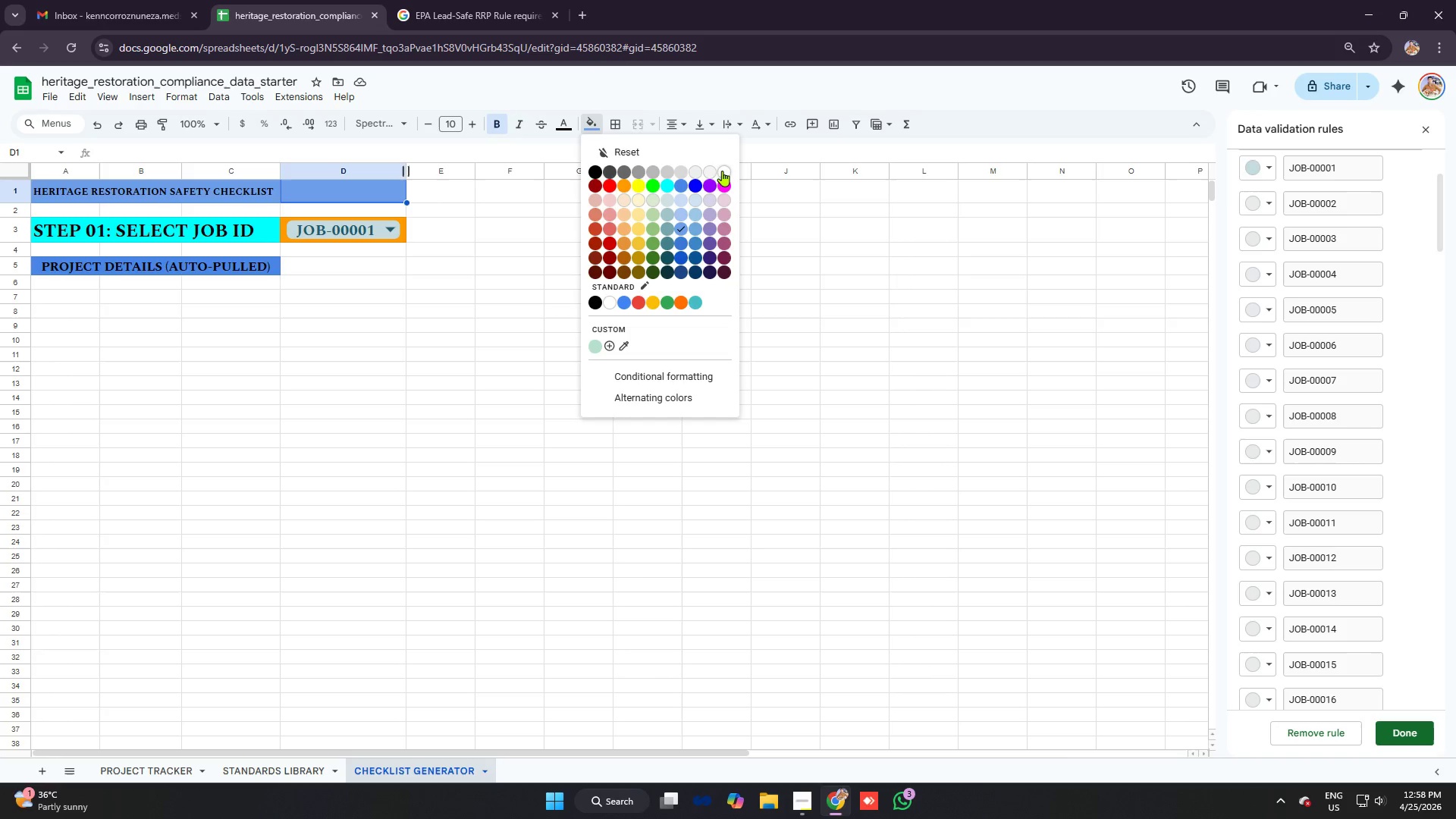 
left_click([725, 168])
 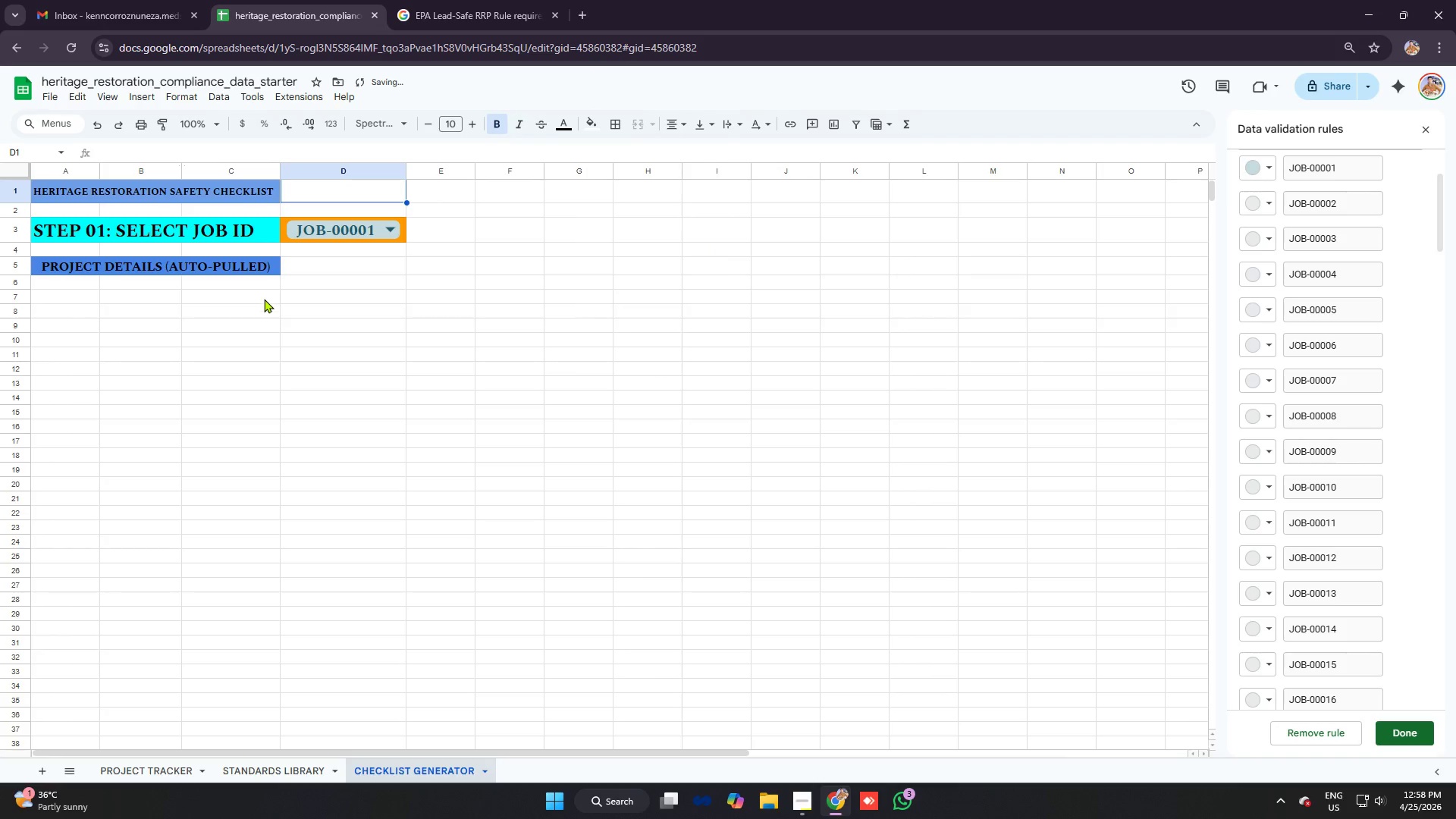 
left_click([257, 271])
 